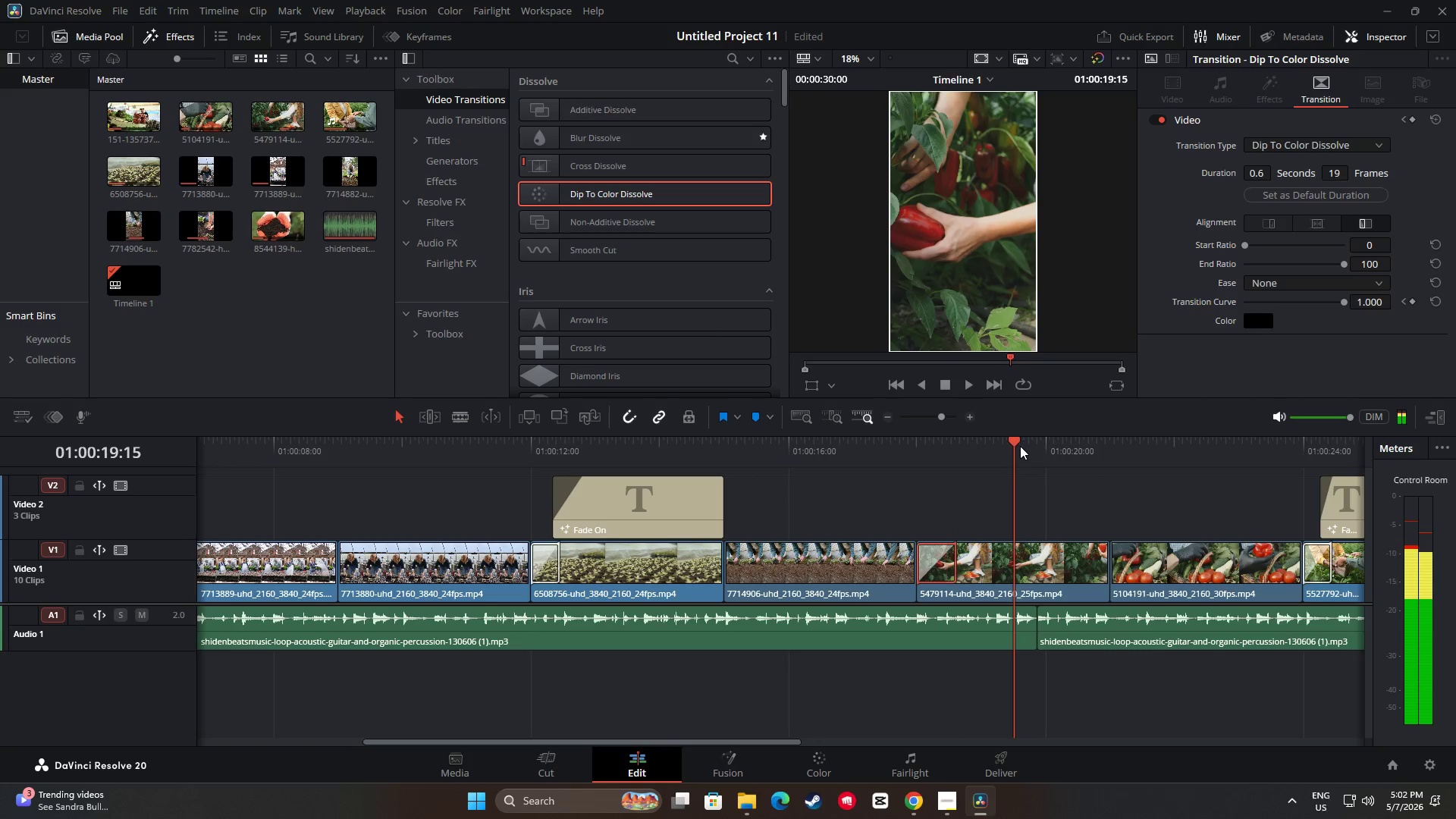 
left_click_drag(start_coordinate=[1015, 442], to_coordinate=[793, 468])
 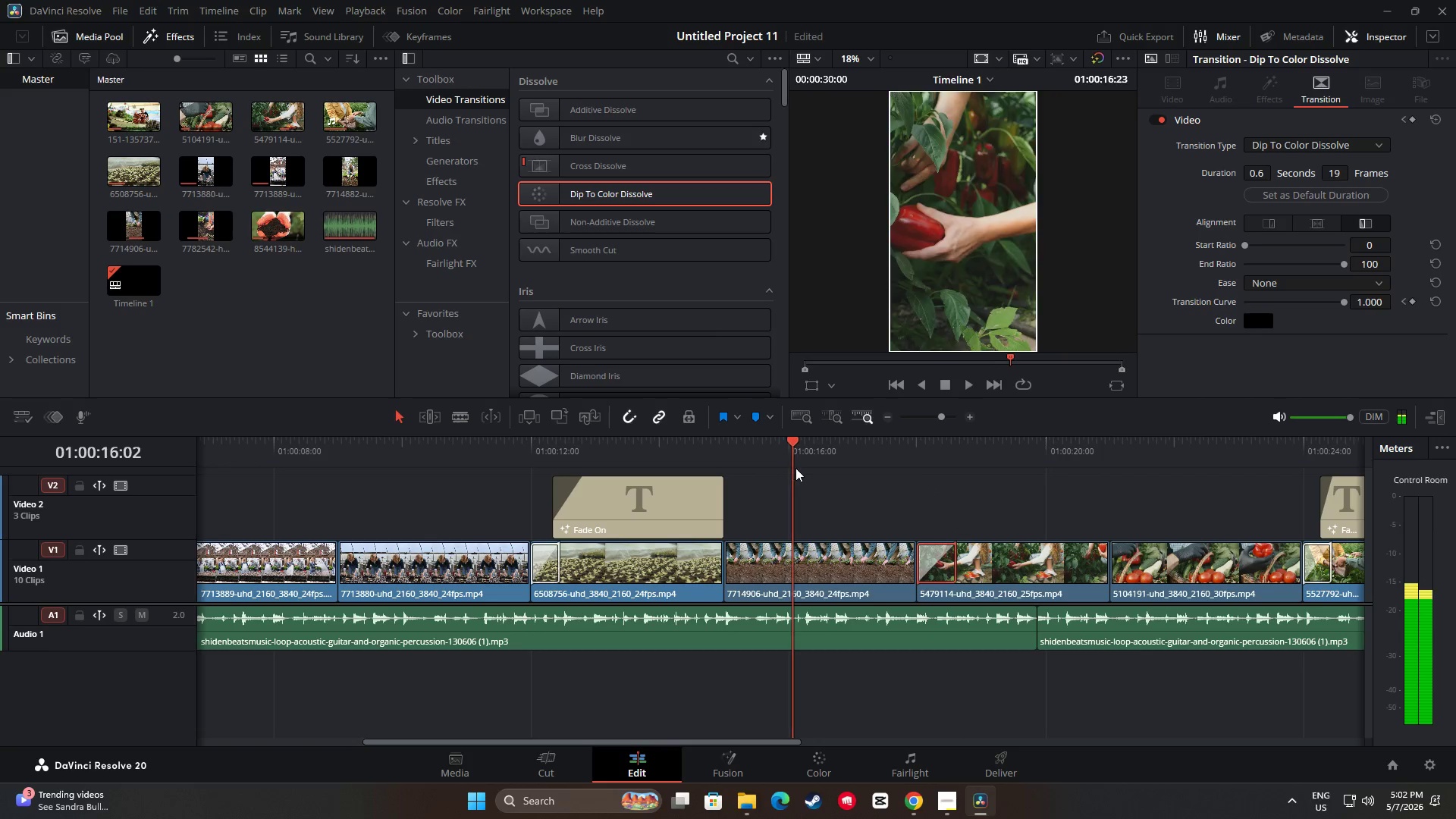 
key(Space)
 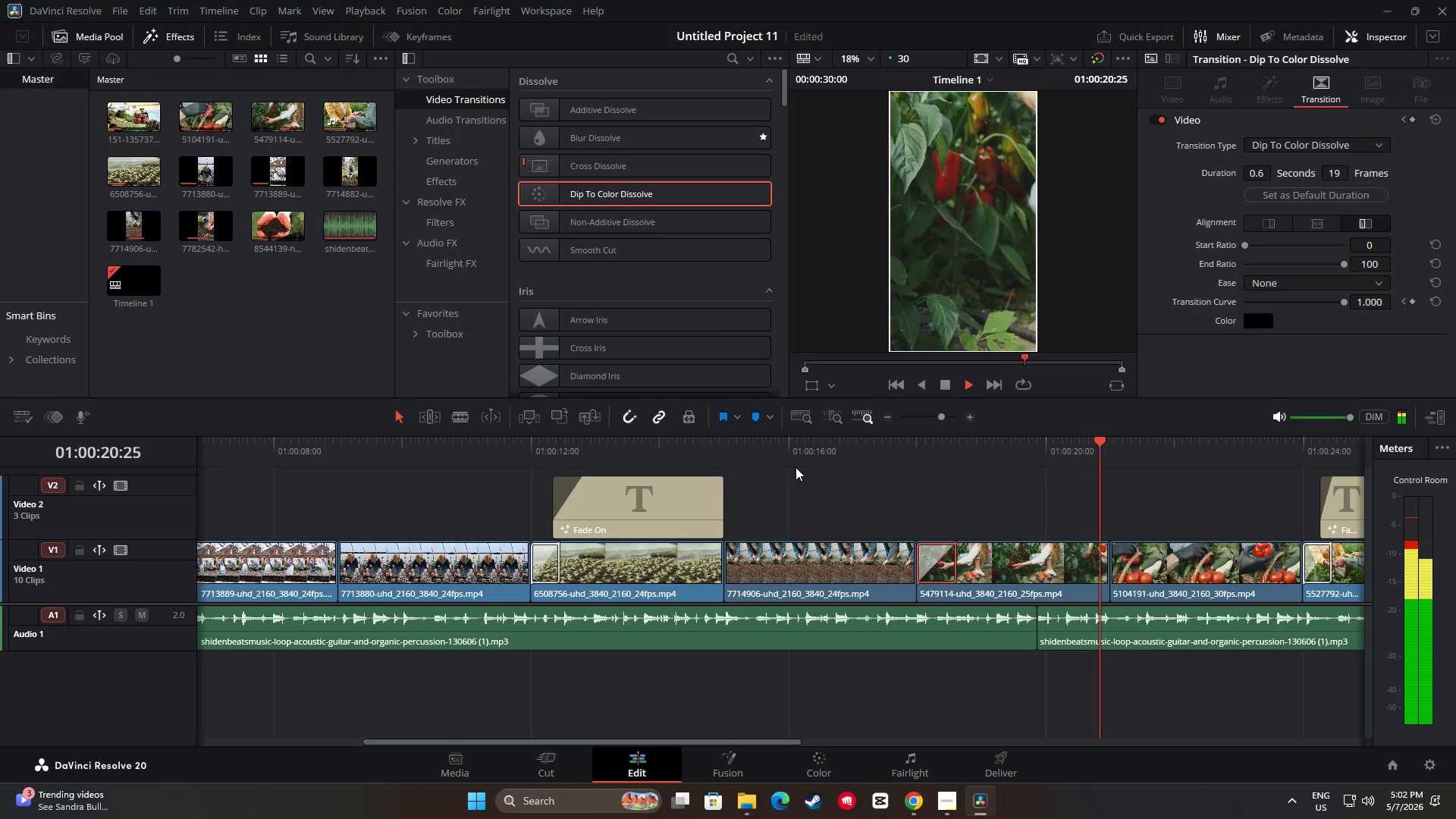 
wait(9.84)
 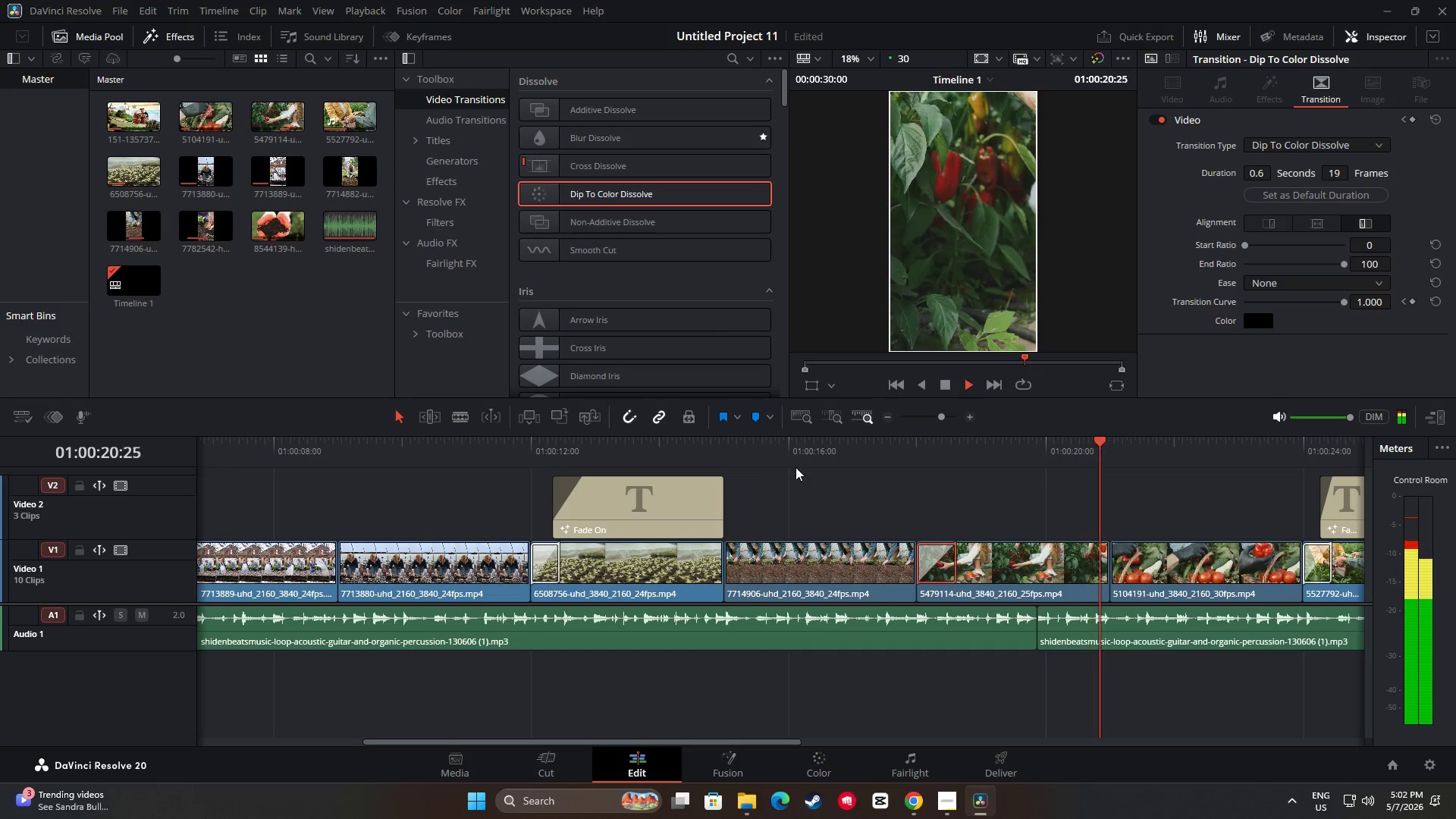 
key(Space)
 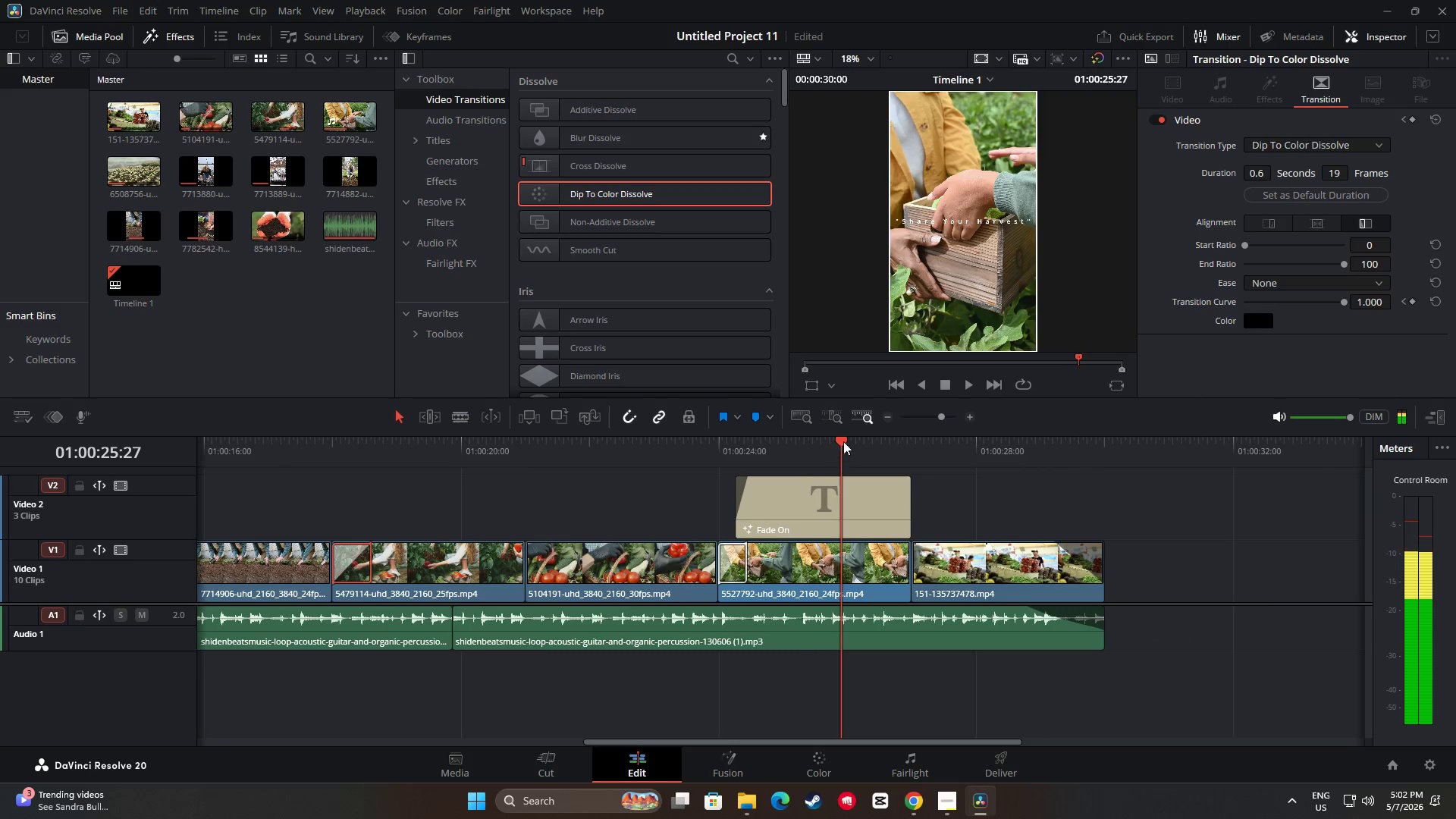 
left_click_drag(start_coordinate=[845, 441], to_coordinate=[945, 516])
 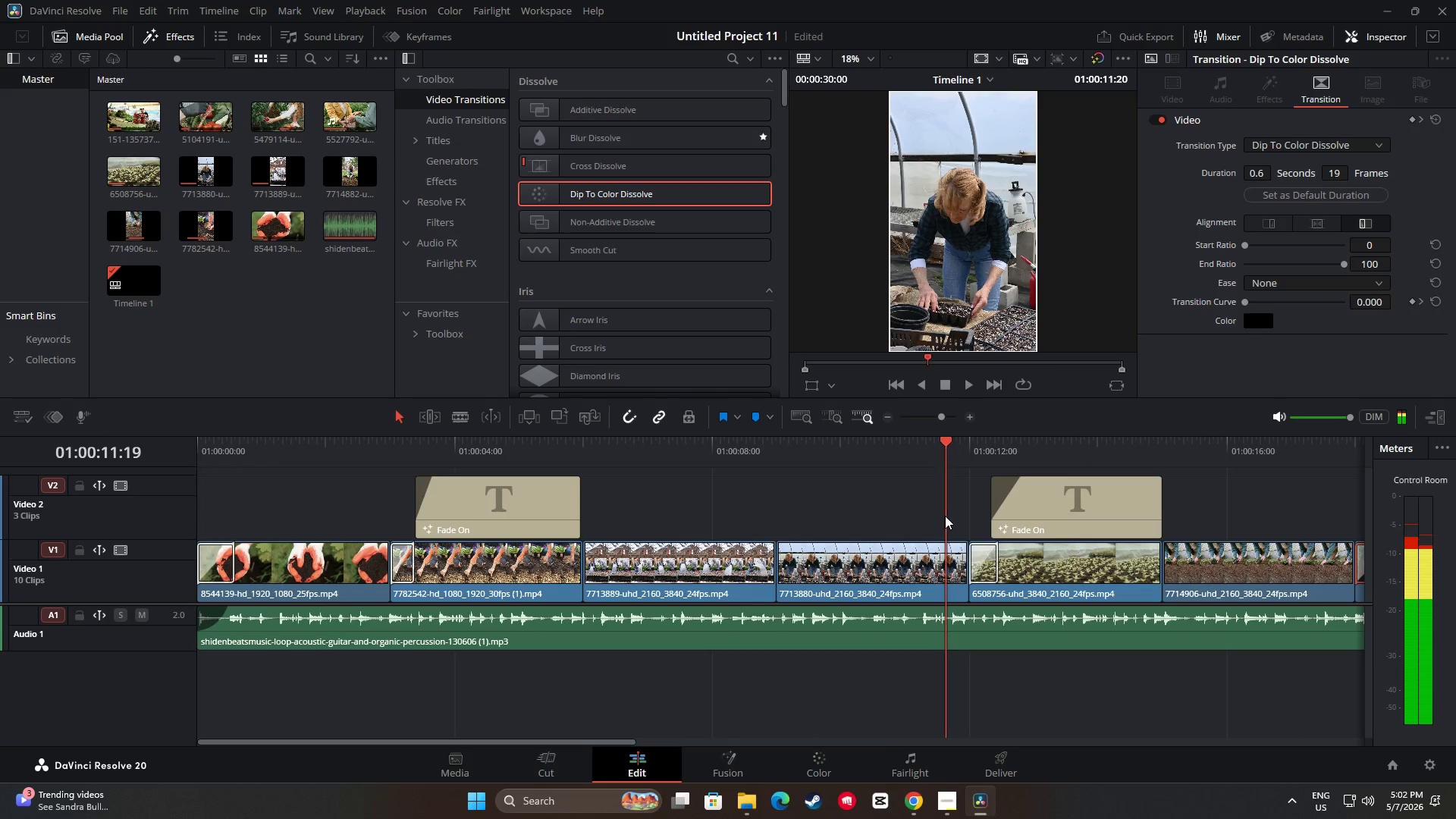 
key(Space)
 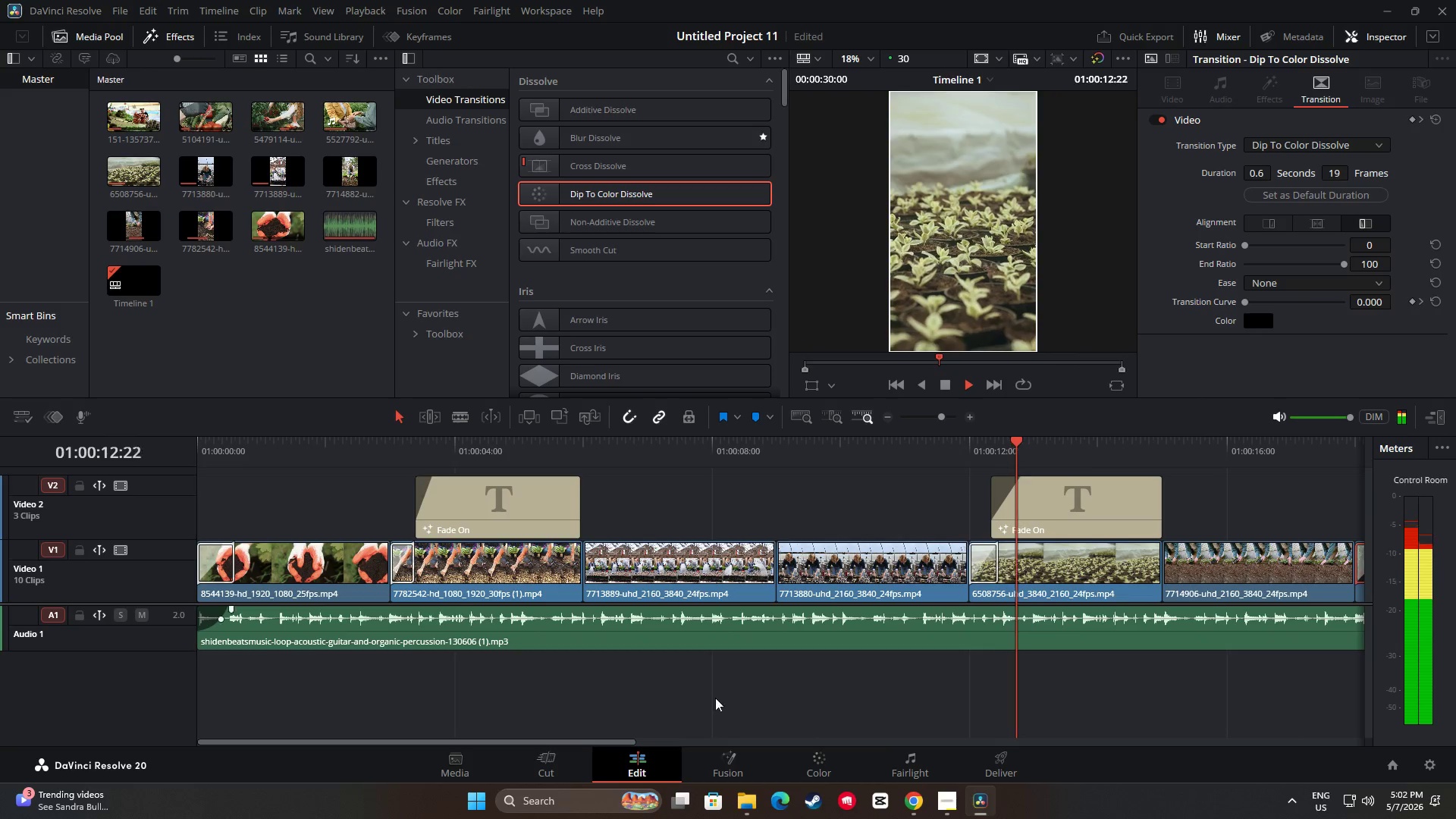 
left_click_drag(start_coordinate=[630, 740], to_coordinate=[846, 742])
 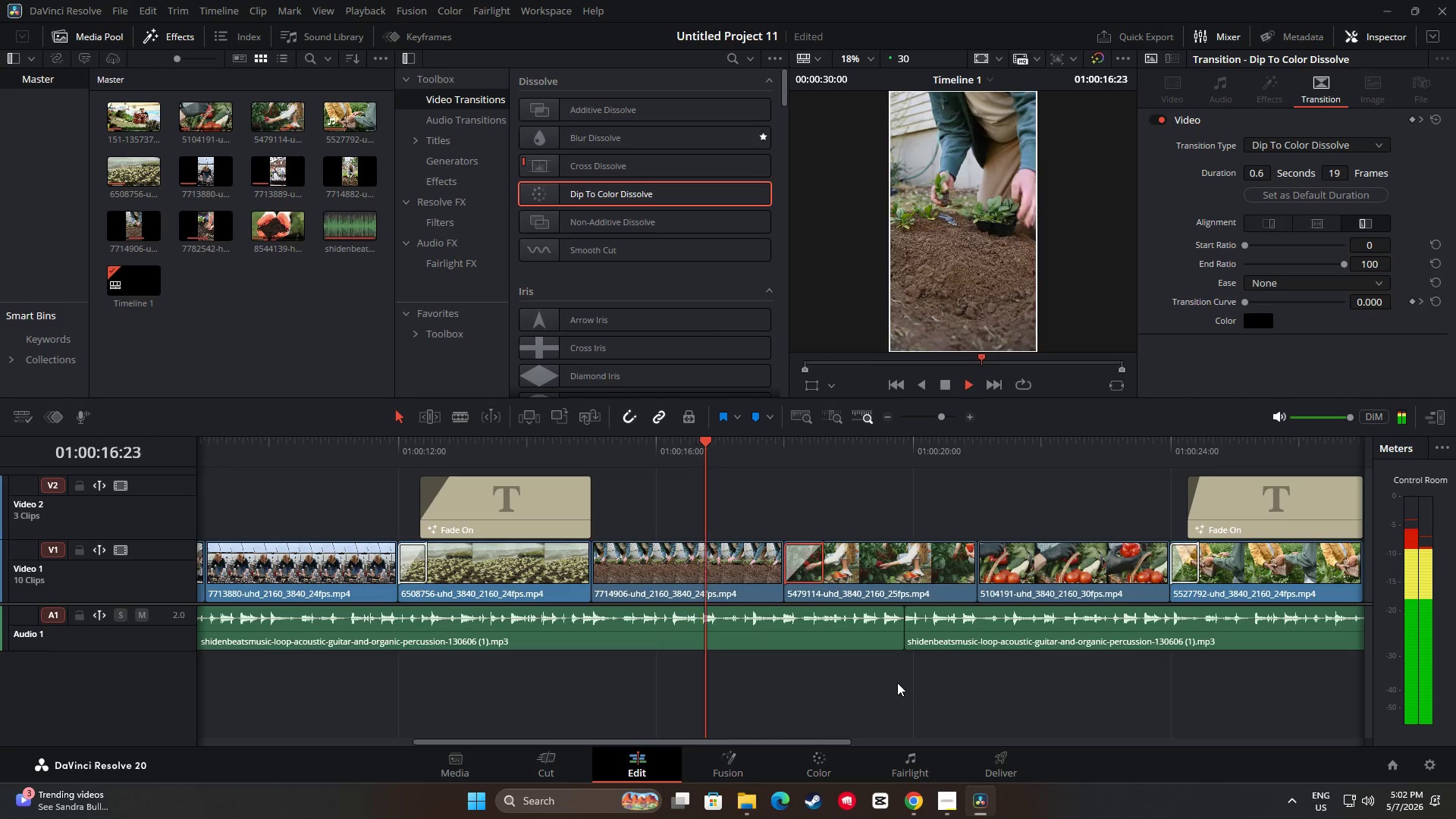 
key(Space)
 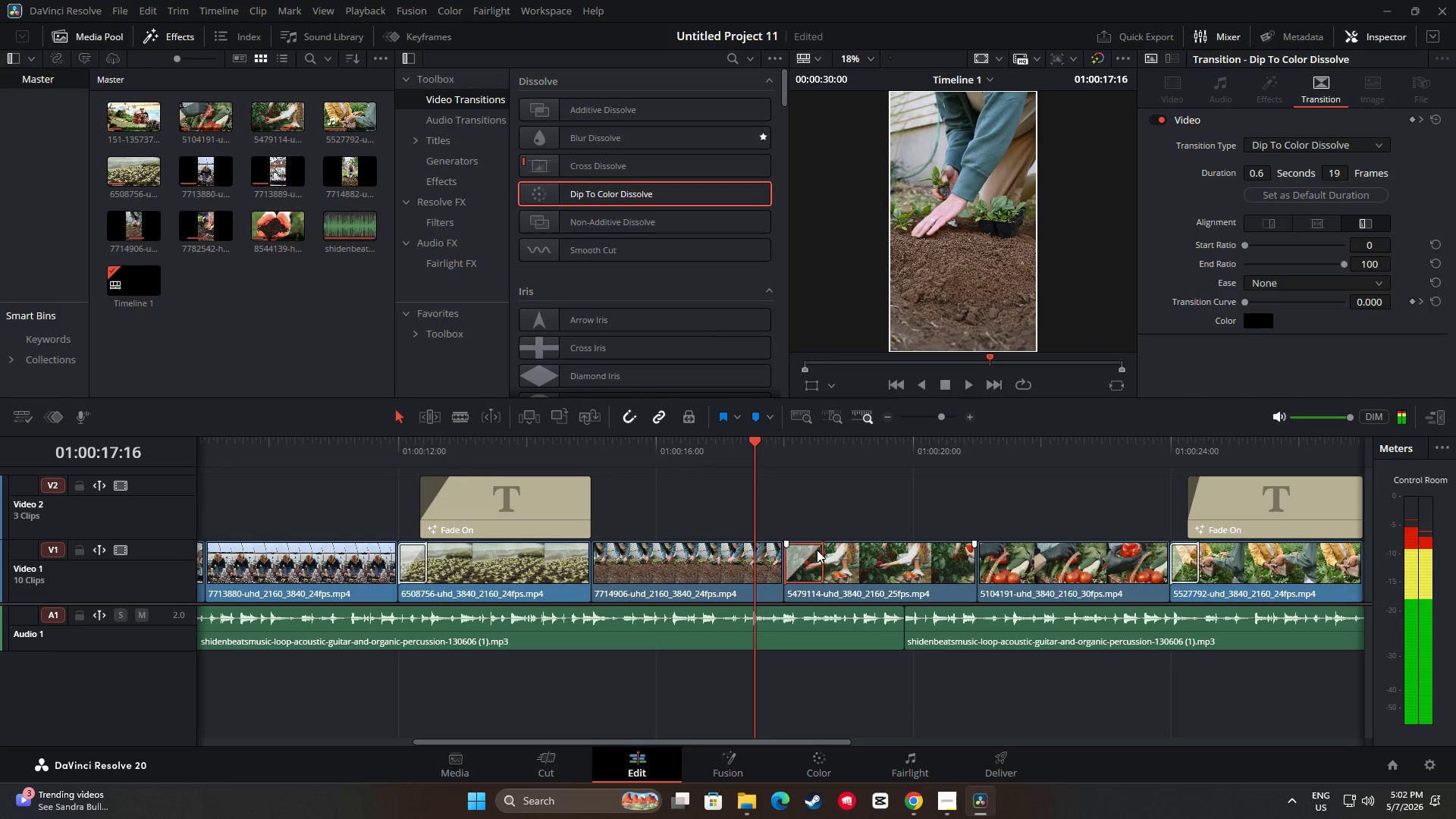 
left_click([817, 550])
 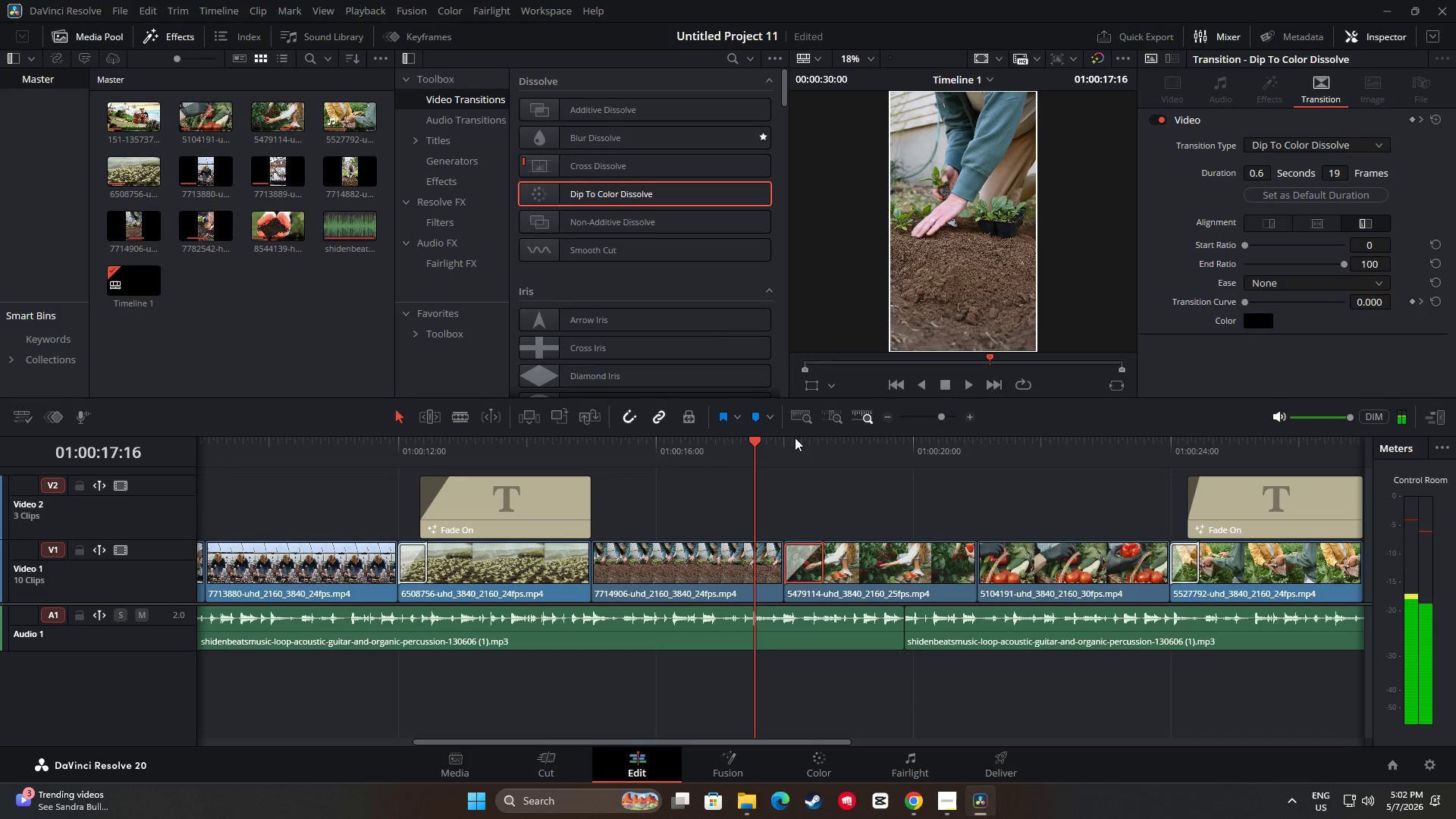 
key(Backspace)
 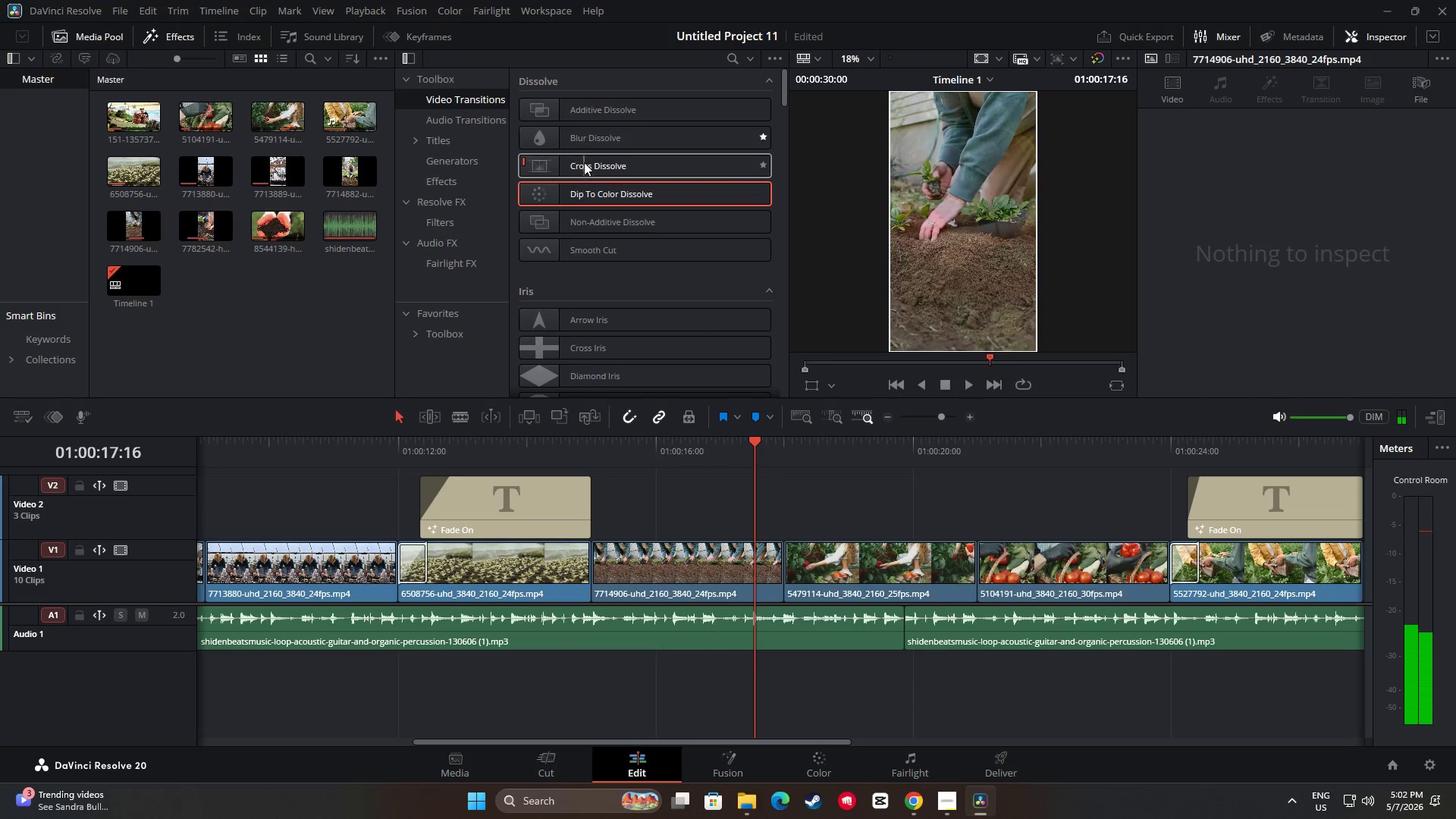 
left_click_drag(start_coordinate=[584, 162], to_coordinate=[801, 561])
 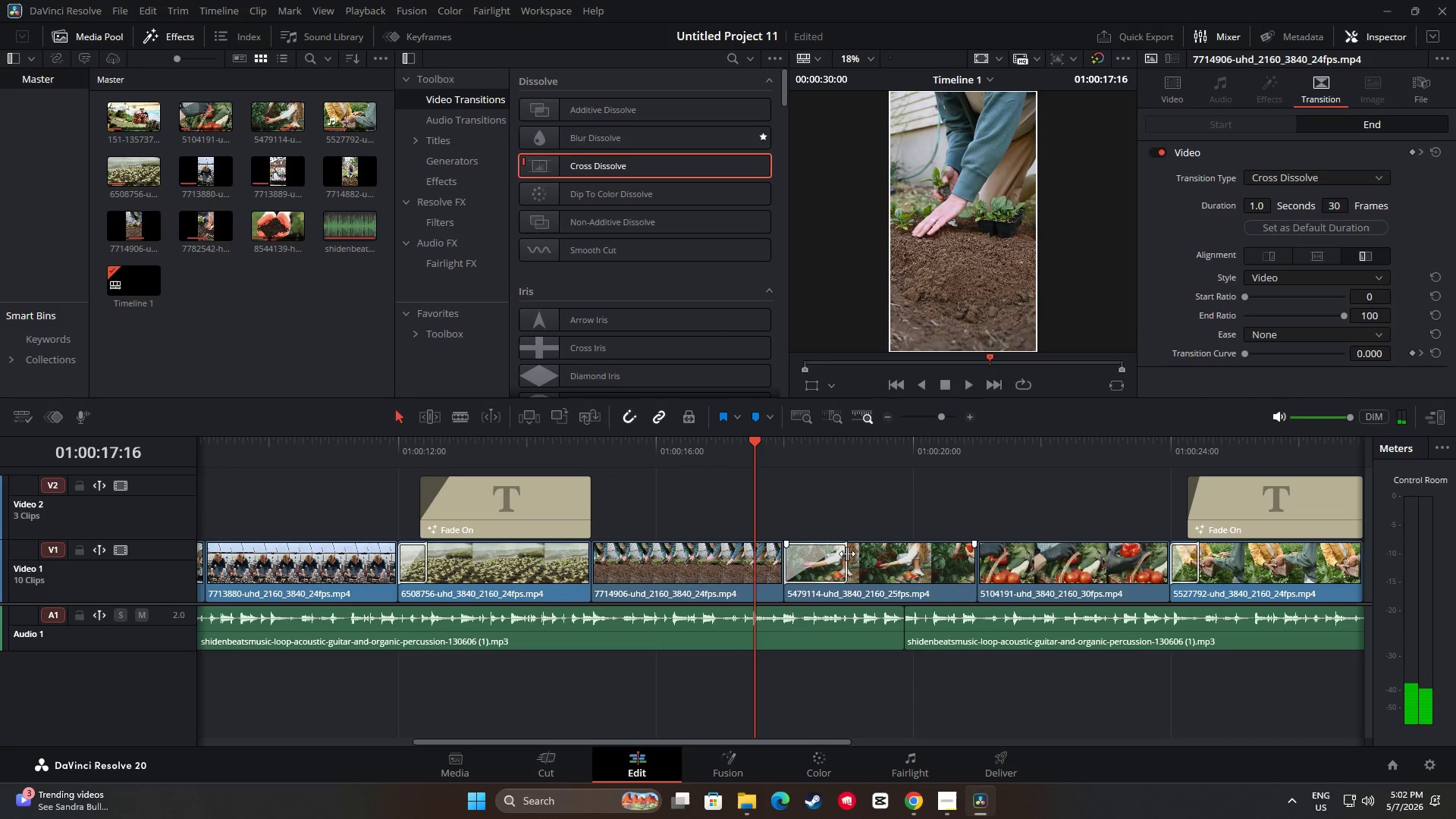 
left_click_drag(start_coordinate=[849, 554], to_coordinate=[811, 552])
 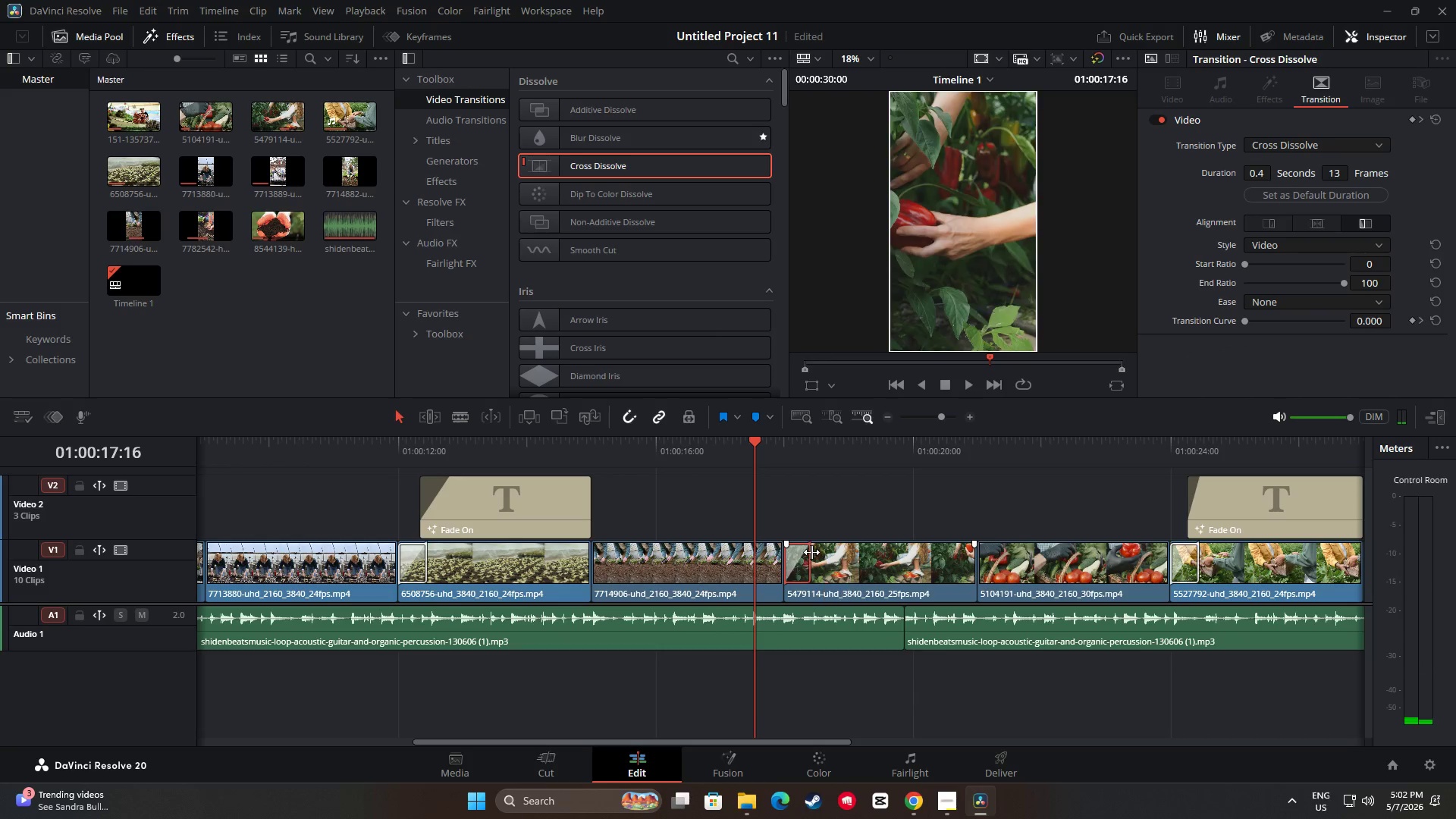 
key(Space)
 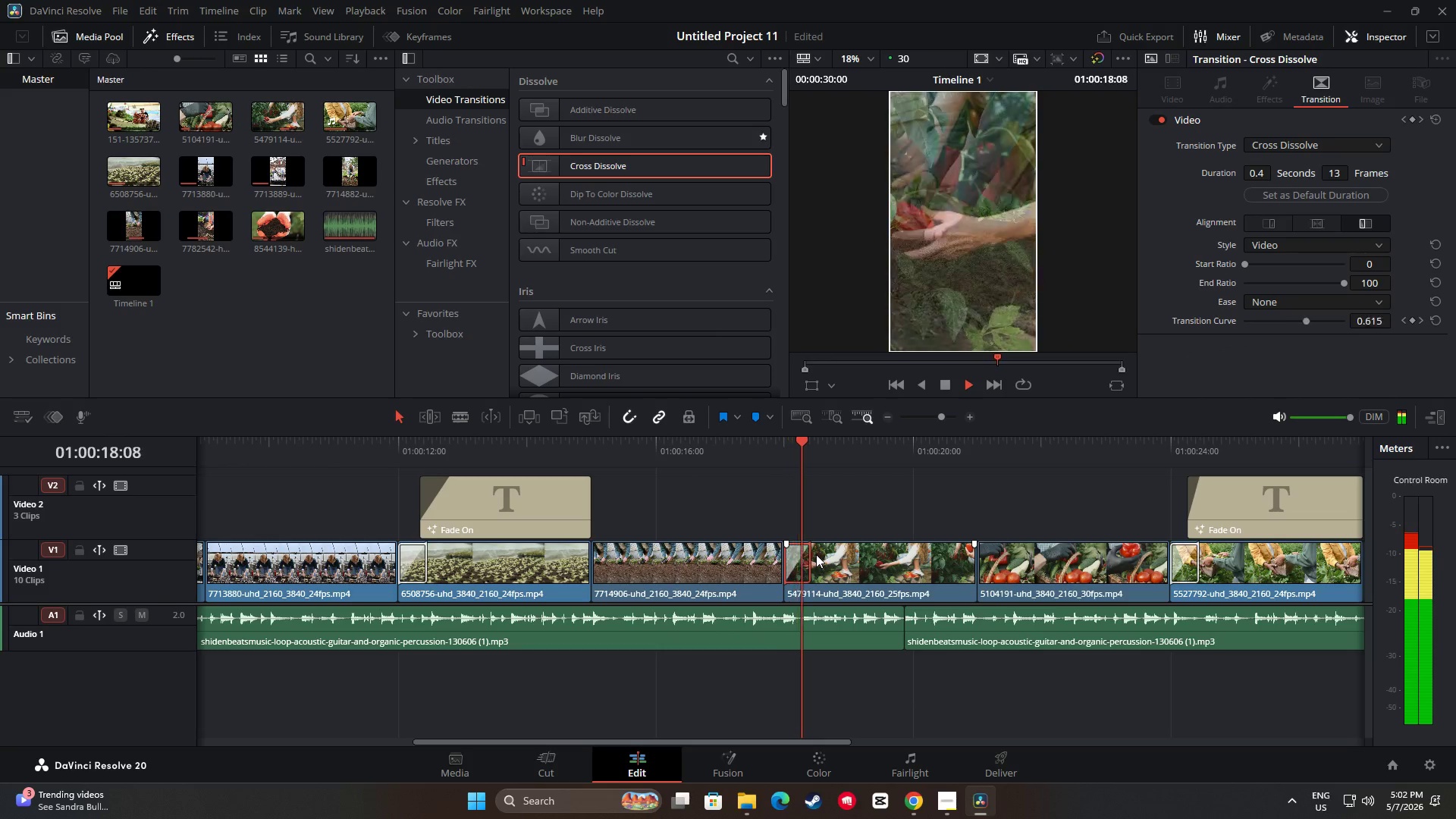 
key(Space)
 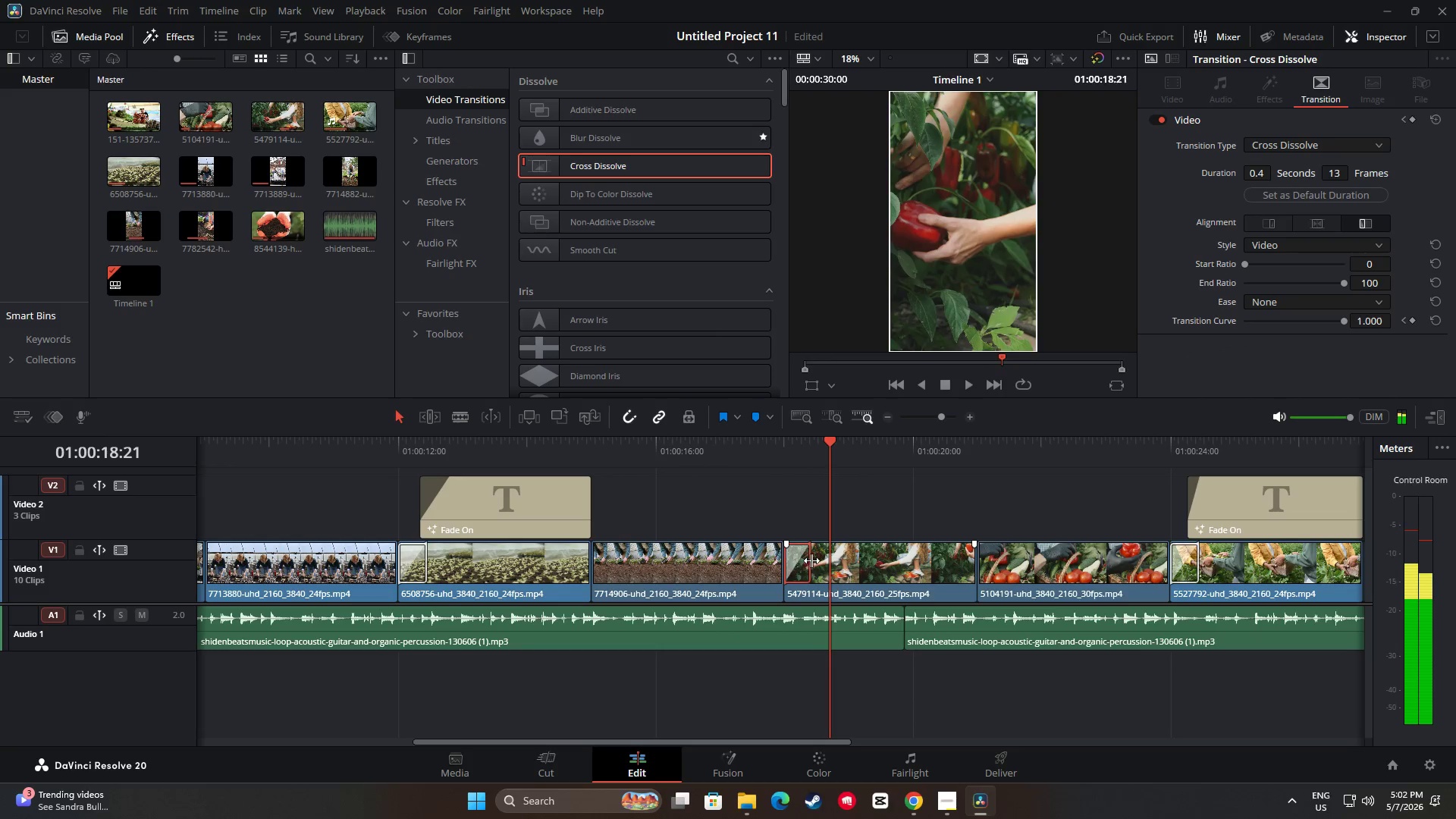 
left_click_drag(start_coordinate=[811, 560], to_coordinate=[830, 560])
 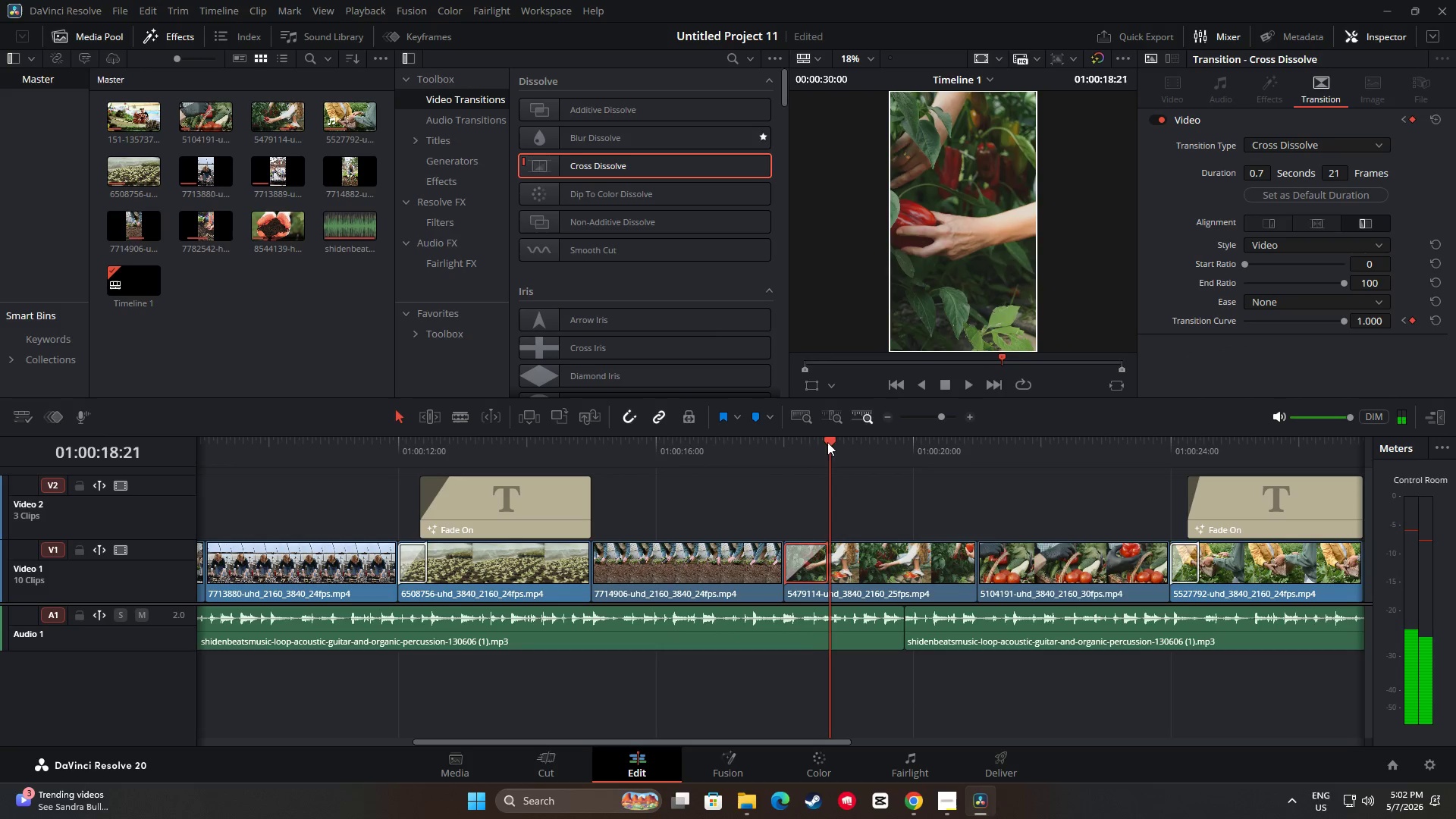 
left_click_drag(start_coordinate=[826, 438], to_coordinate=[716, 447])
 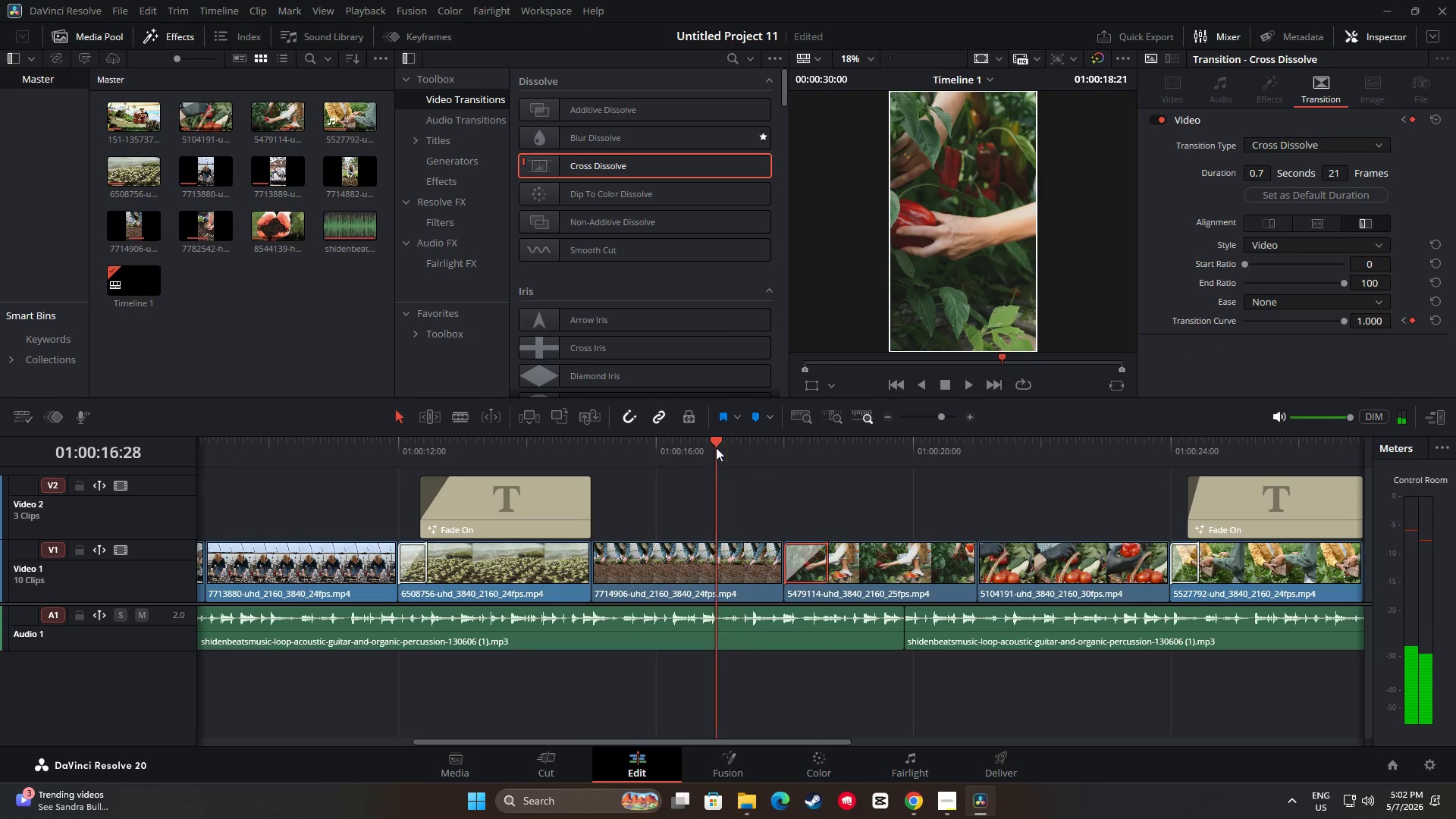 
key(Space)
 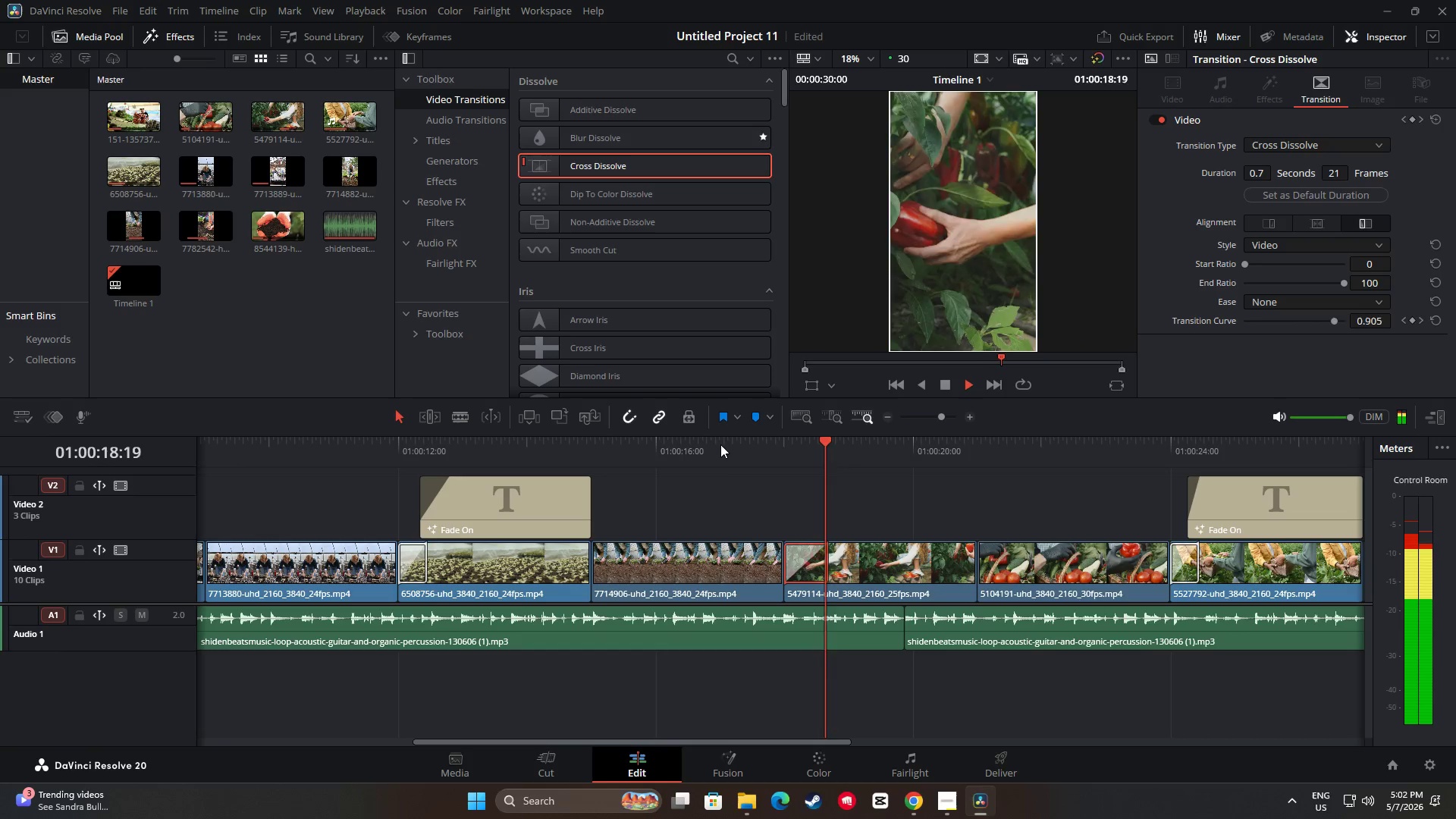 
key(Space)
 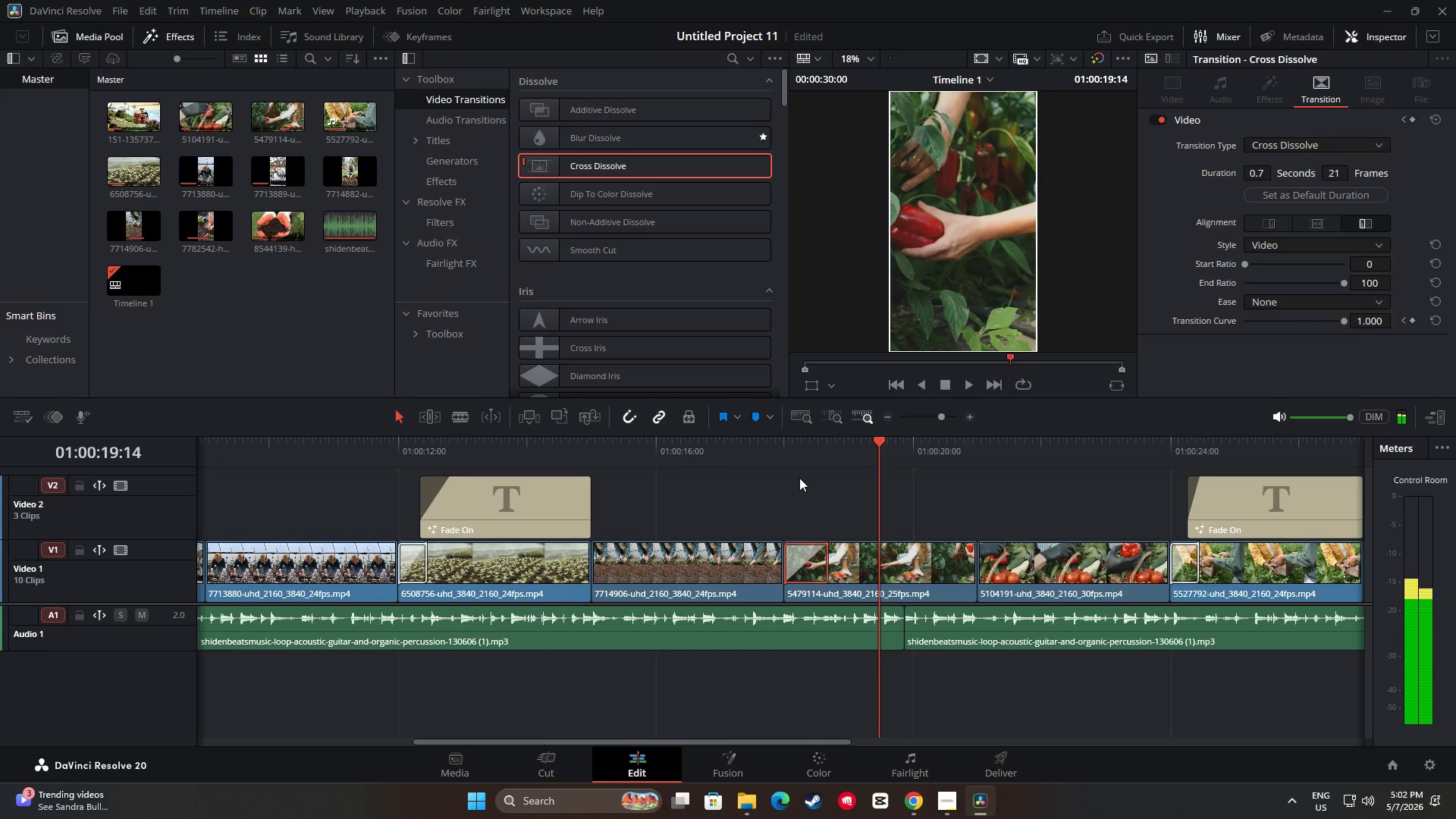 
left_click([814, 563])
 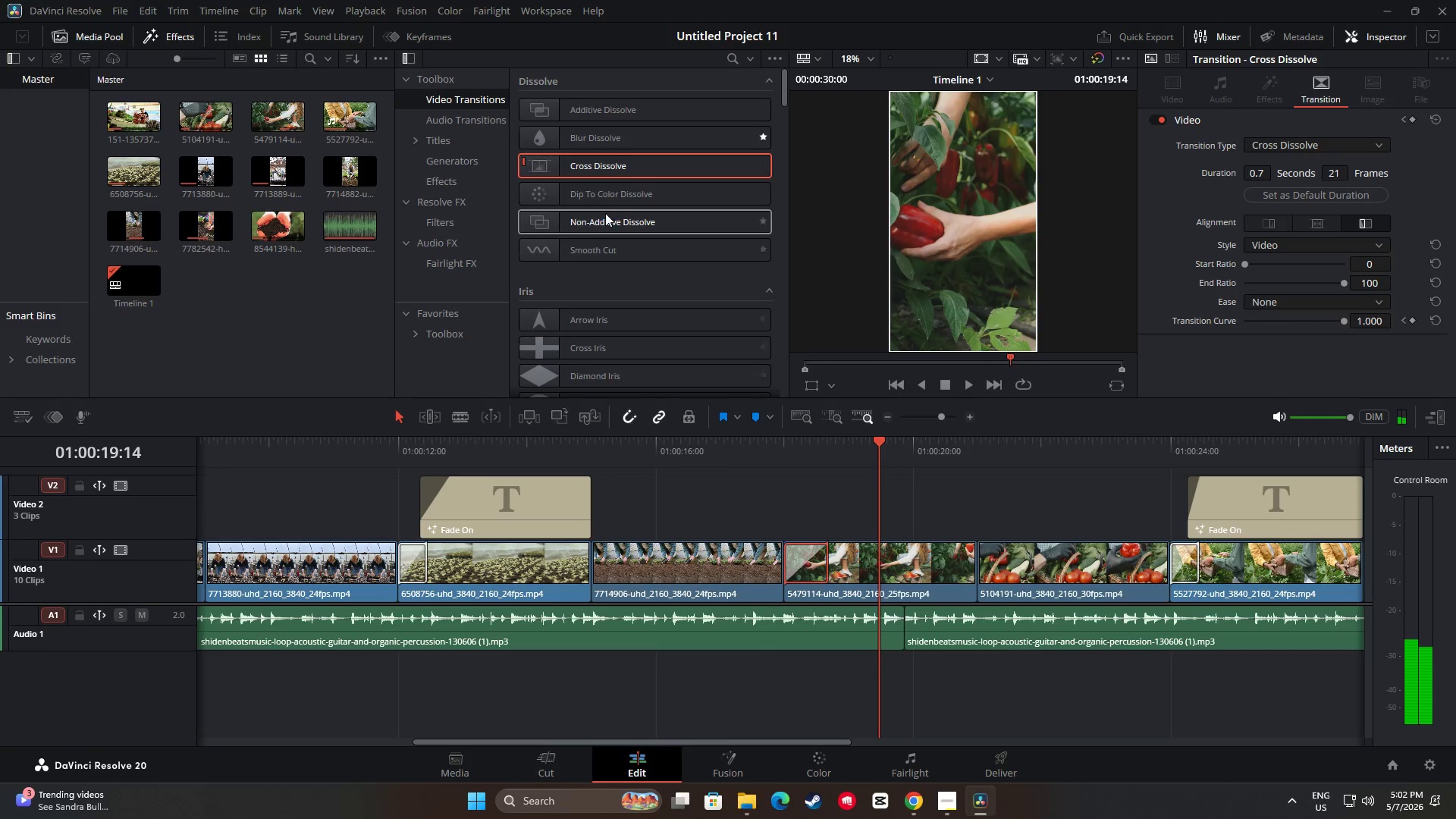 
key(Backspace)
 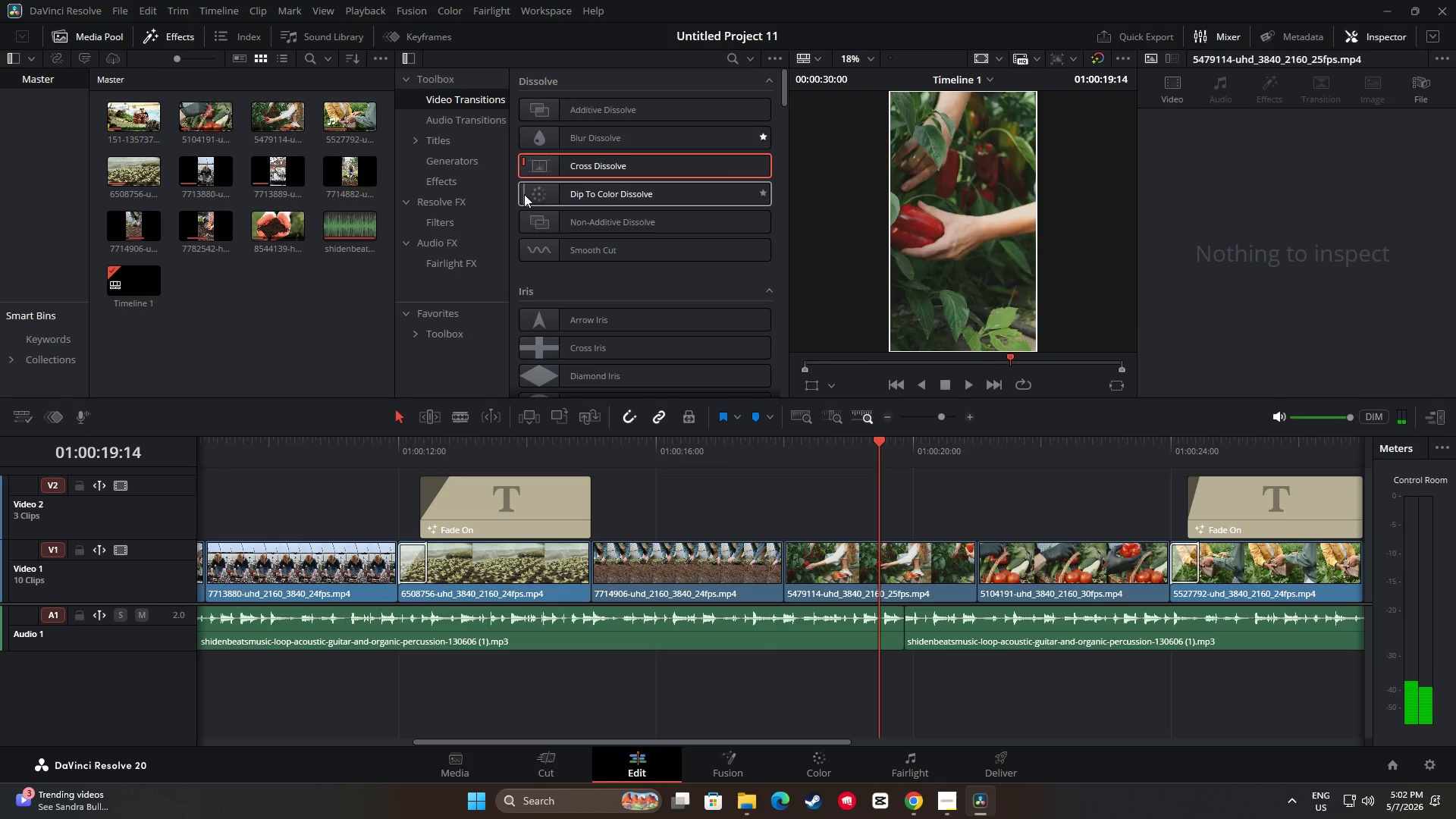 
left_click_drag(start_coordinate=[544, 195], to_coordinate=[807, 564])
 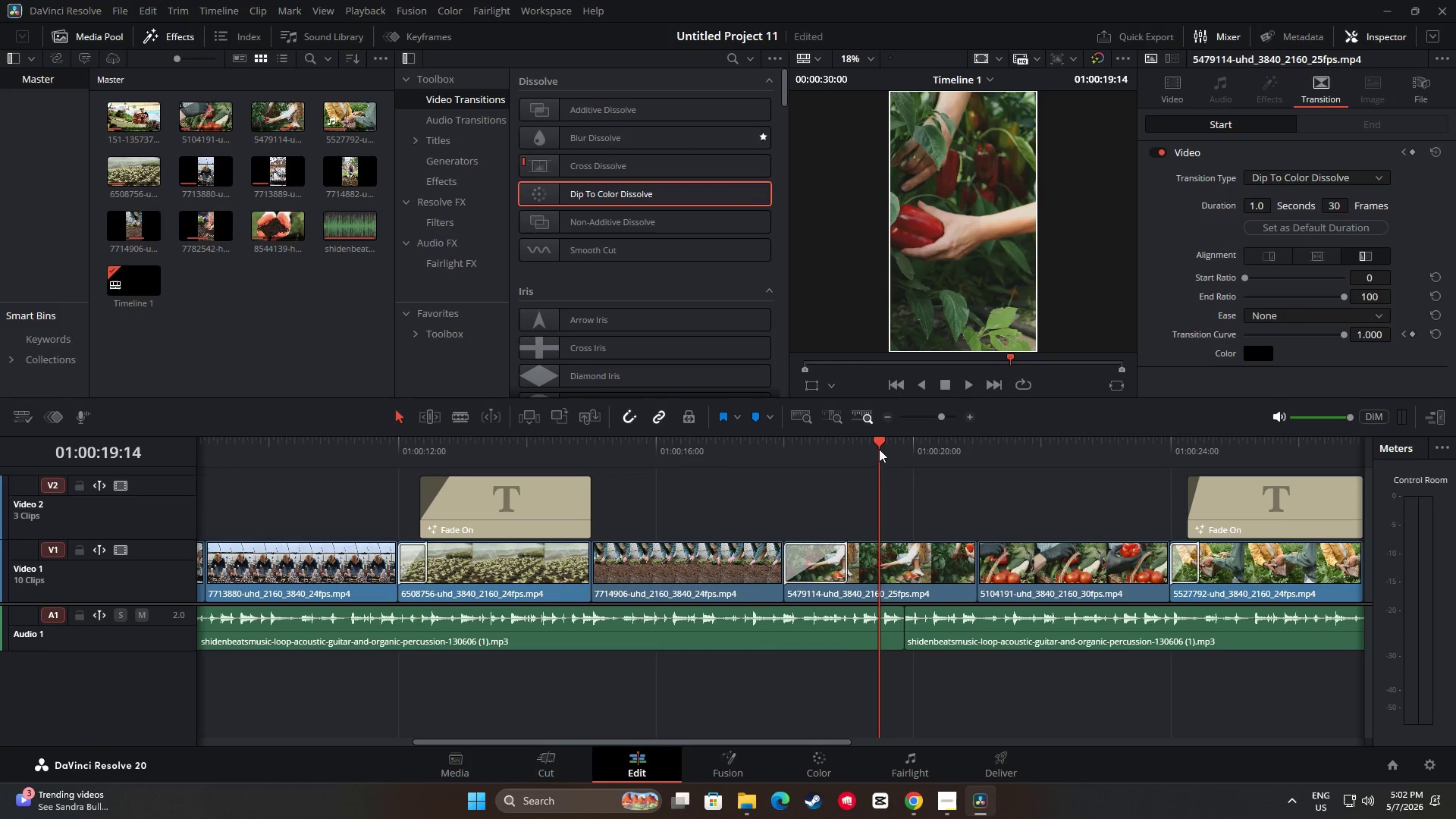 
left_click_drag(start_coordinate=[879, 442], to_coordinate=[733, 451])
 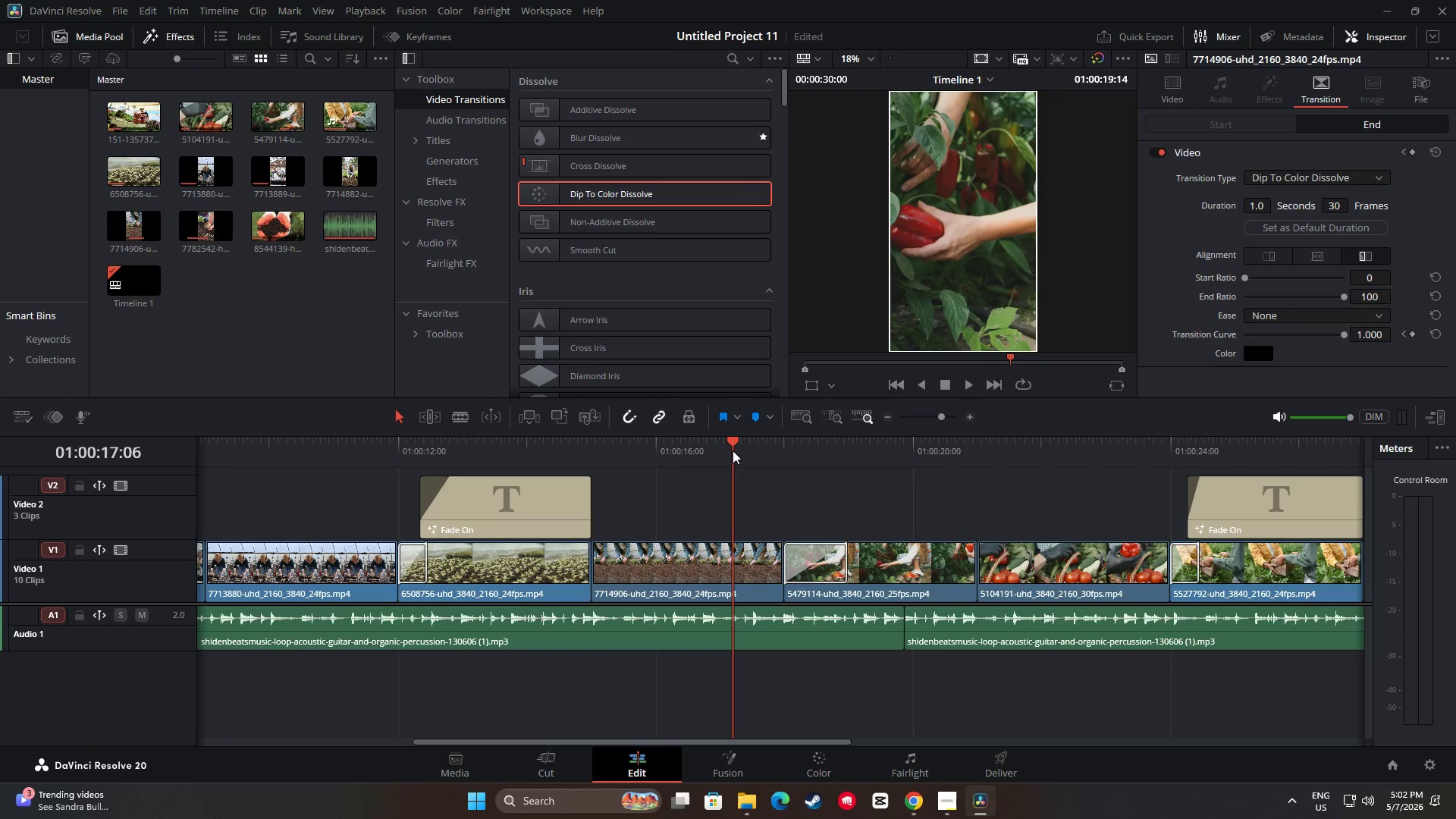 
key(Space)
 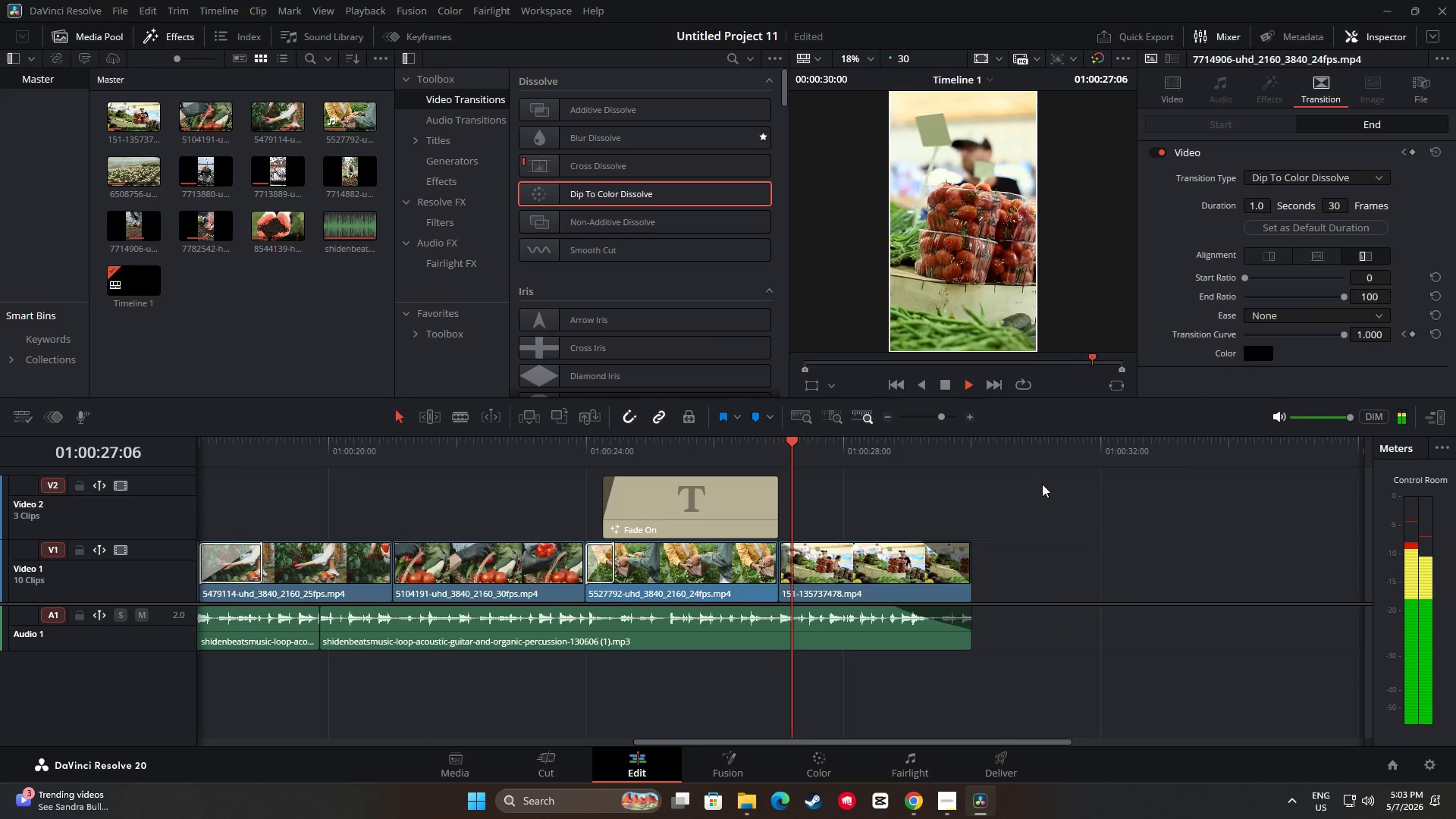 
wait(15.23)
 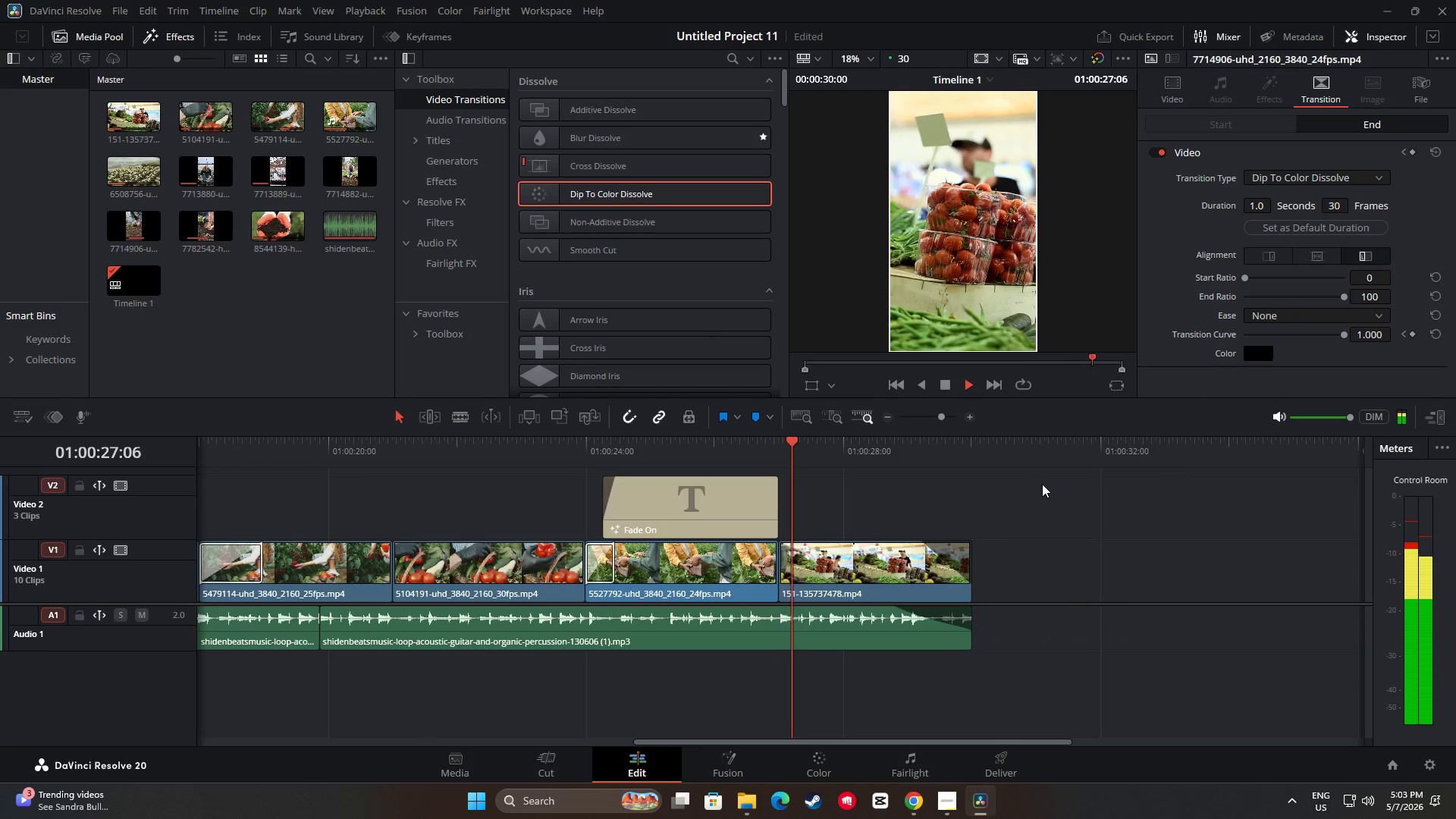 
left_click_drag(start_coordinate=[967, 442], to_coordinate=[887, 510])
 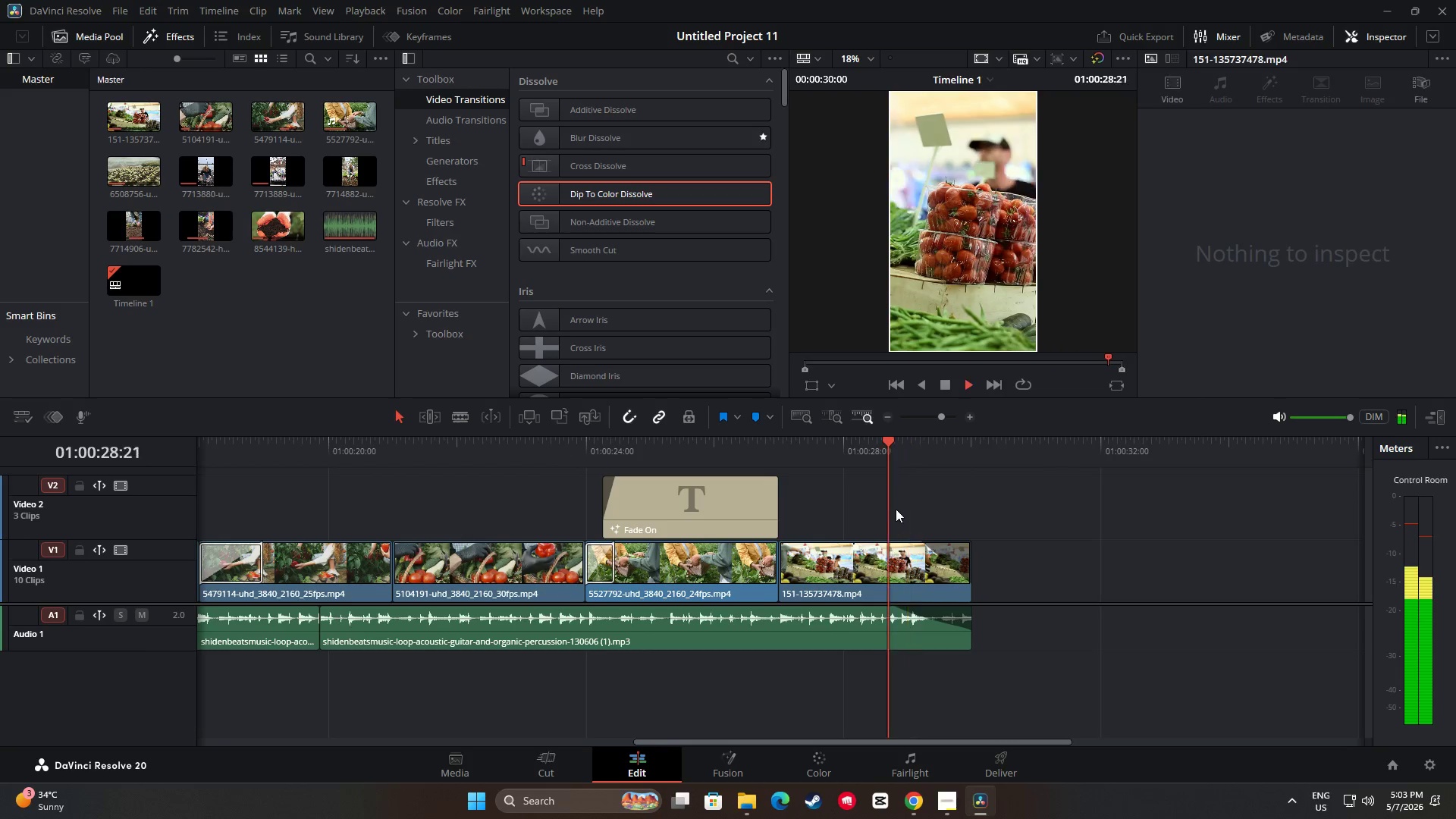 
key(Space)
 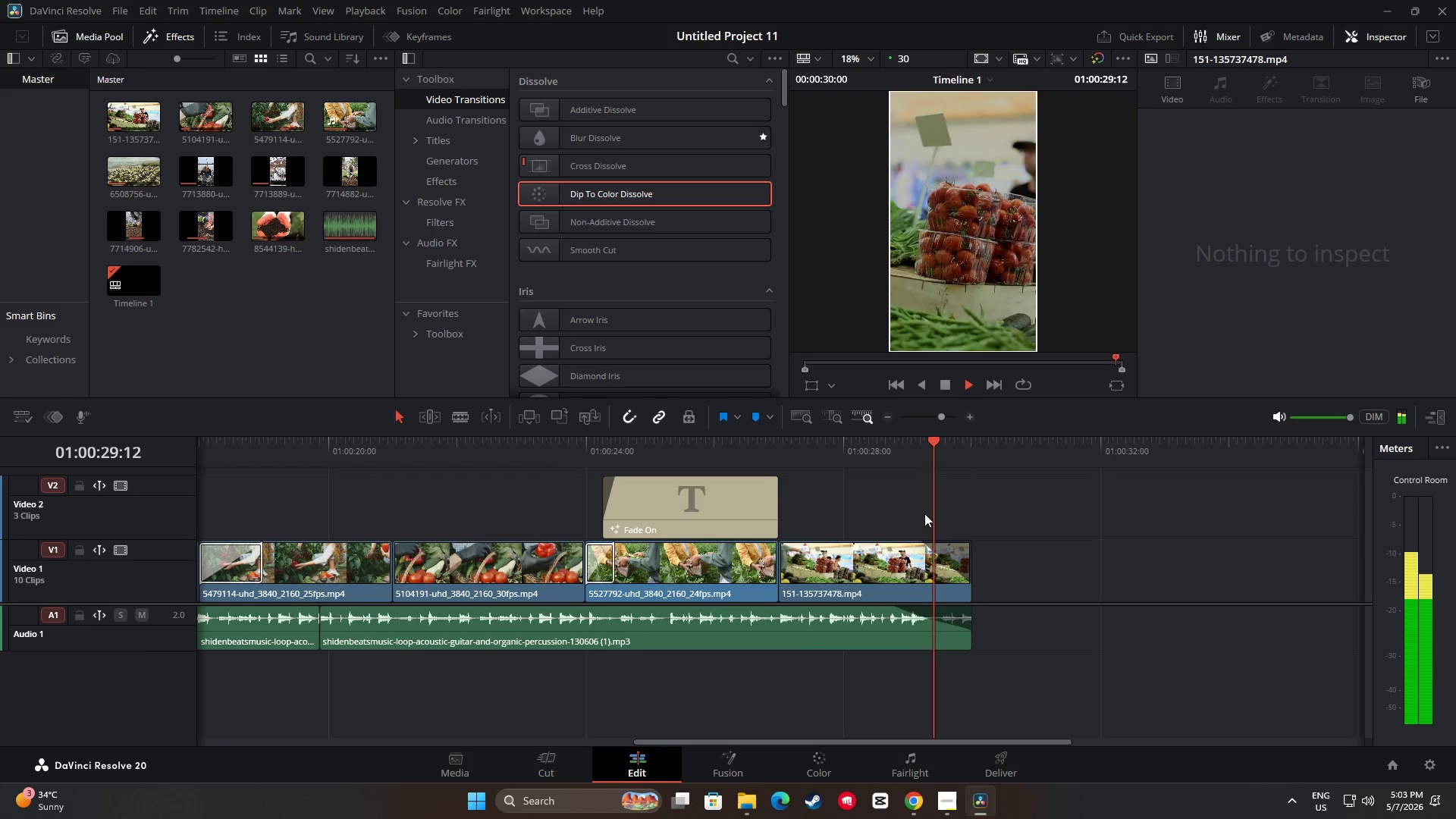 
key(Space)
 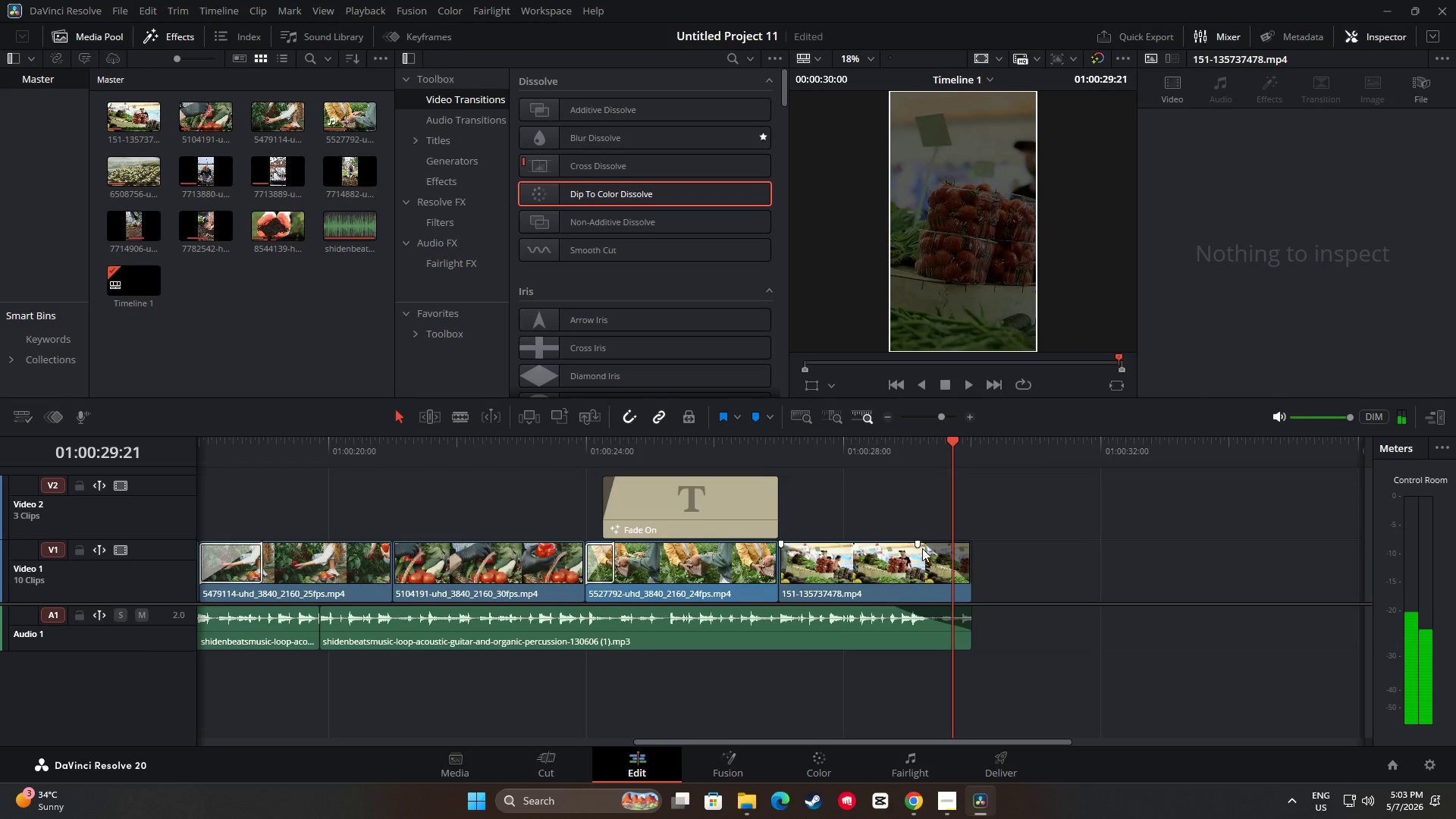 
mouse_move([937, 532])
 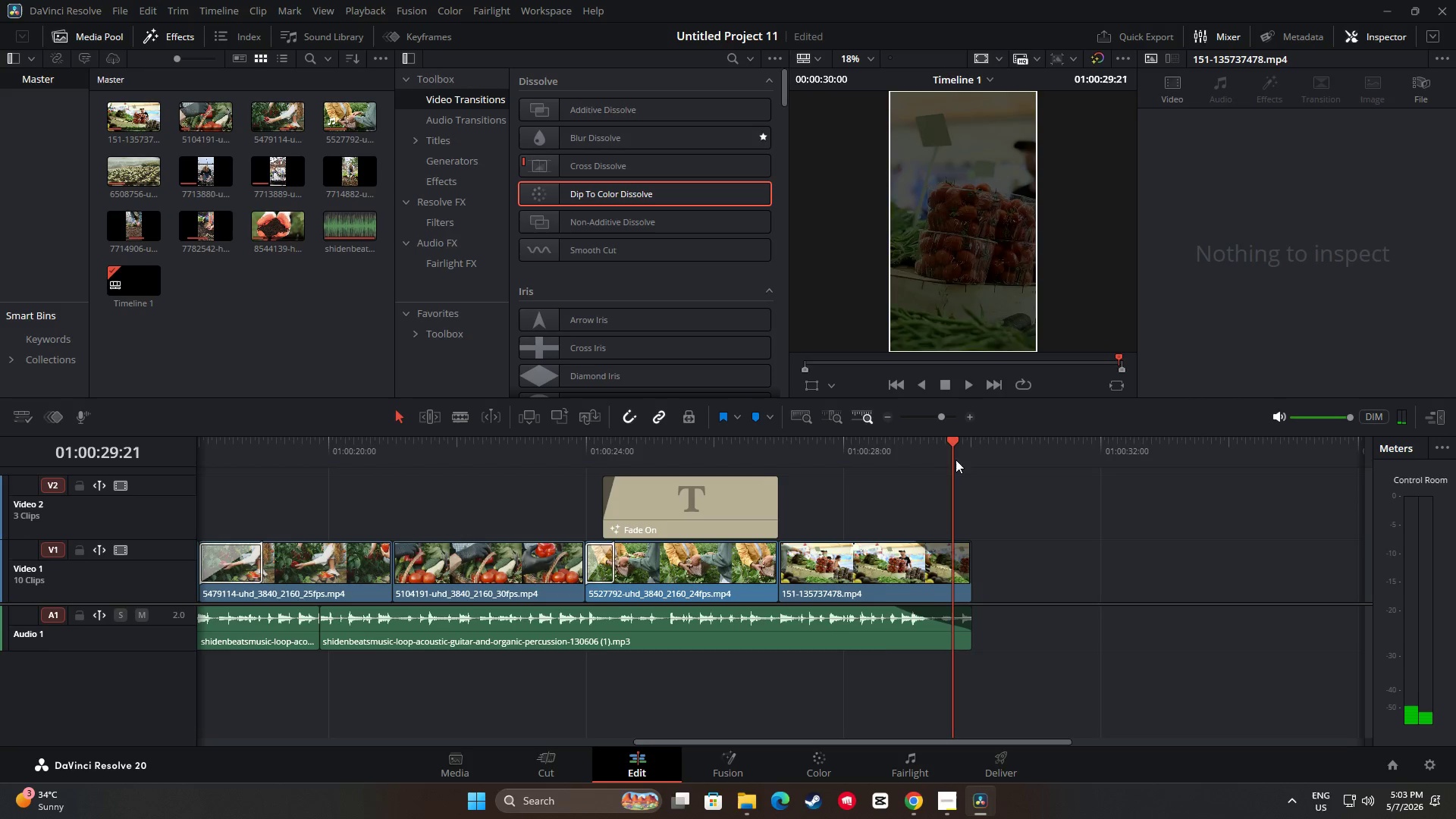 
left_click_drag(start_coordinate=[957, 449], to_coordinate=[886, 459])
 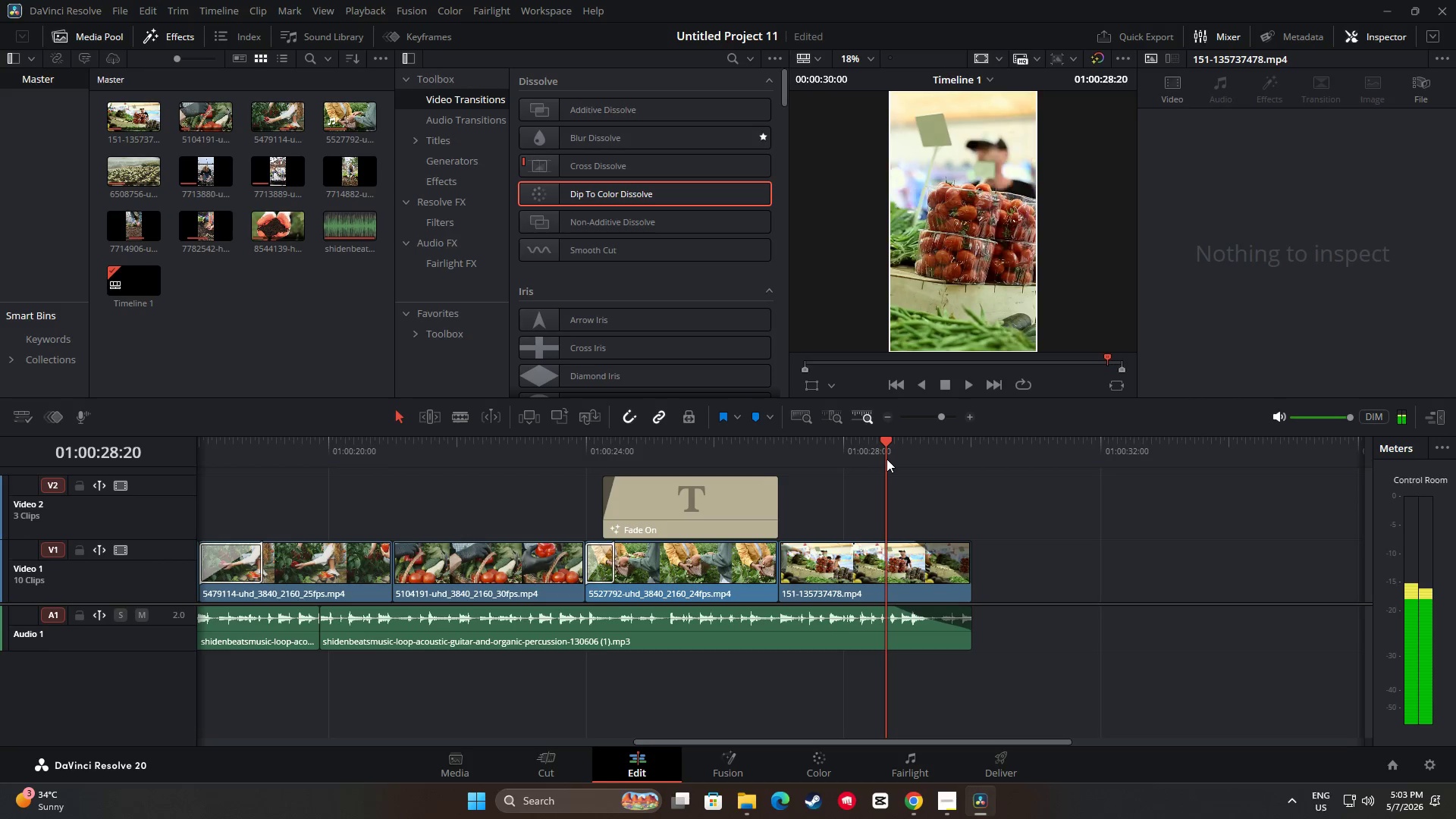 
key(Space)
 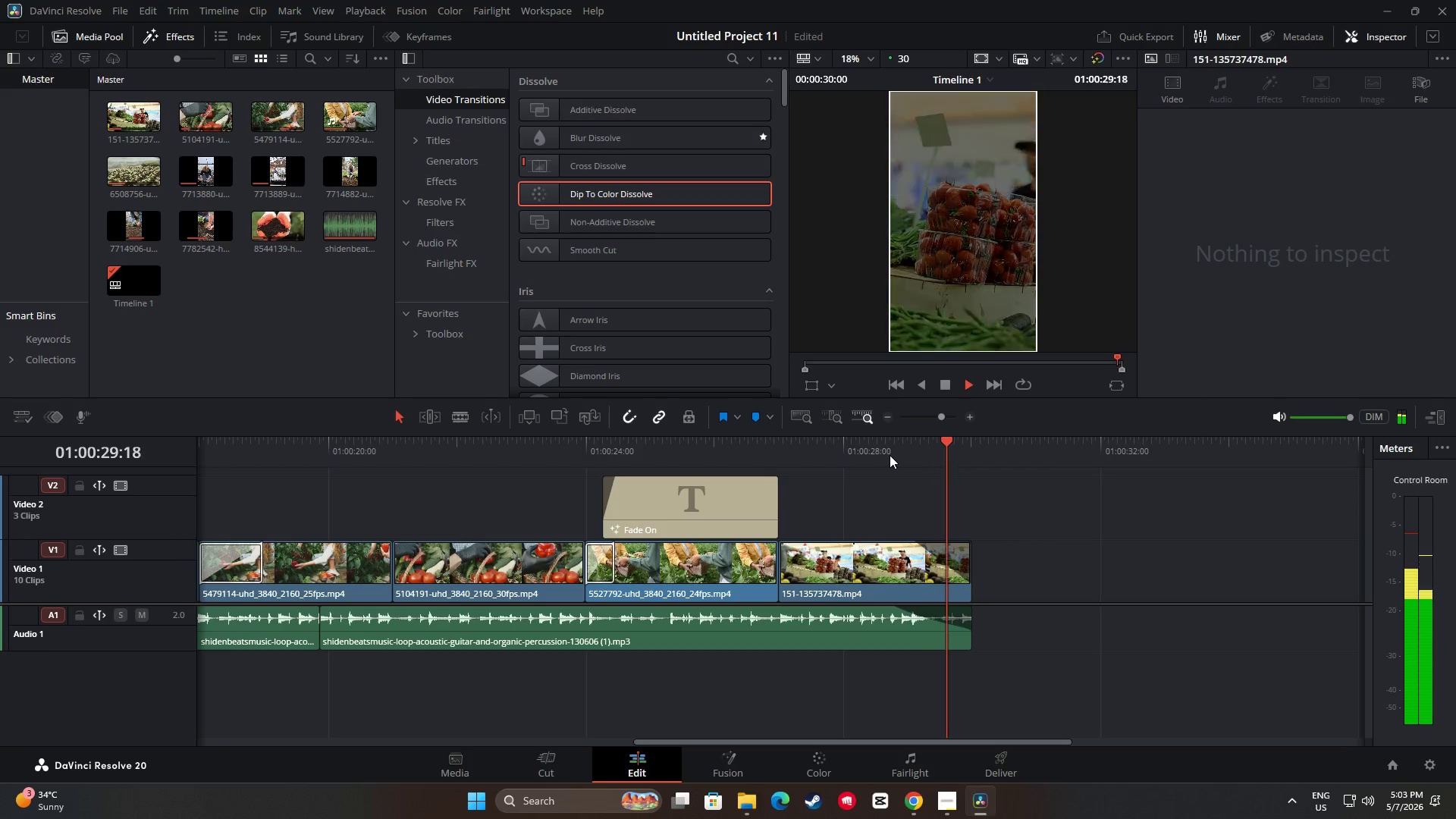 
key(Space)
 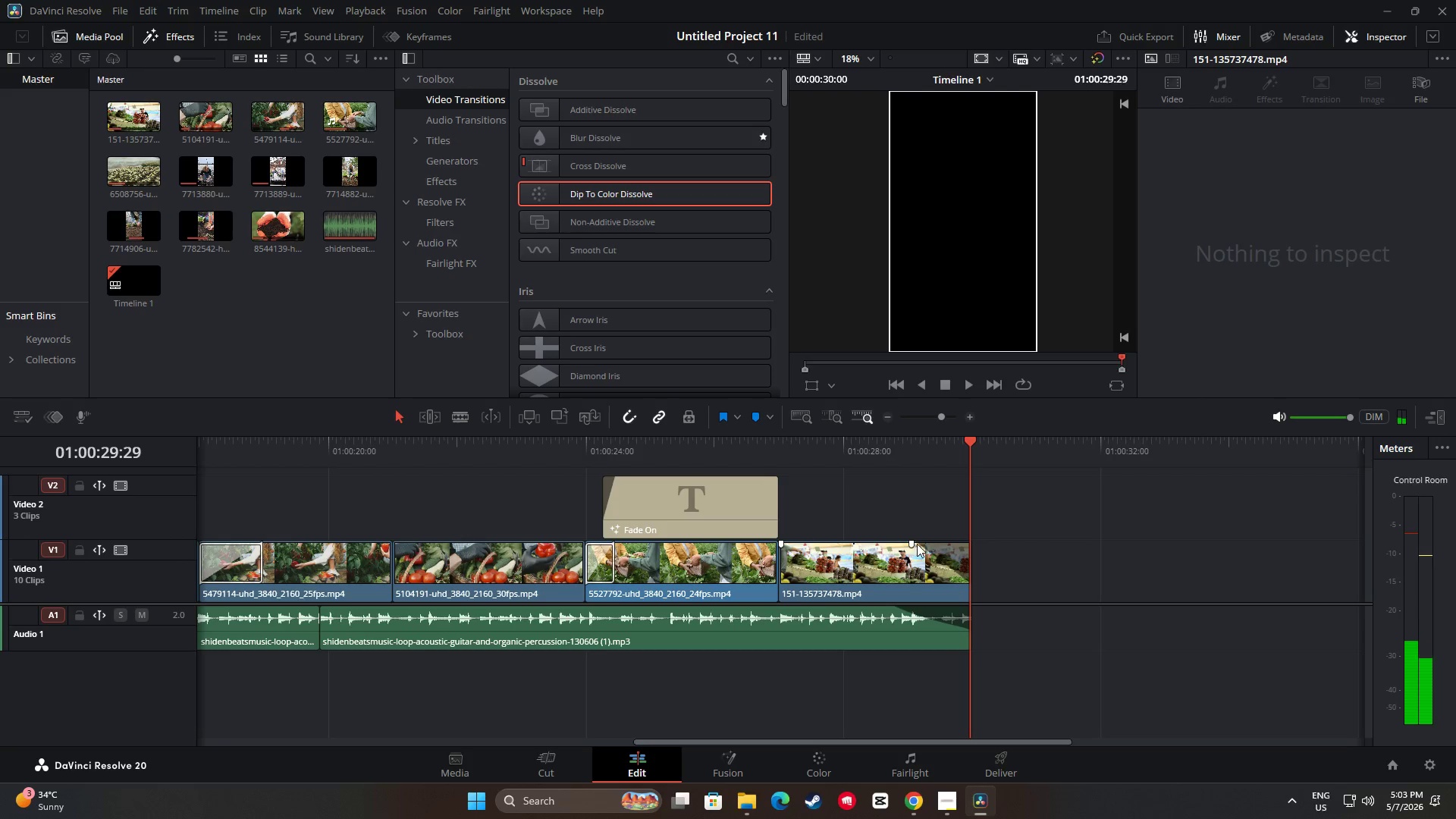 
left_click_drag(start_coordinate=[911, 544], to_coordinate=[924, 544])
 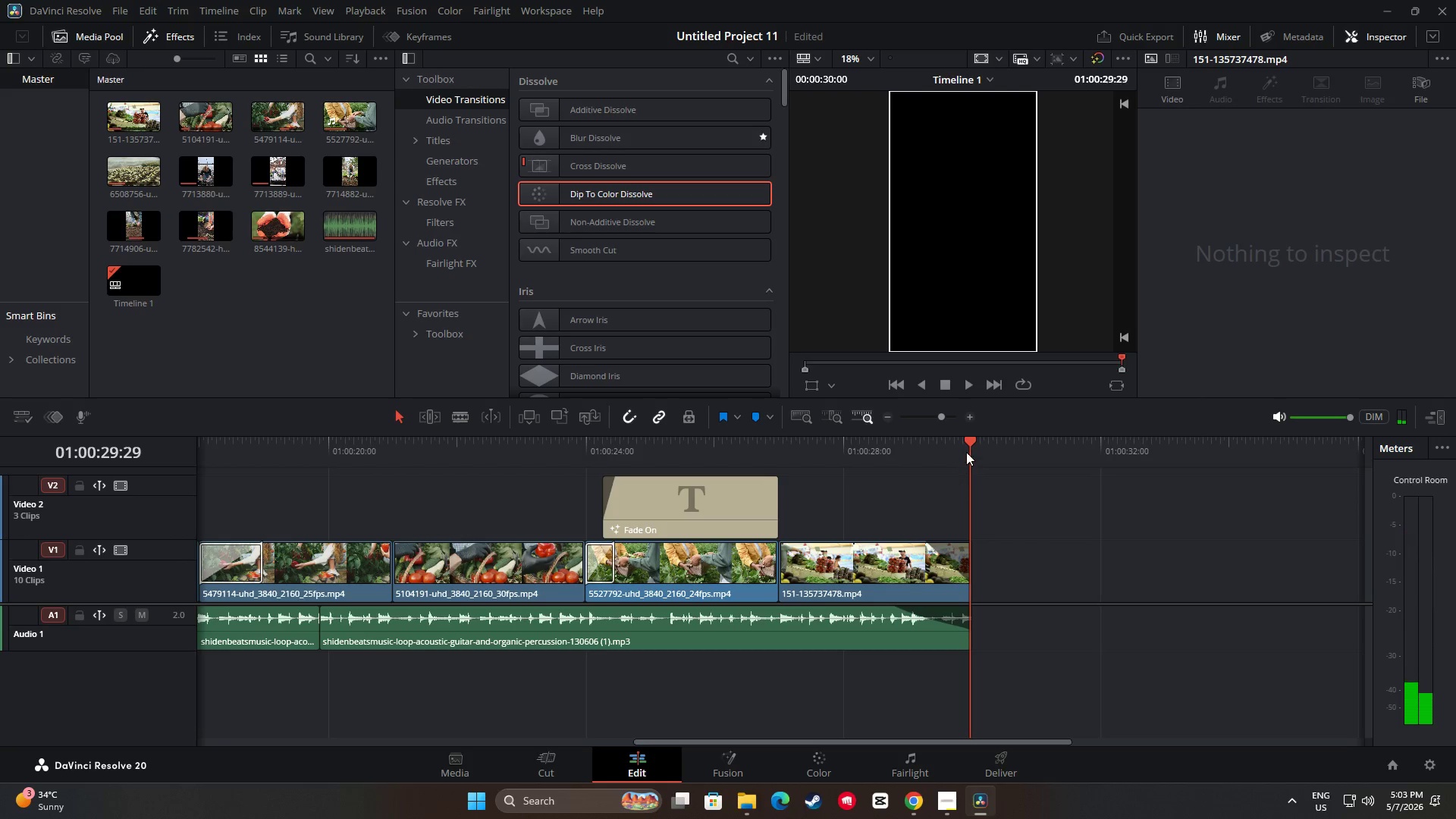 
left_click_drag(start_coordinate=[966, 440], to_coordinate=[864, 455])
 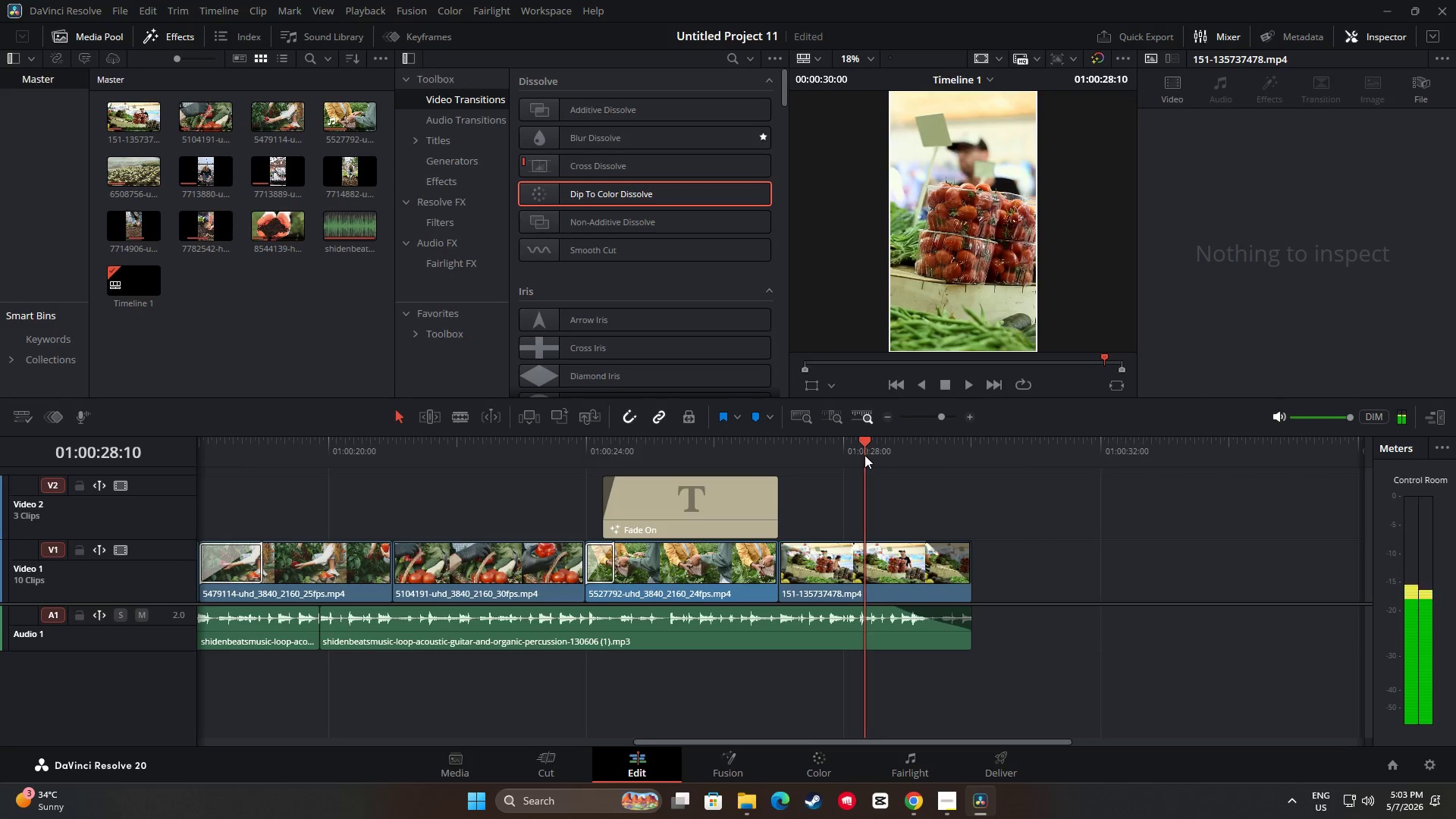 
key(Space)
 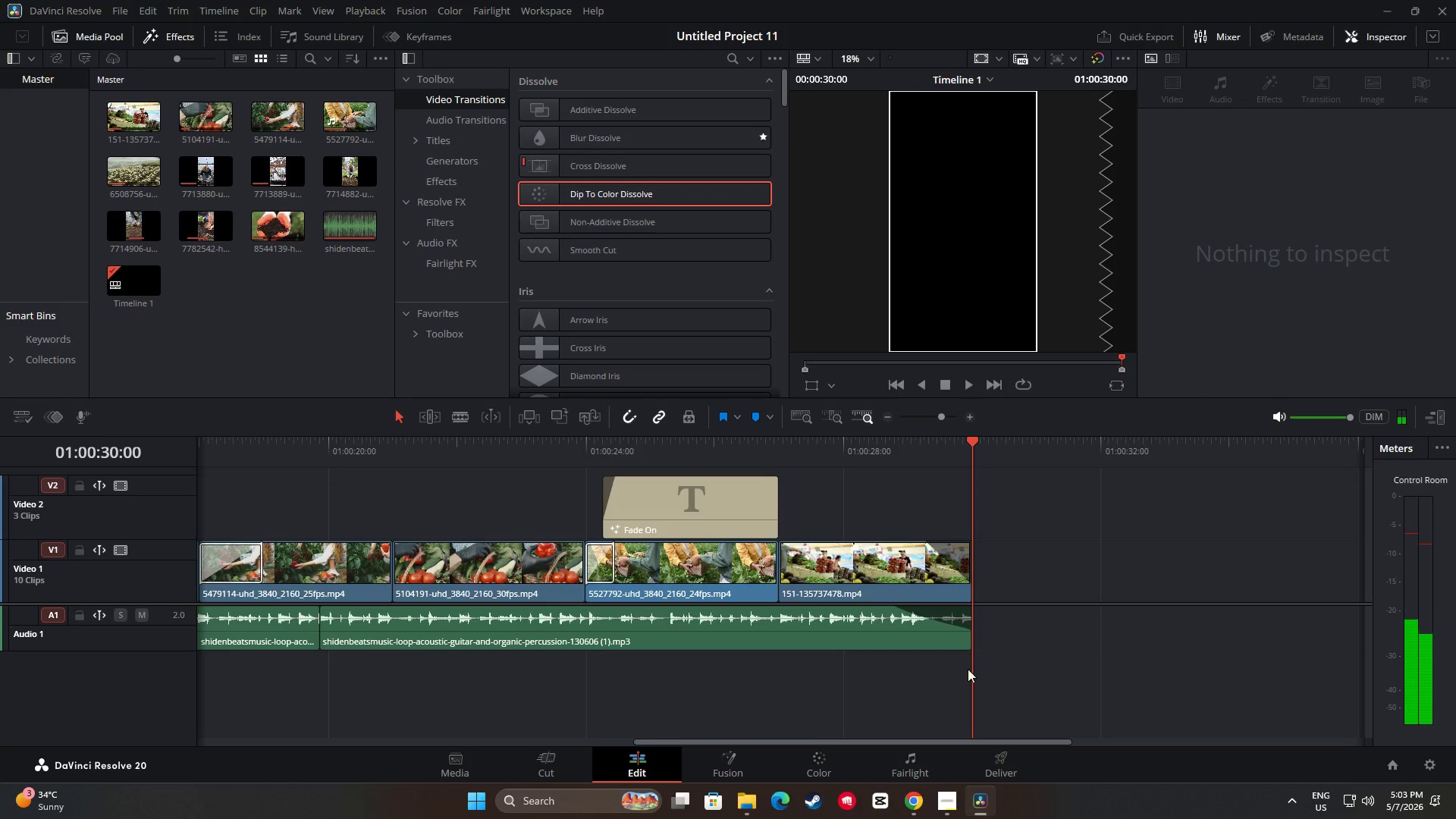 
left_click_drag(start_coordinate=[963, 442], to_coordinate=[878, 440])
 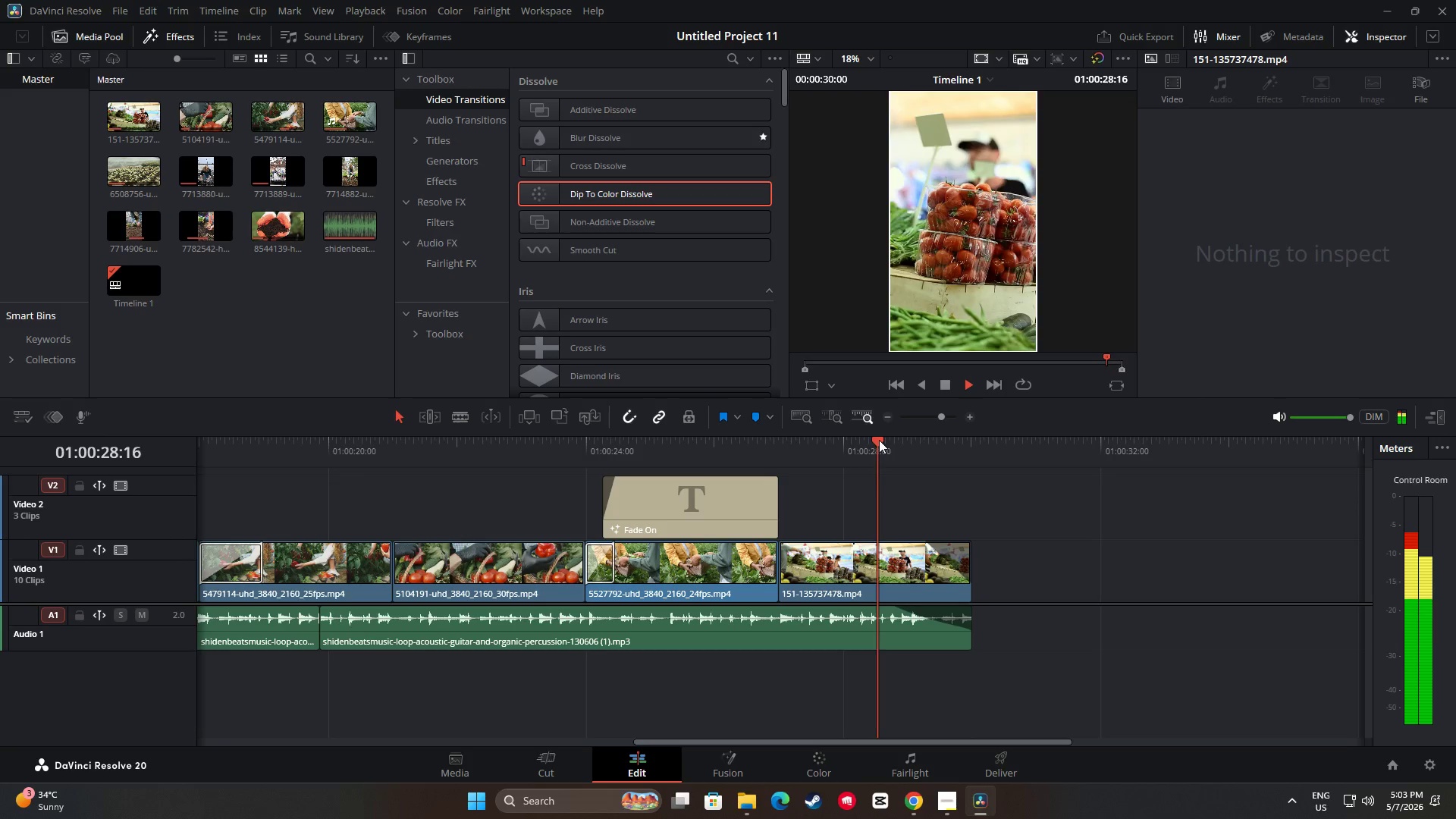 
key(Space)
 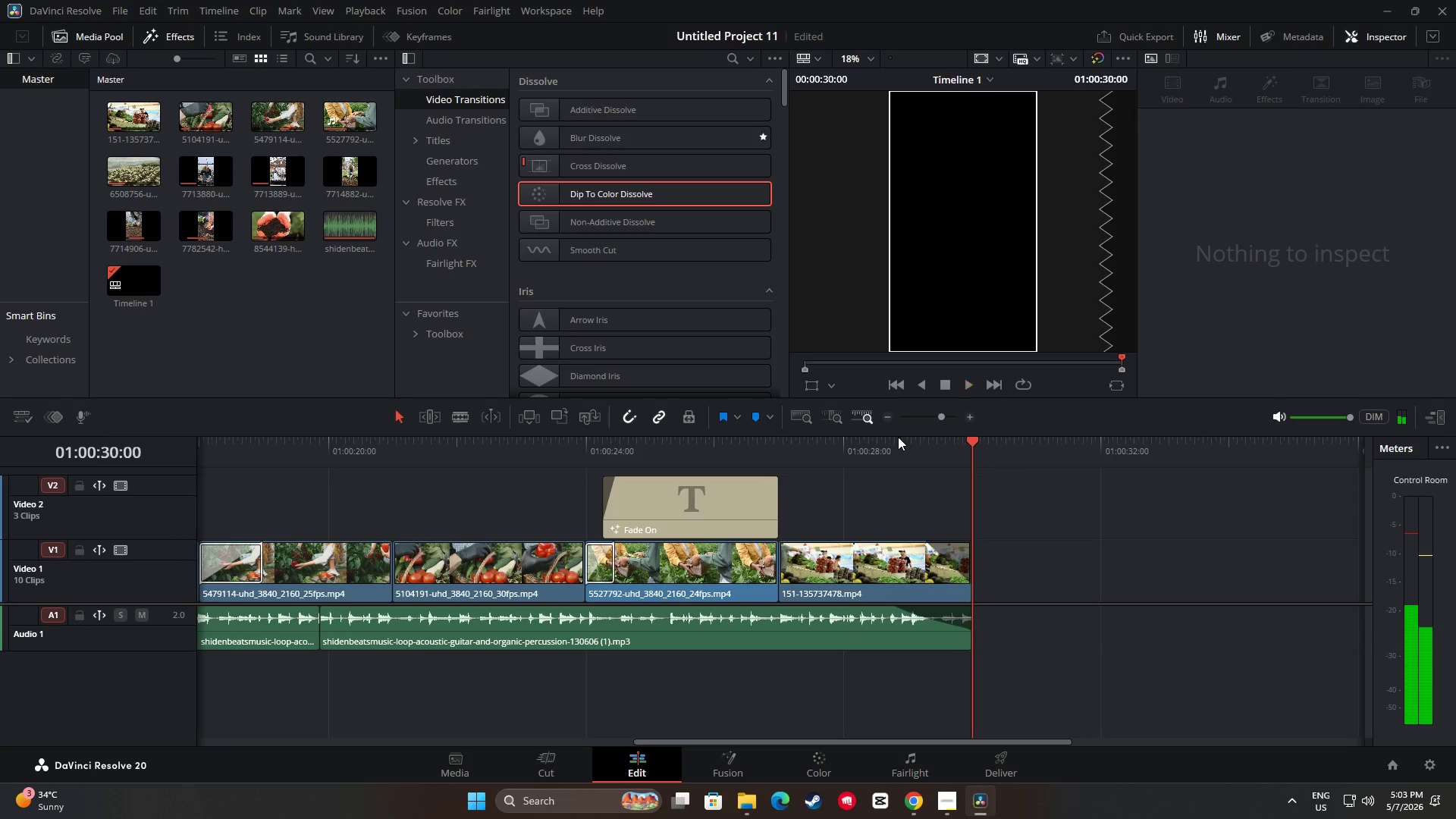 
left_click_drag(start_coordinate=[970, 440], to_coordinate=[146, 439])
 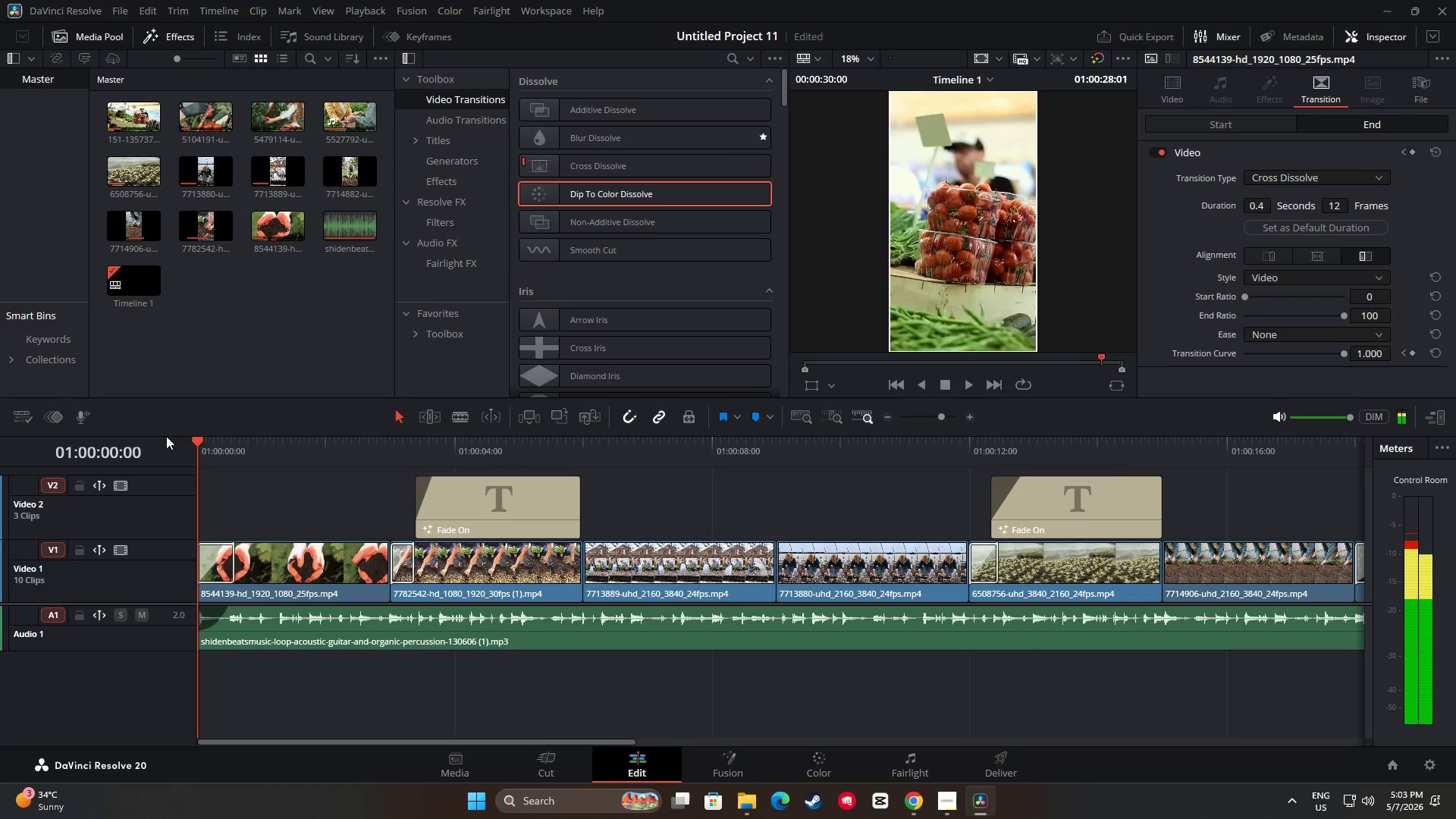 
key(Space)
 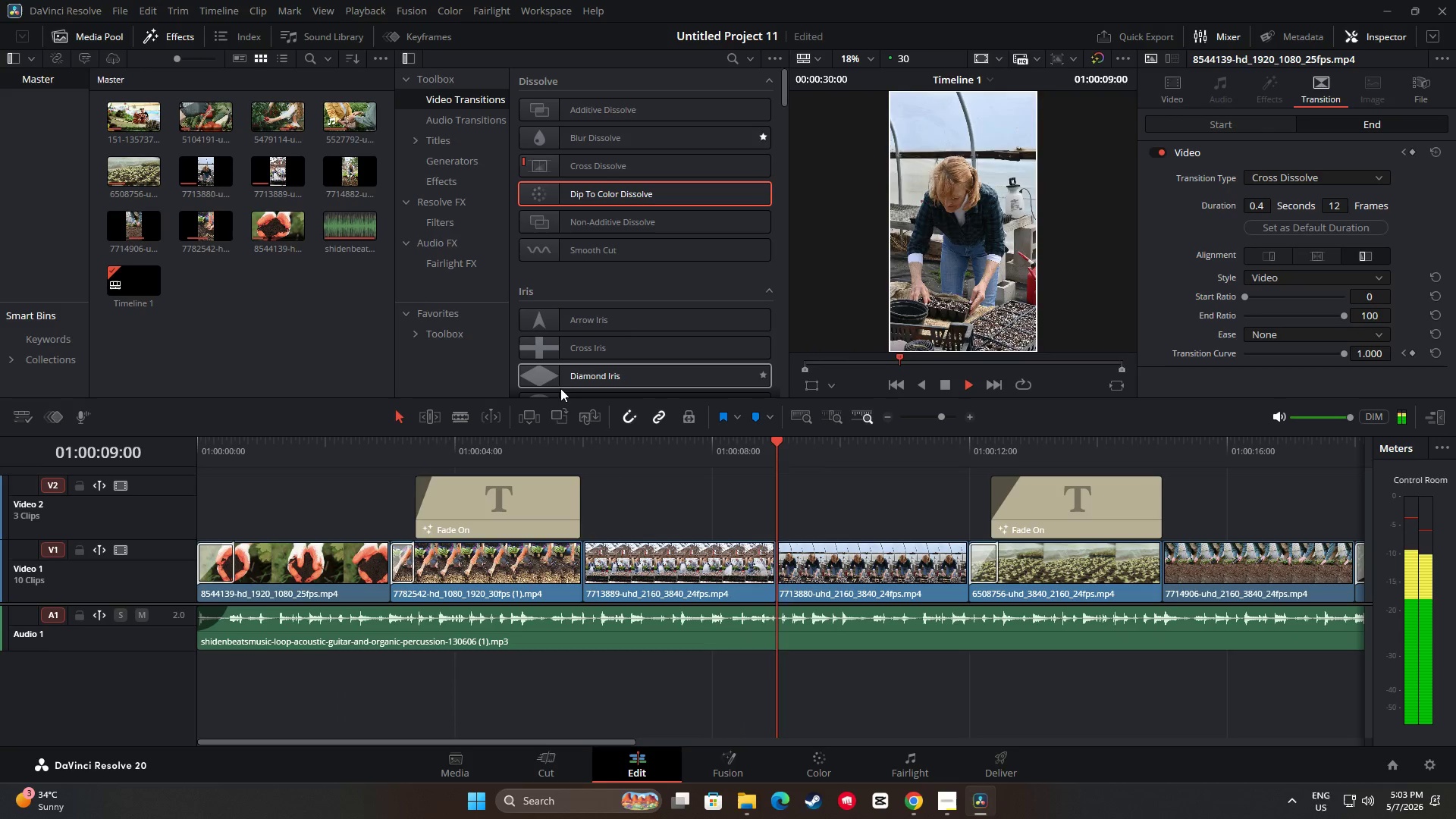 
wait(14.19)
 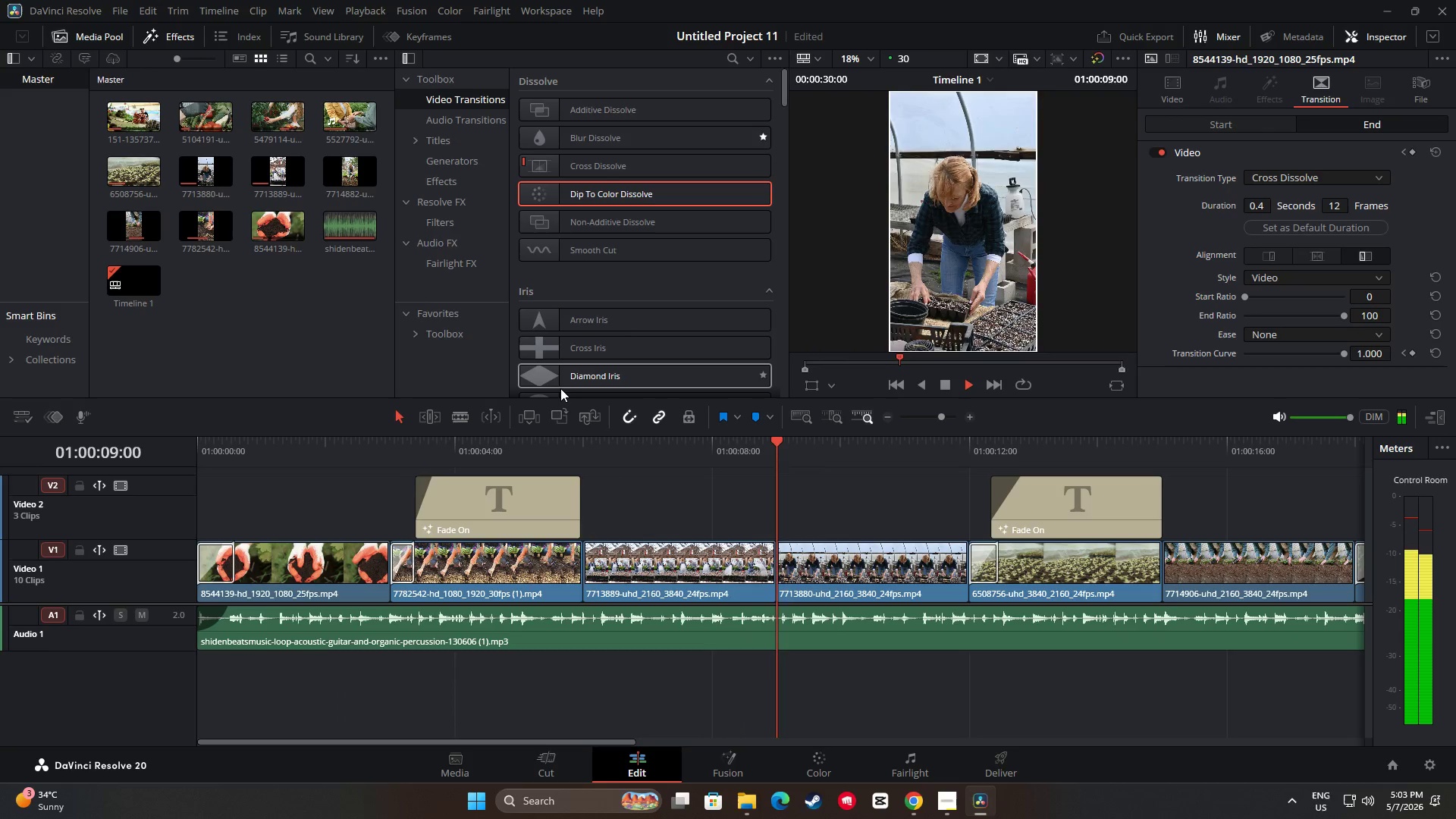 
key(Space)
 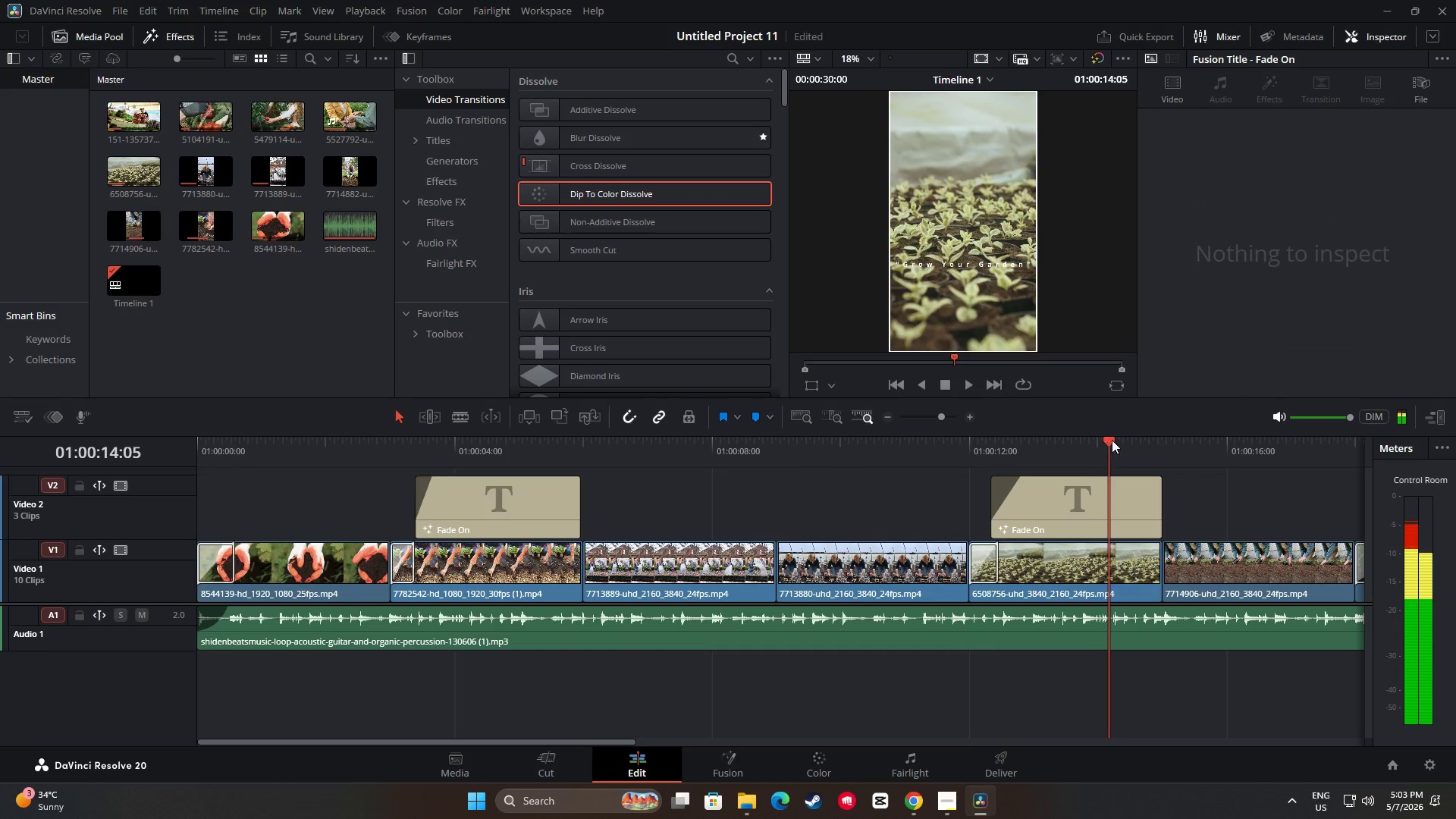 
left_click_drag(start_coordinate=[1112, 440], to_coordinate=[924, 466])
 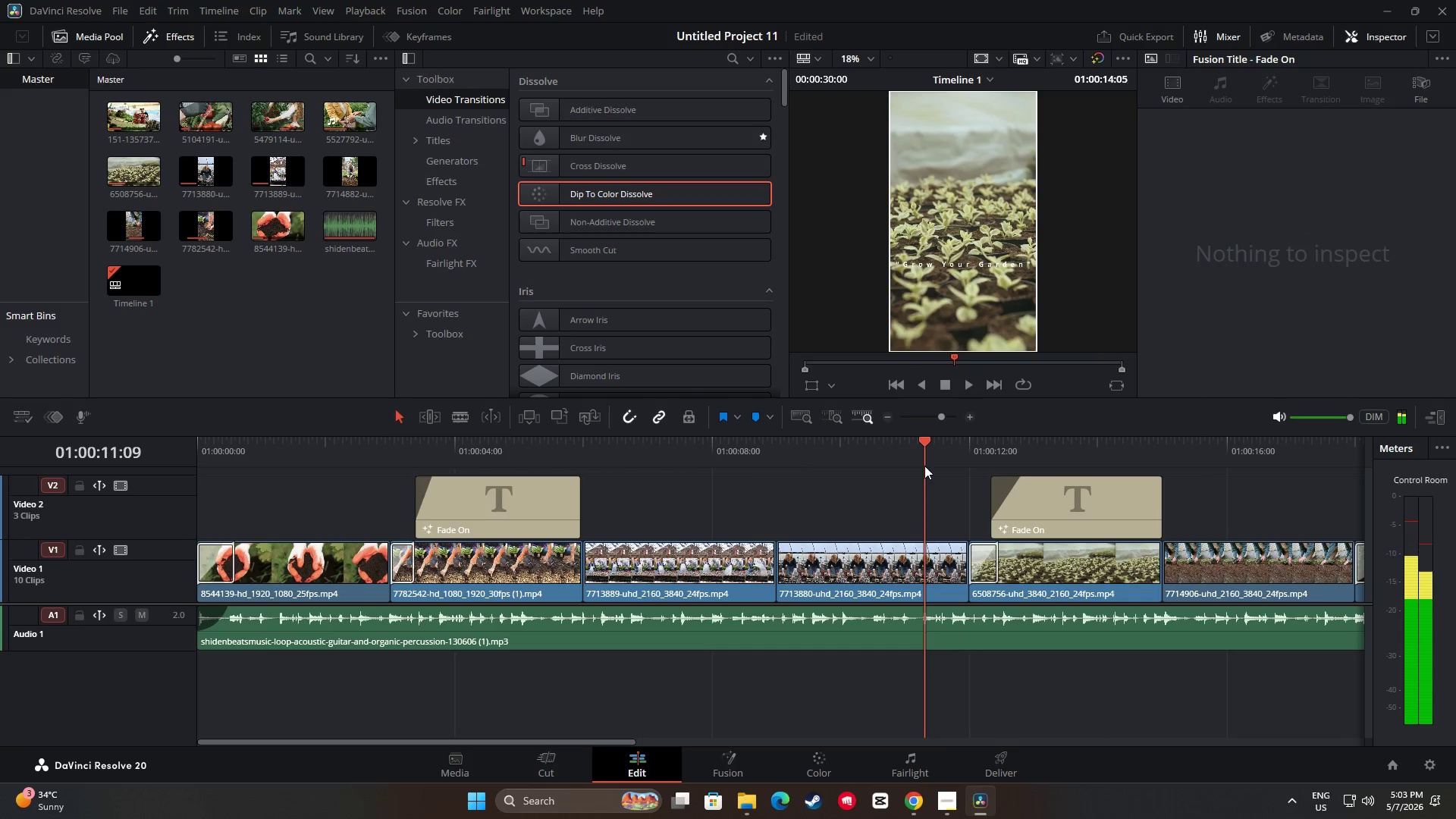 
key(Space)
 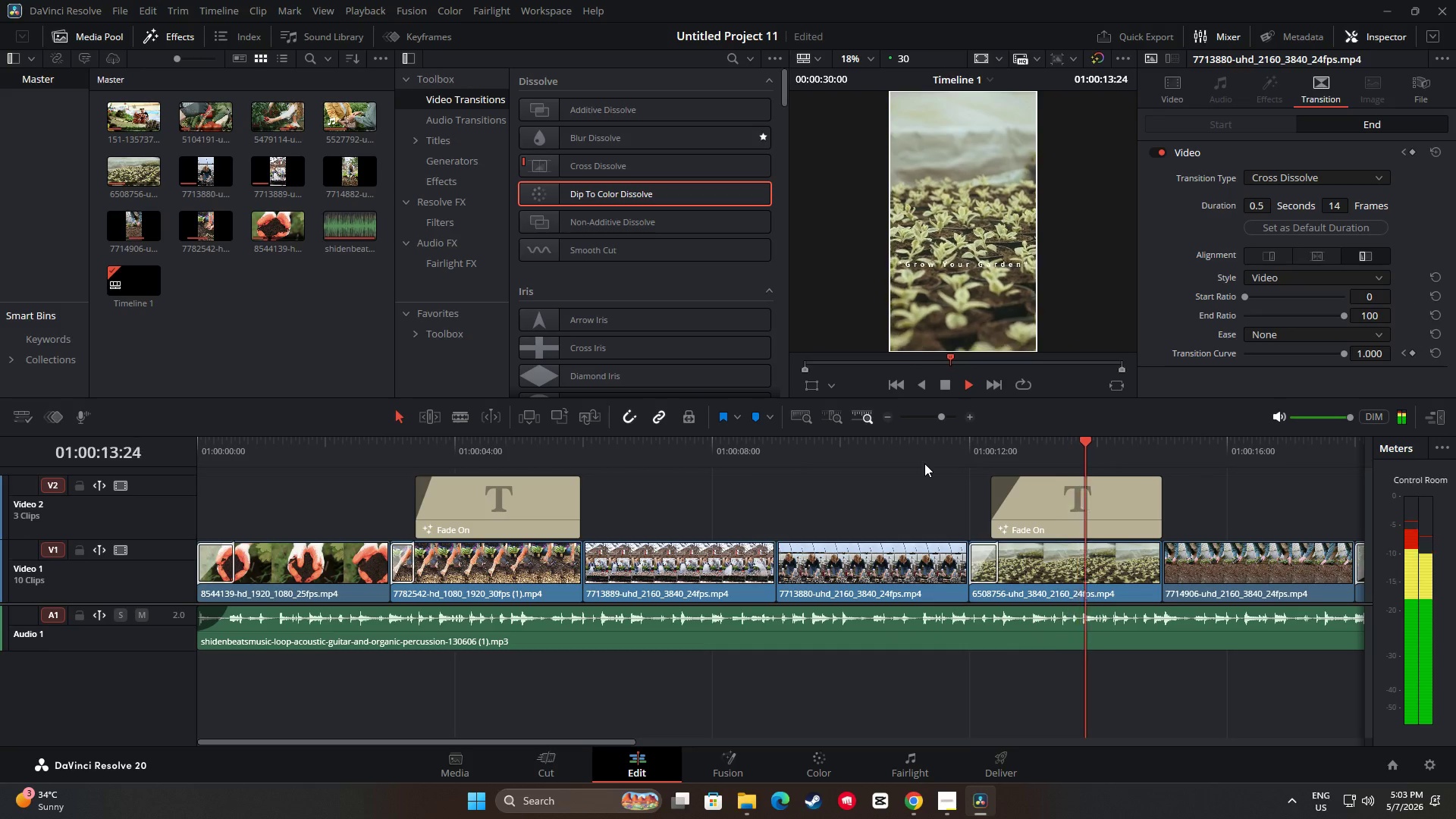 
wait(8.22)
 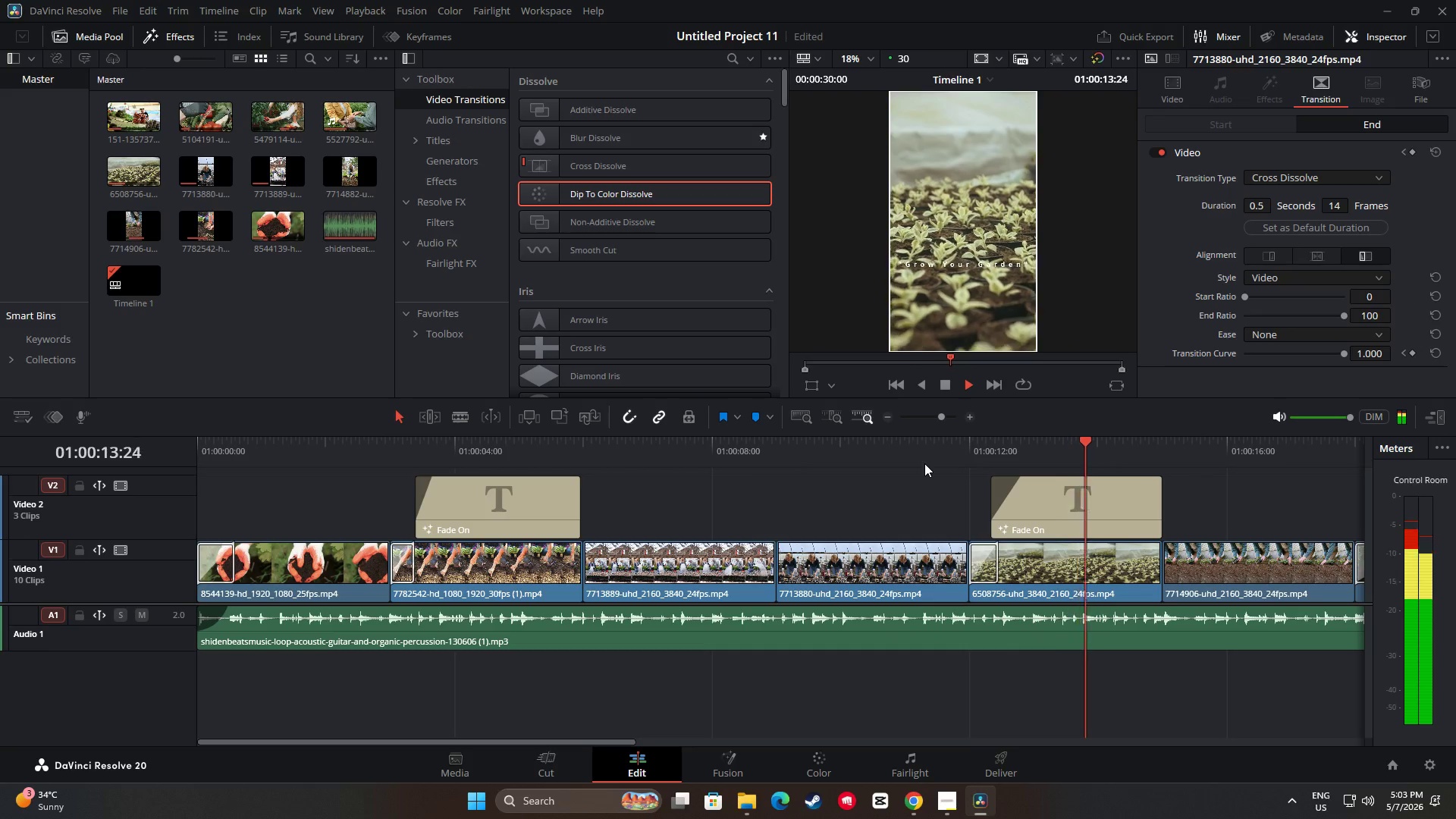 
key(Space)
 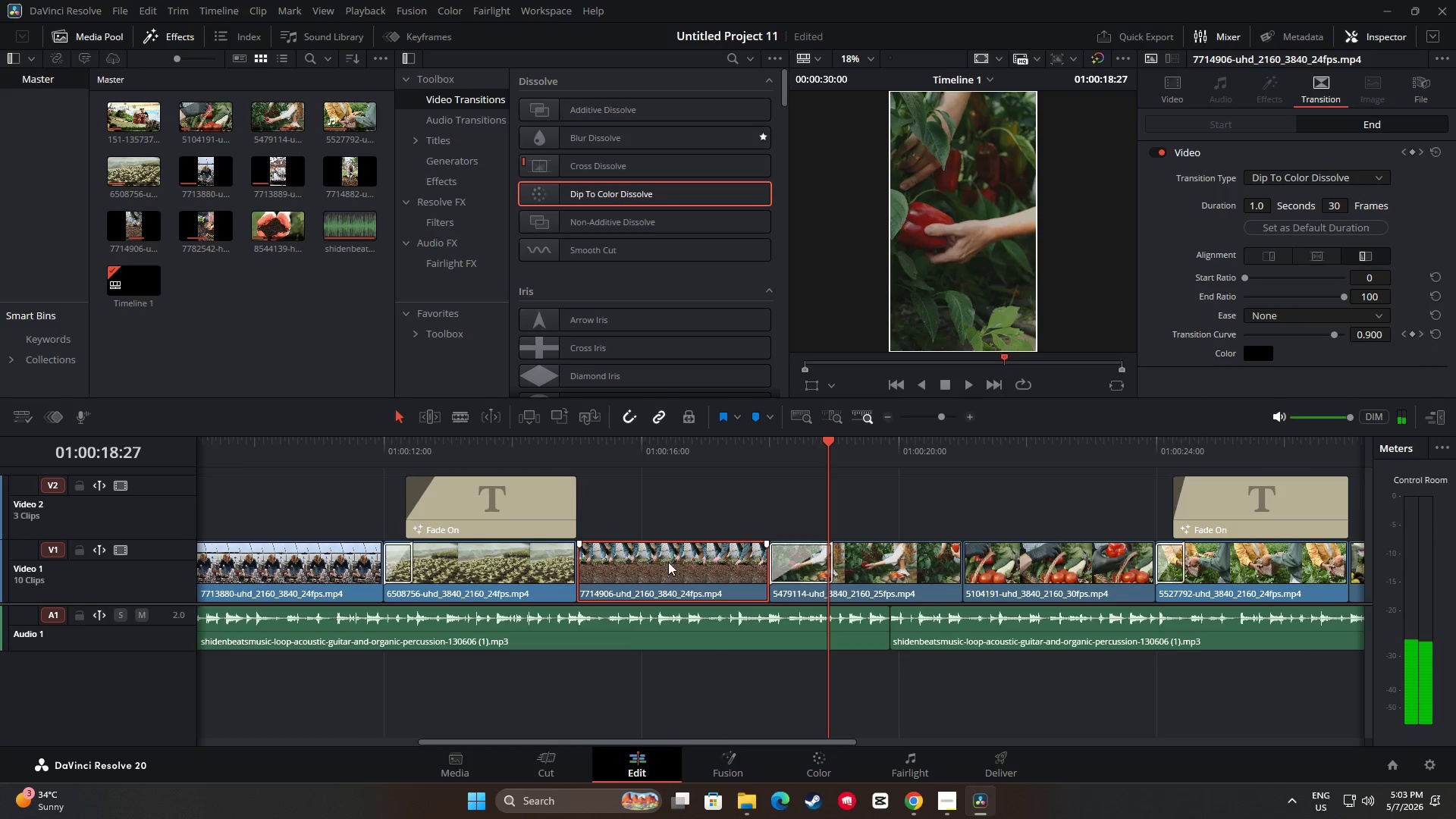 
left_click_drag(start_coordinate=[826, 440], to_coordinate=[566, 455])
 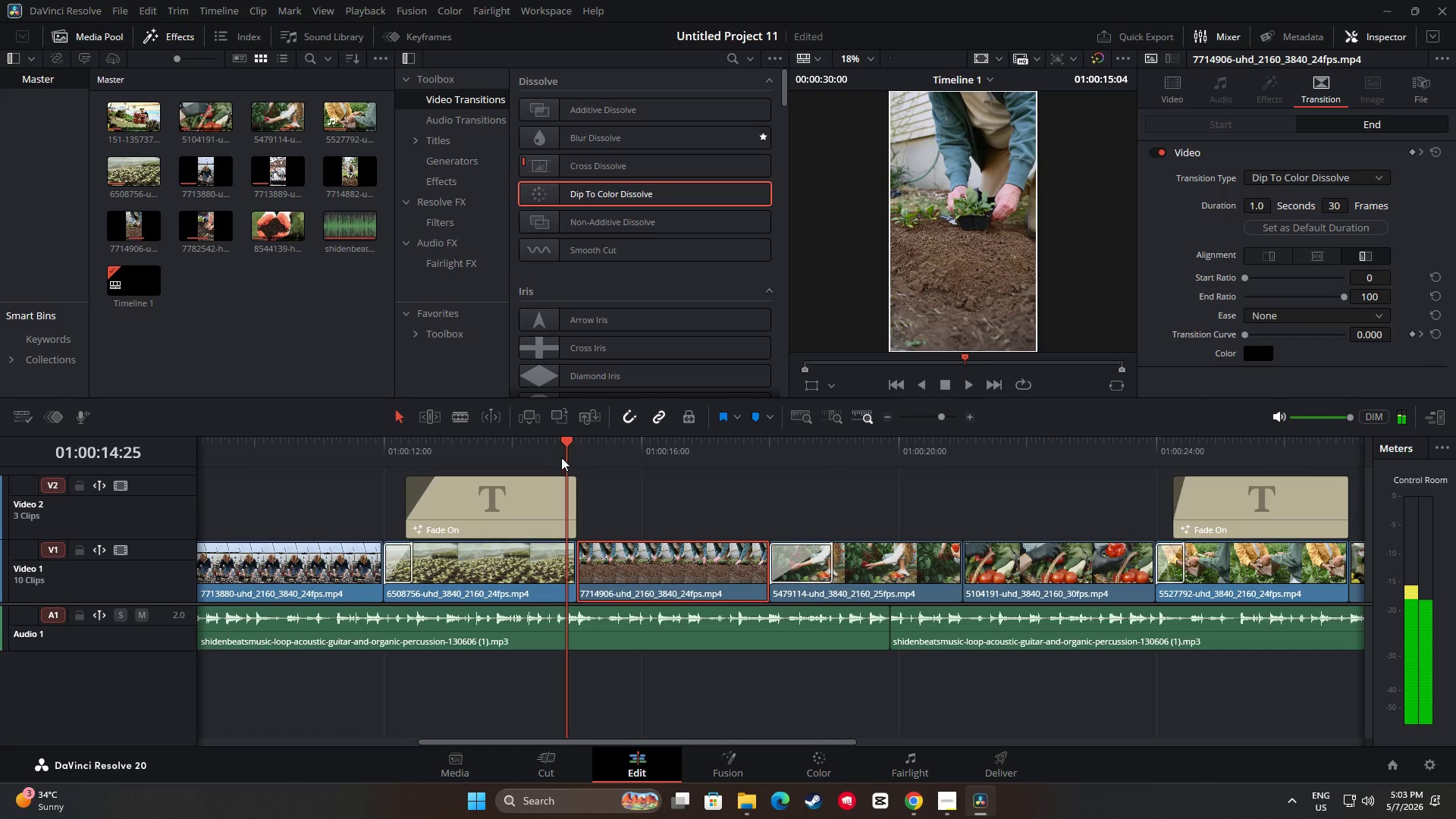 
key(Space)
 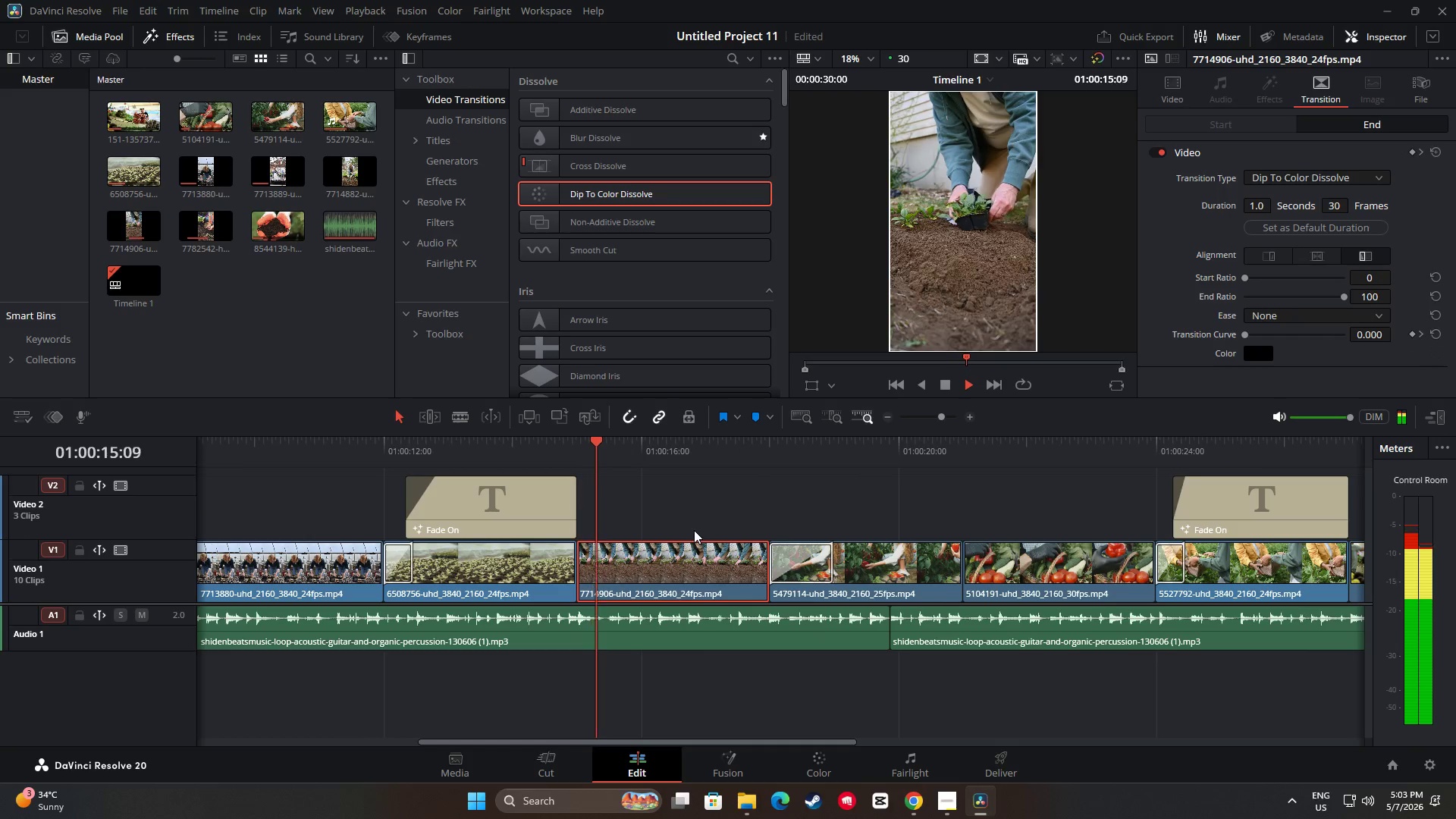 
key(Space)
 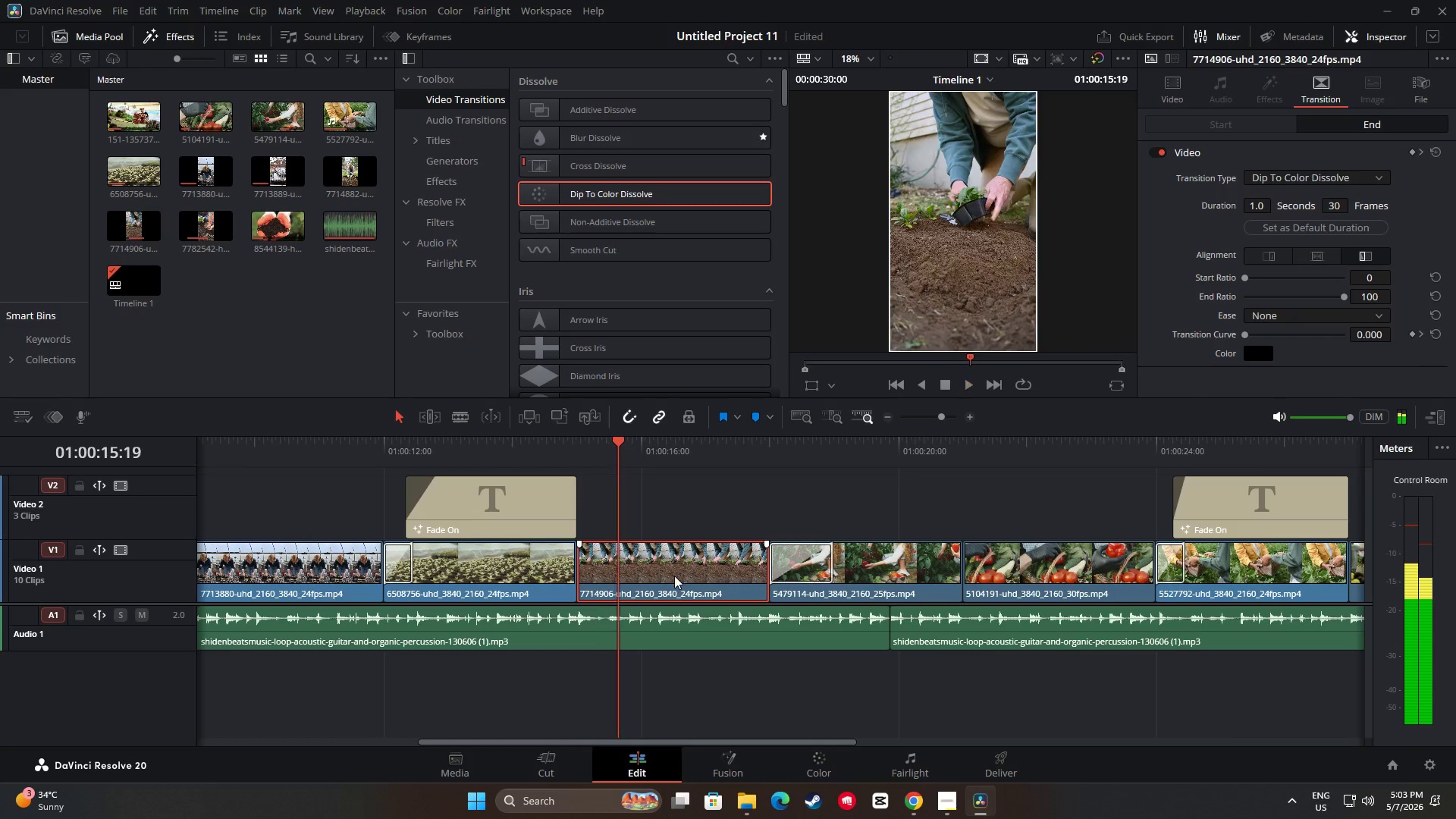 
left_click([674, 576])
 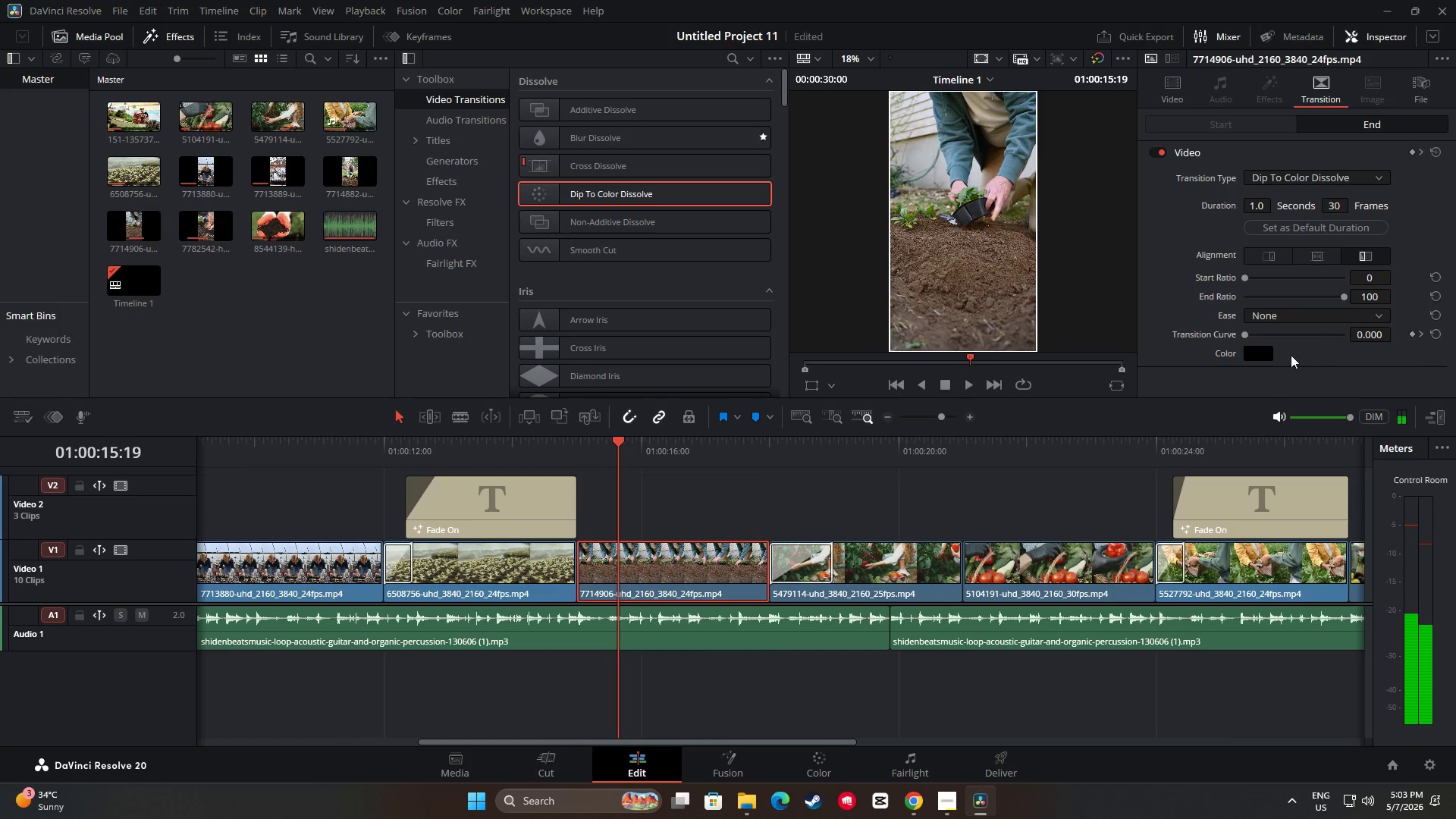 
scroll: coordinate [1306, 331], scroll_direction: down, amount: 4.0
 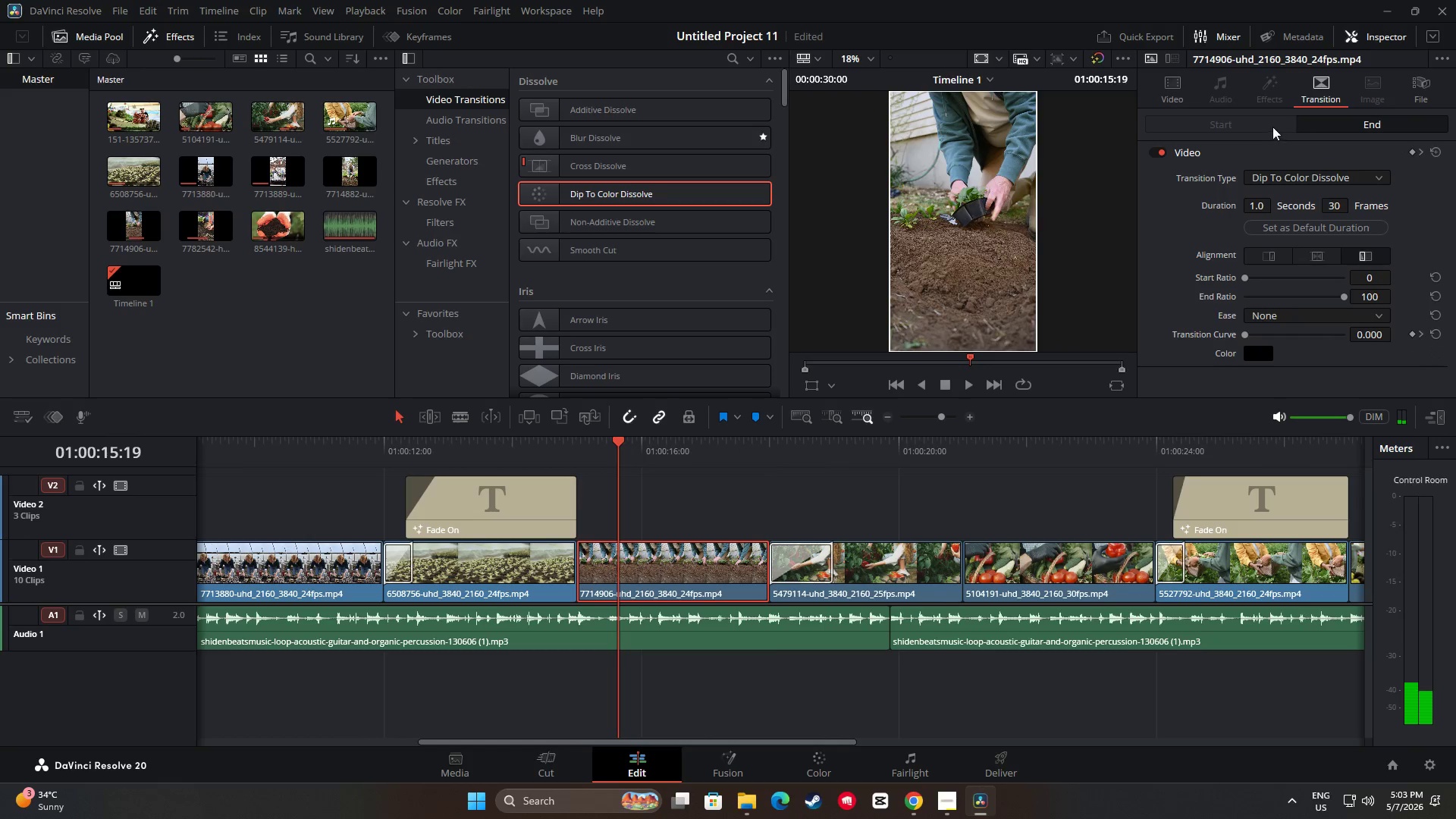 
left_click([1165, 88])
 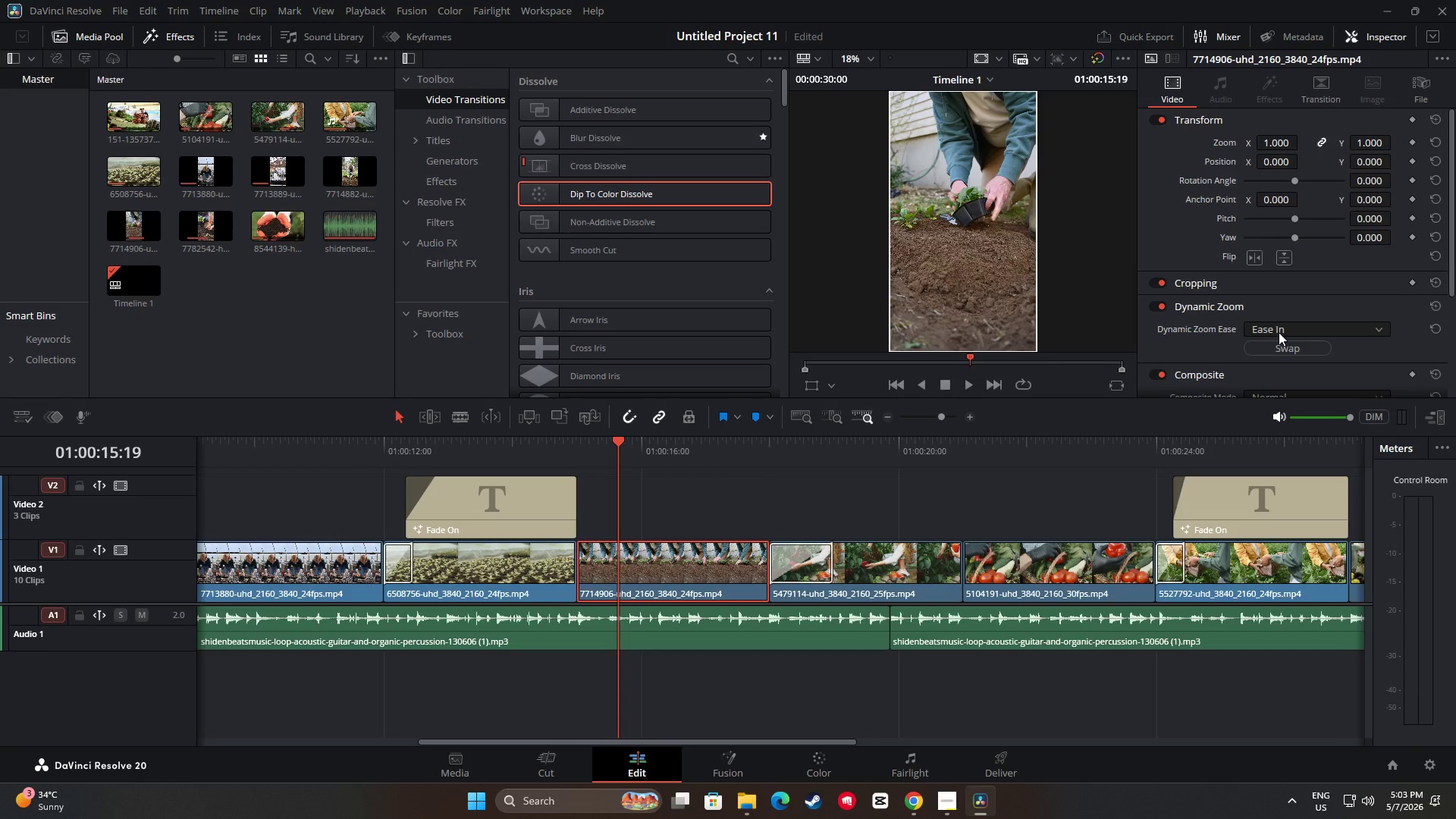 
left_click([1278, 331])
 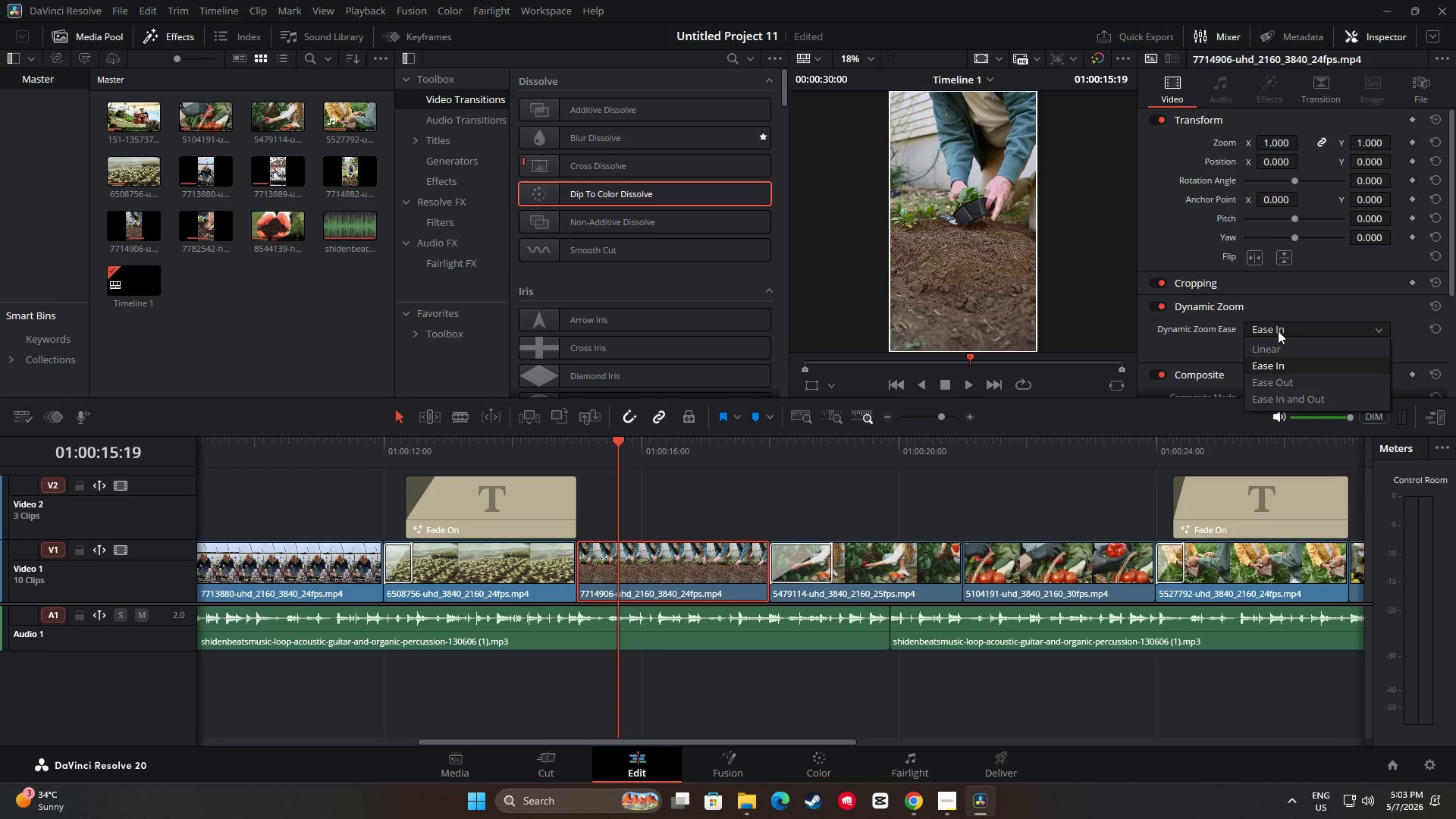 
left_click([1278, 331])
 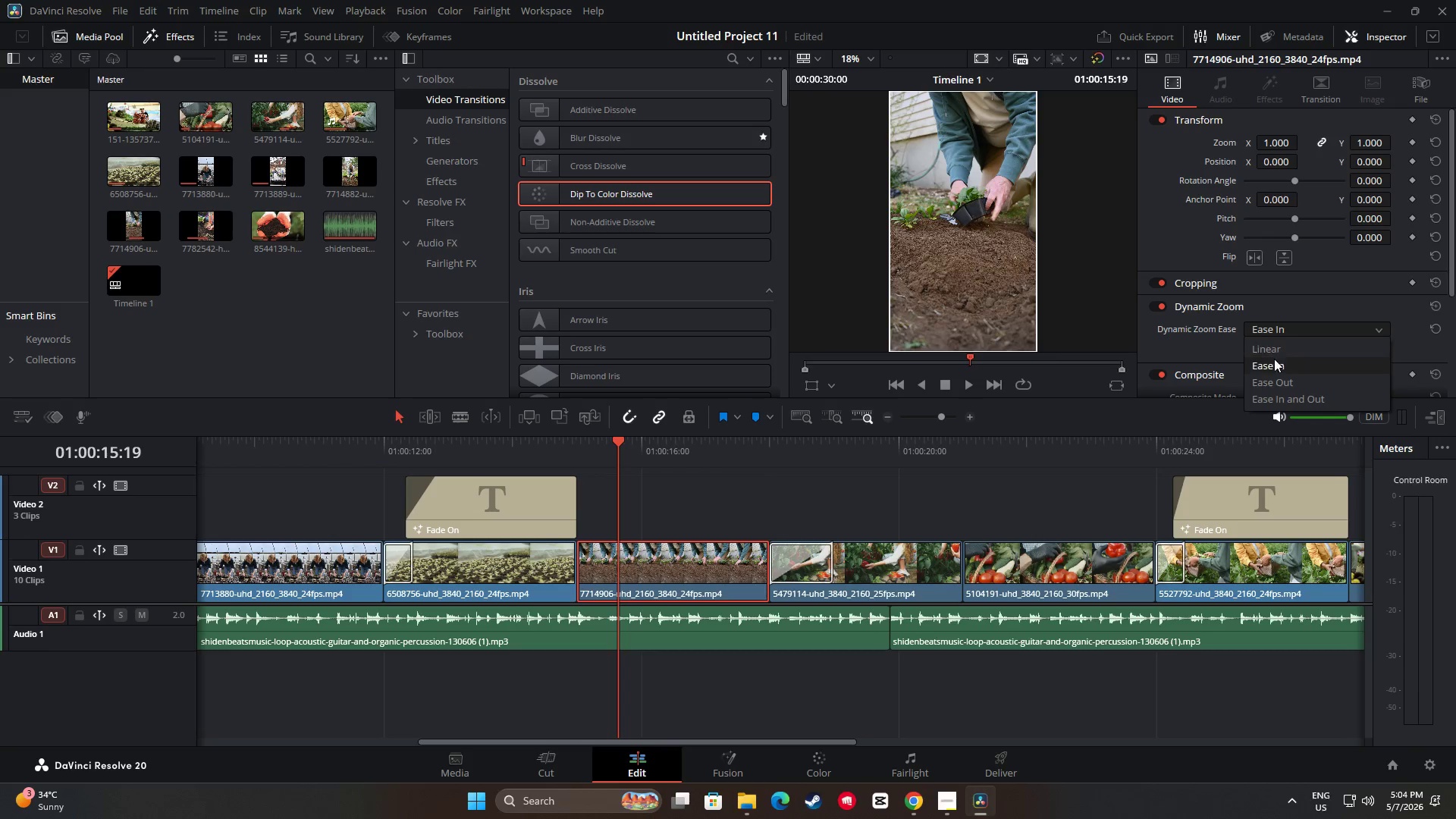 
left_click([1277, 351])
 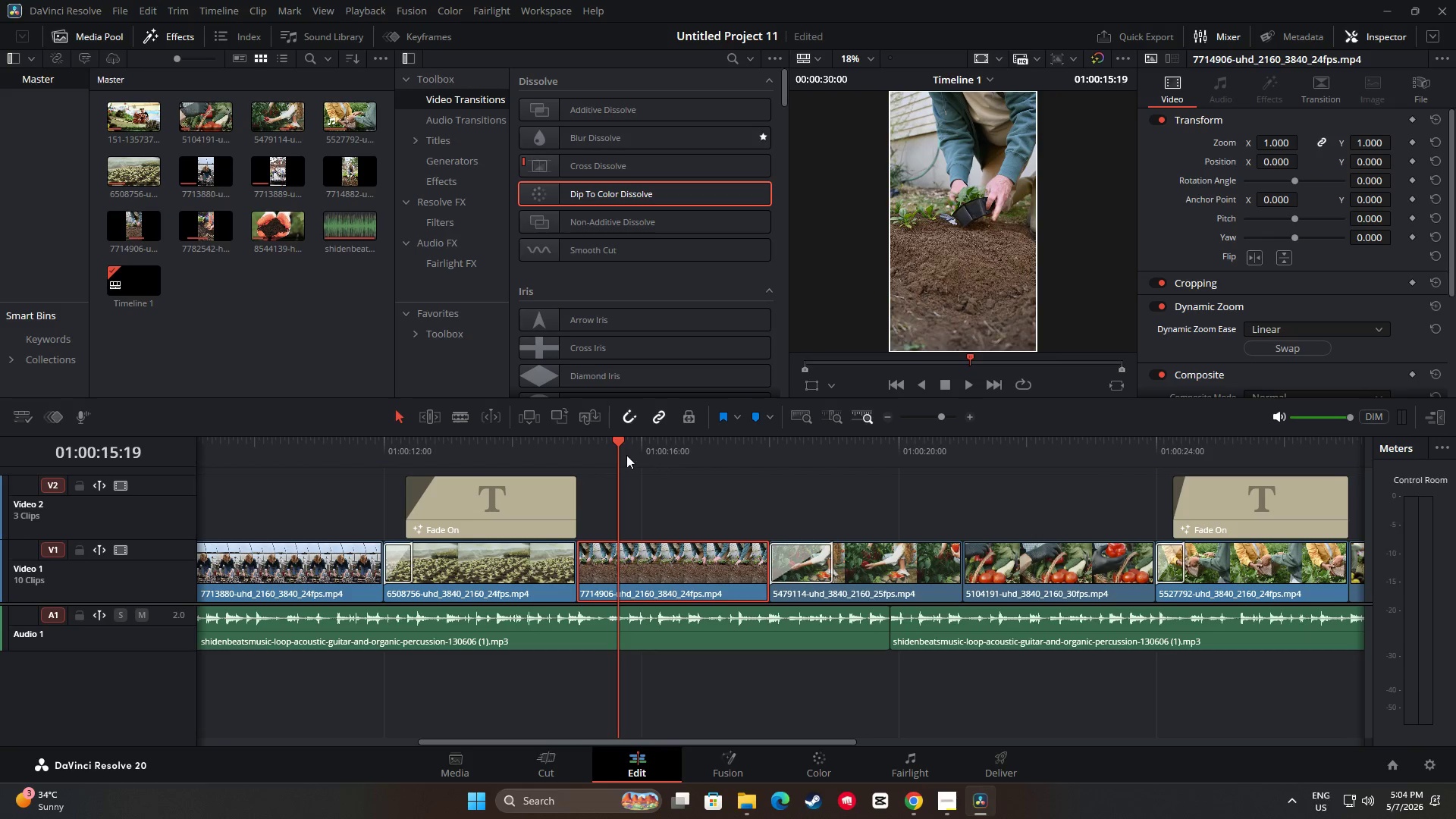 
left_click_drag(start_coordinate=[616, 442], to_coordinate=[553, 450])
 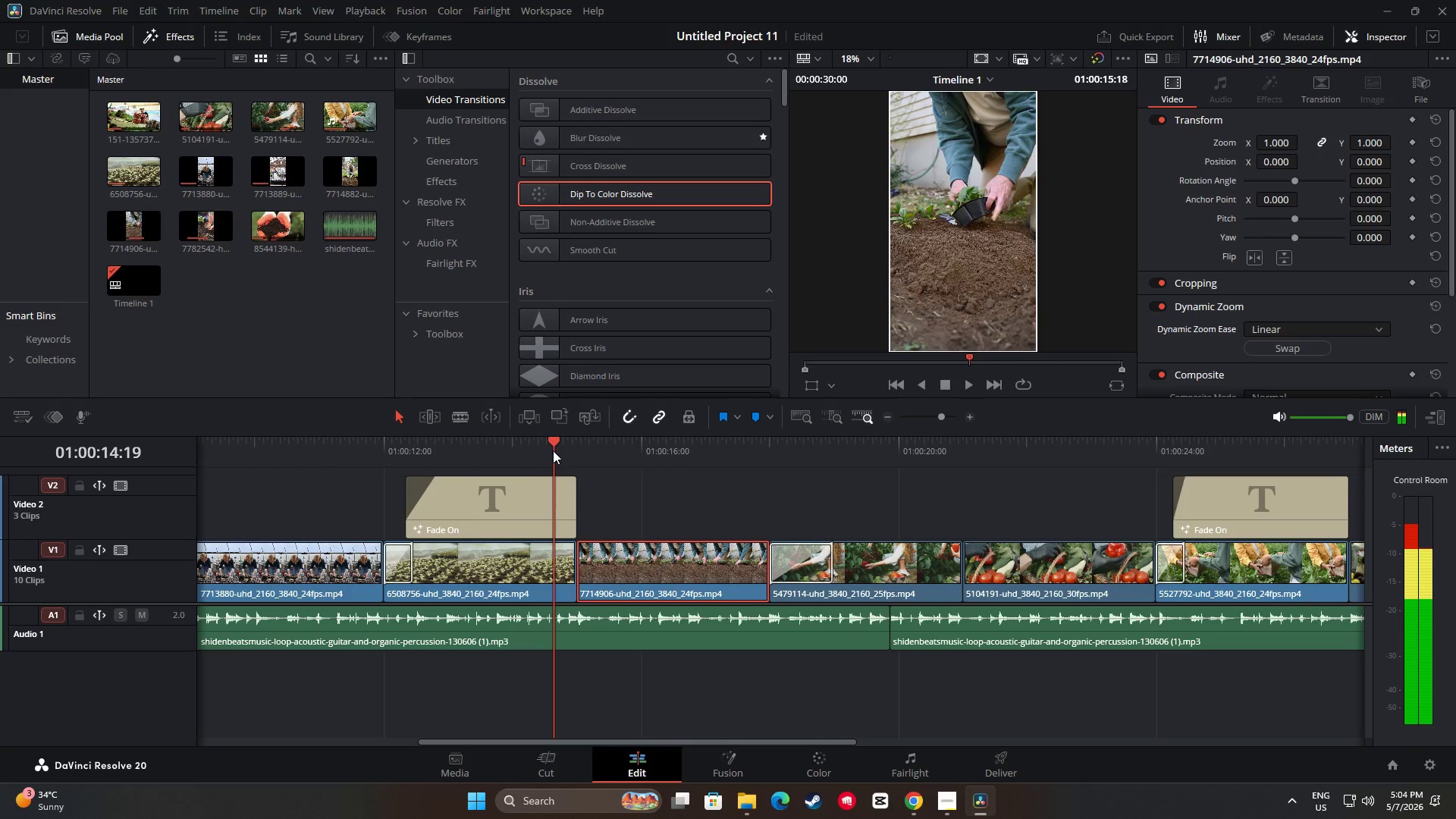 
key(Space)
 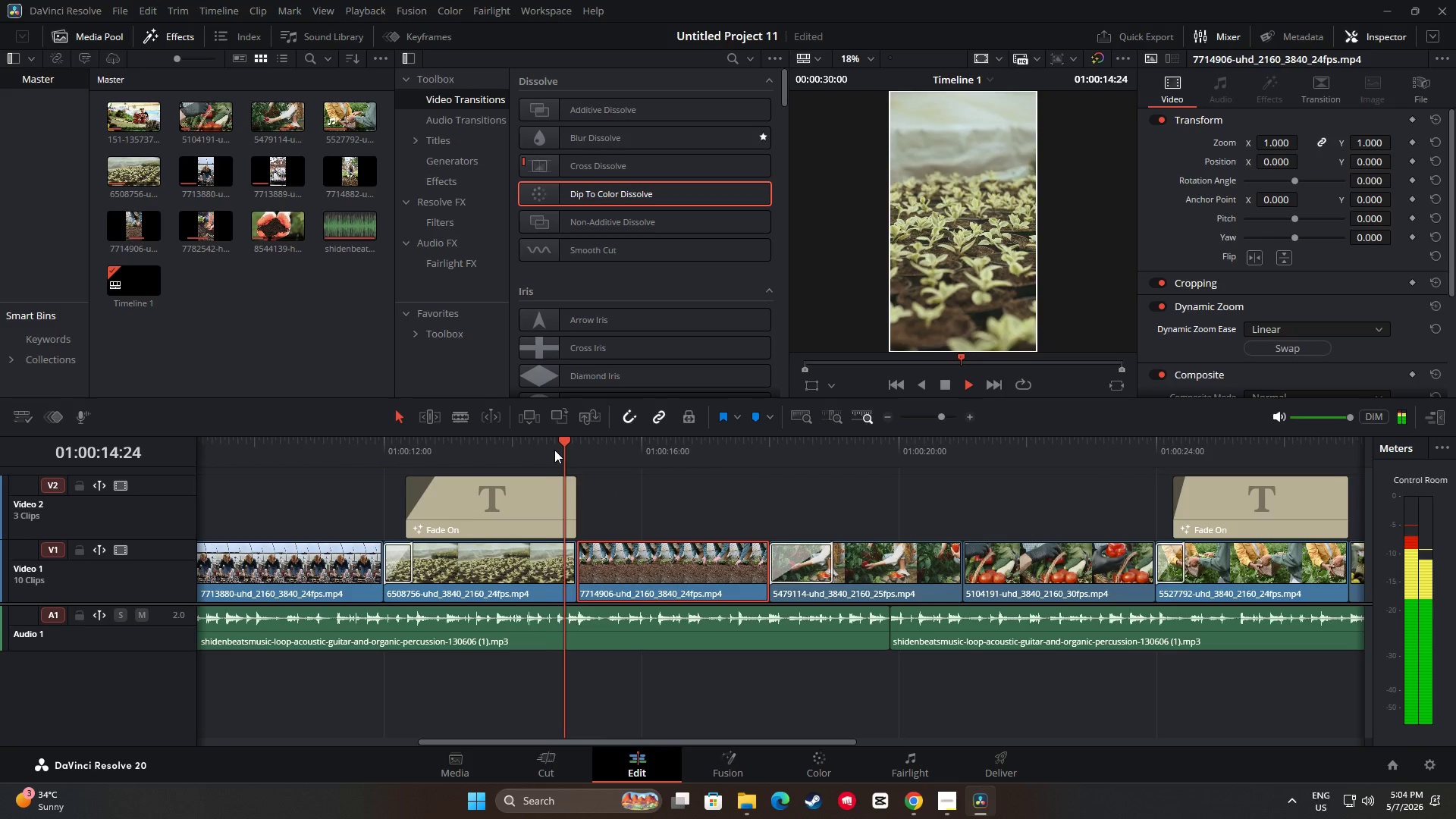 
key(Space)
 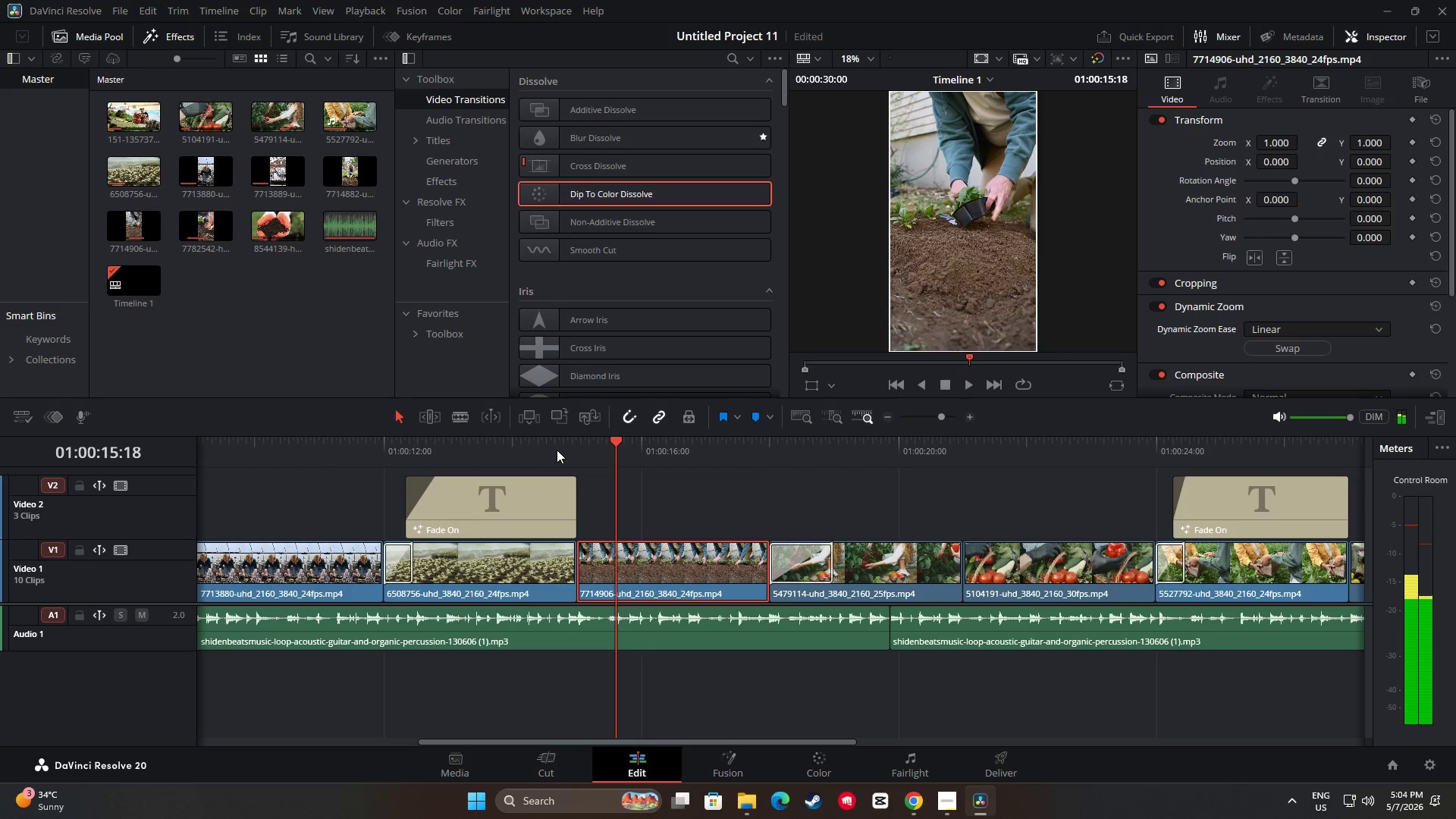 
key(Space)
 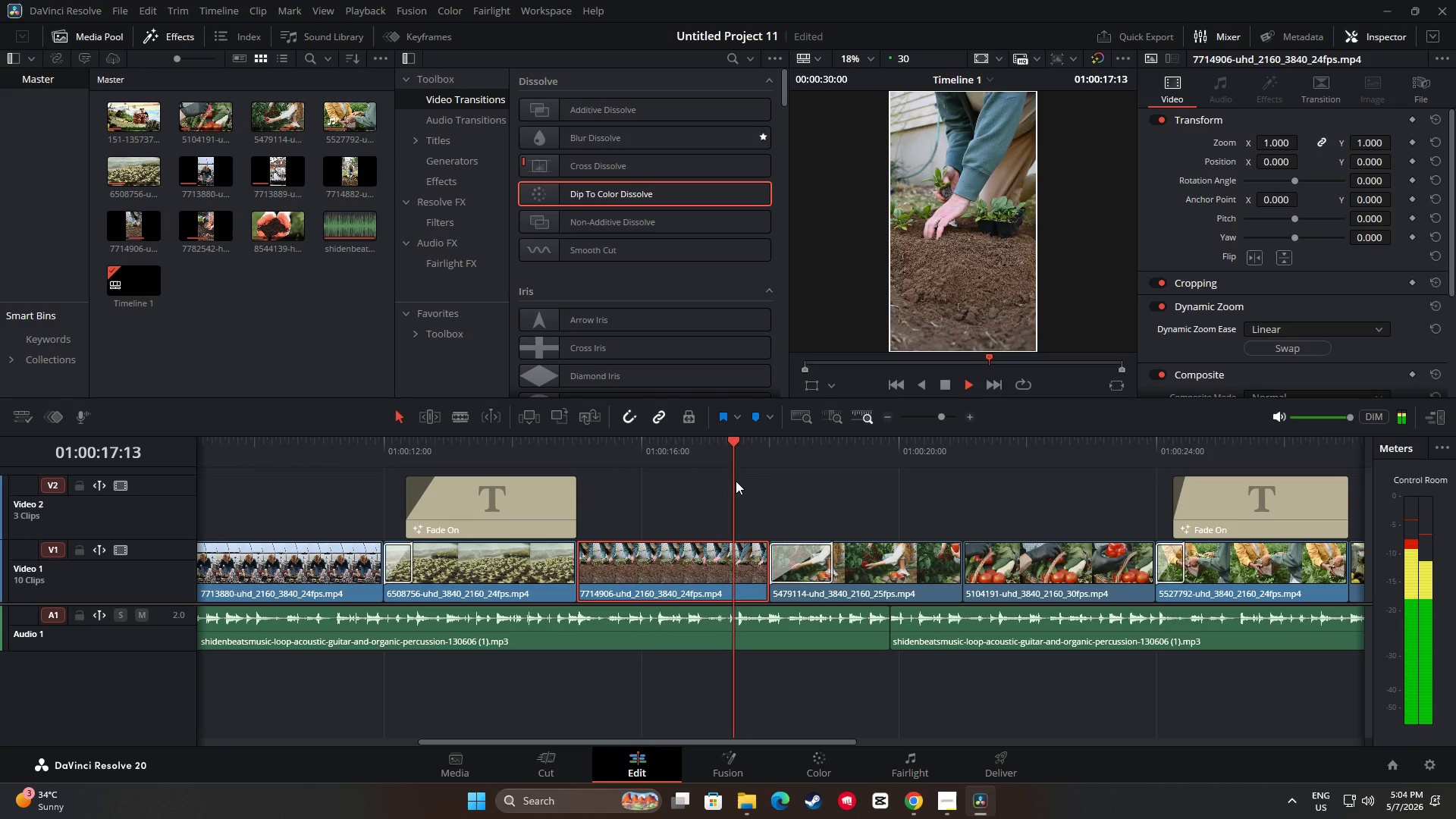 
key(Space)
 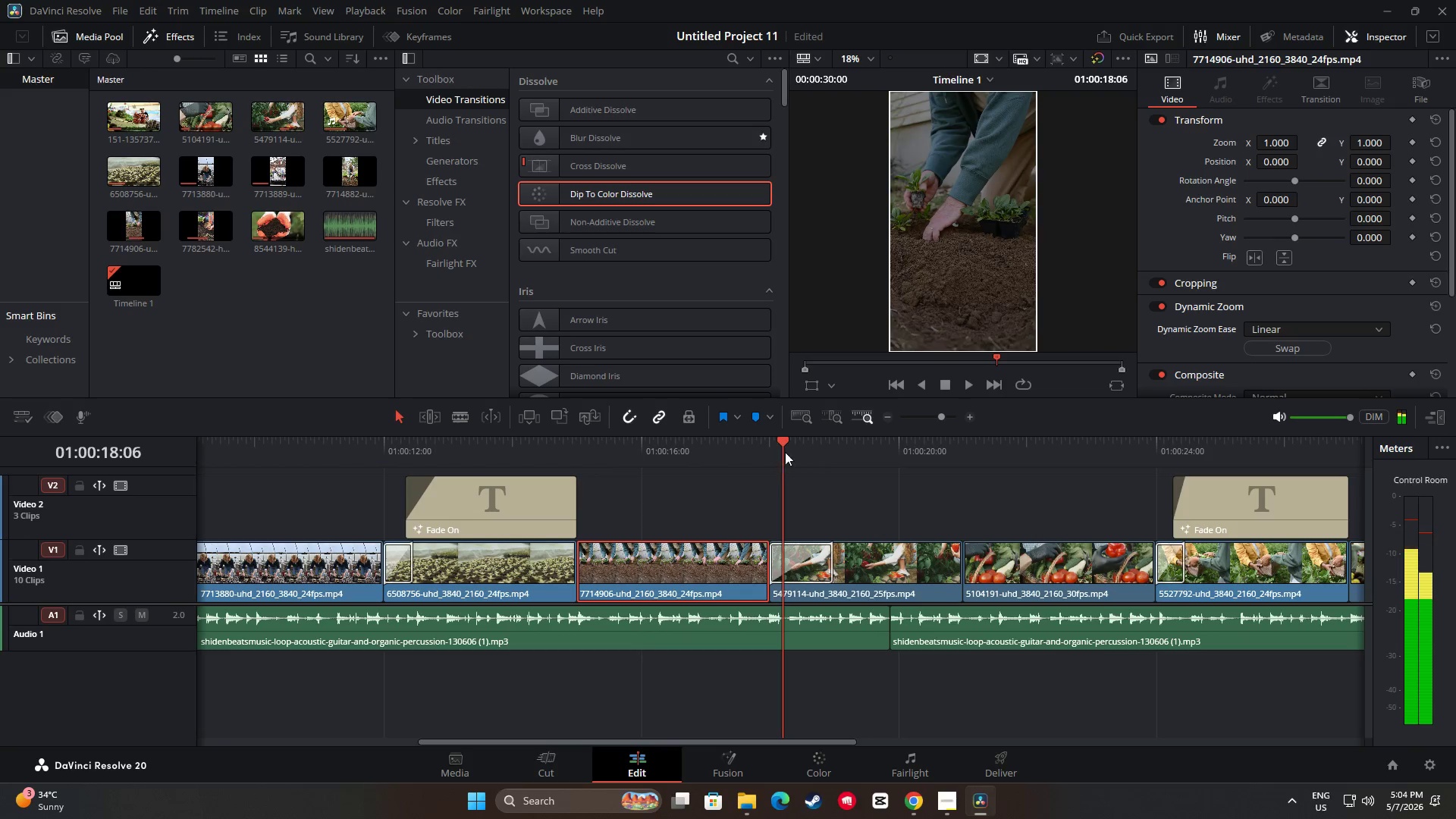 
left_click_drag(start_coordinate=[783, 438], to_coordinate=[493, 450])
 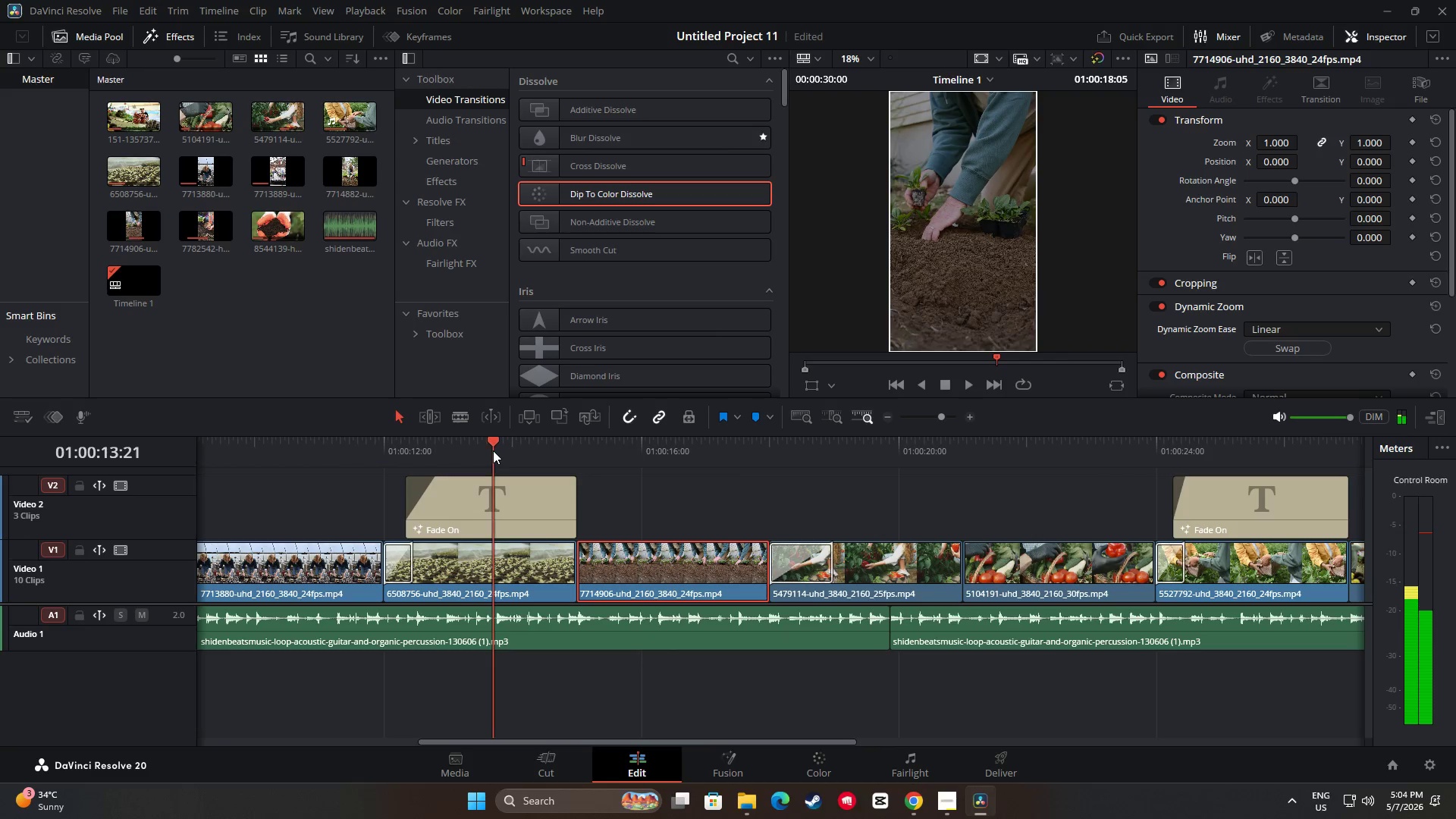 
key(Space)
 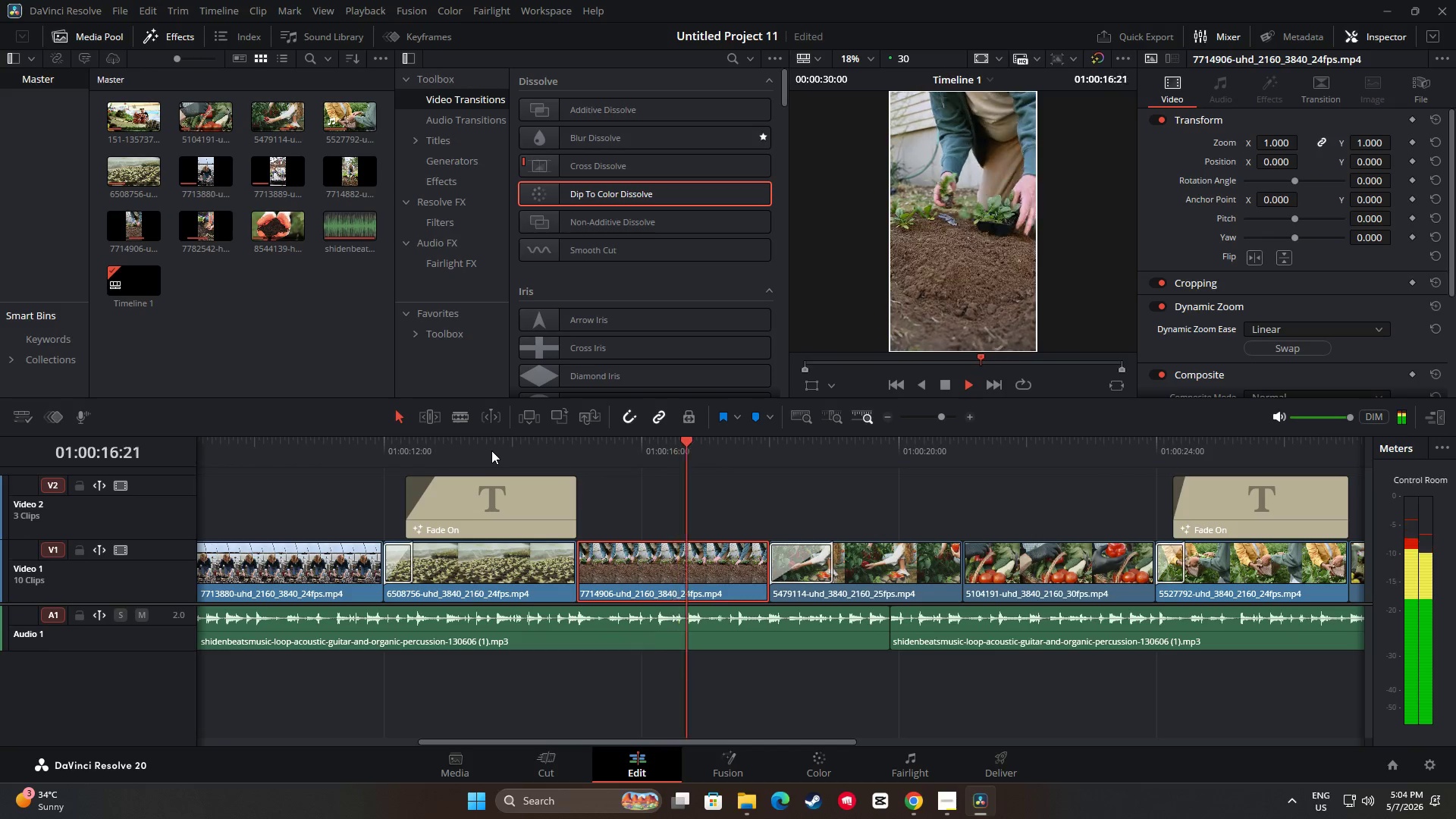 
wait(8.44)
 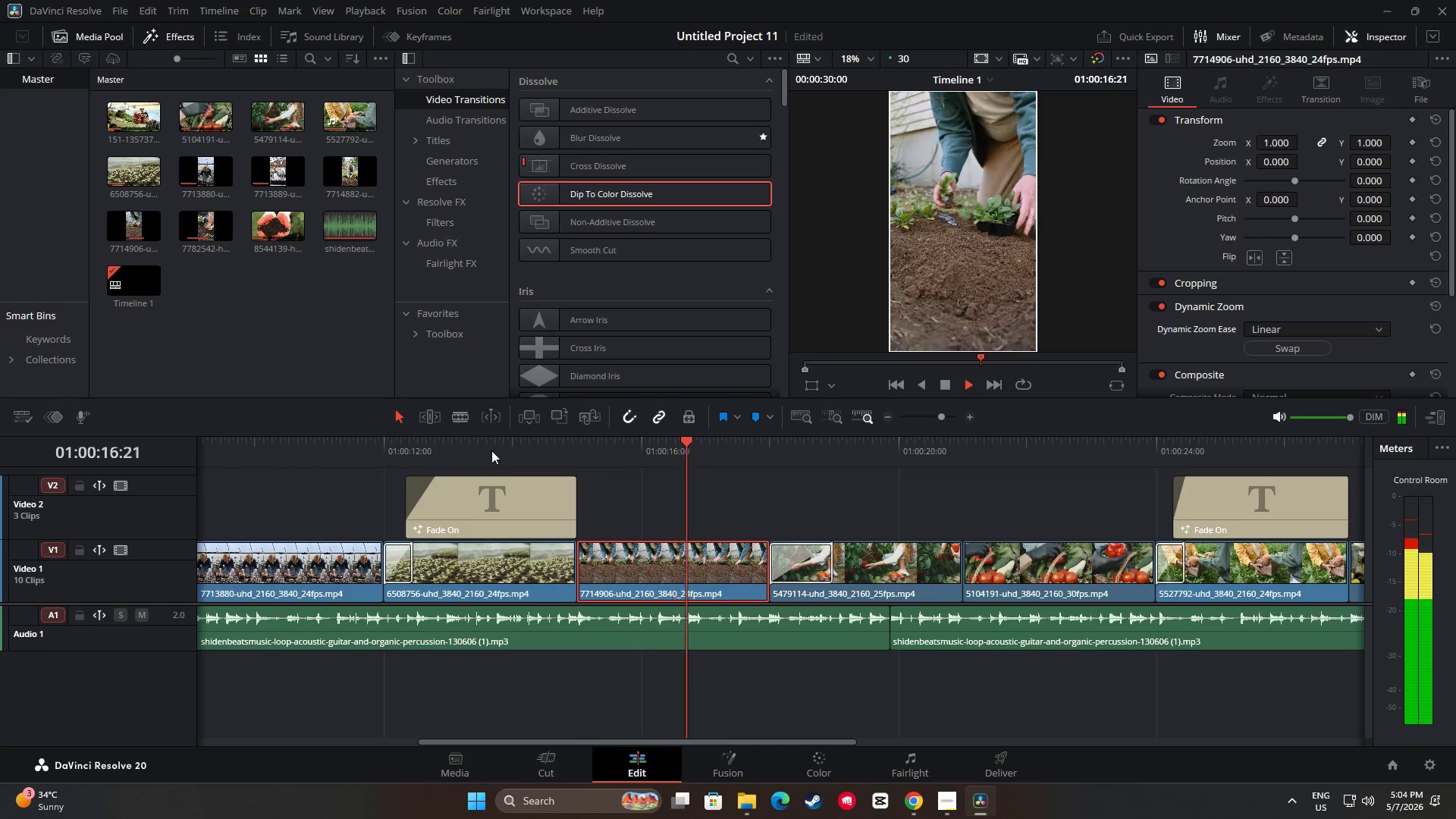 
key(Space)
 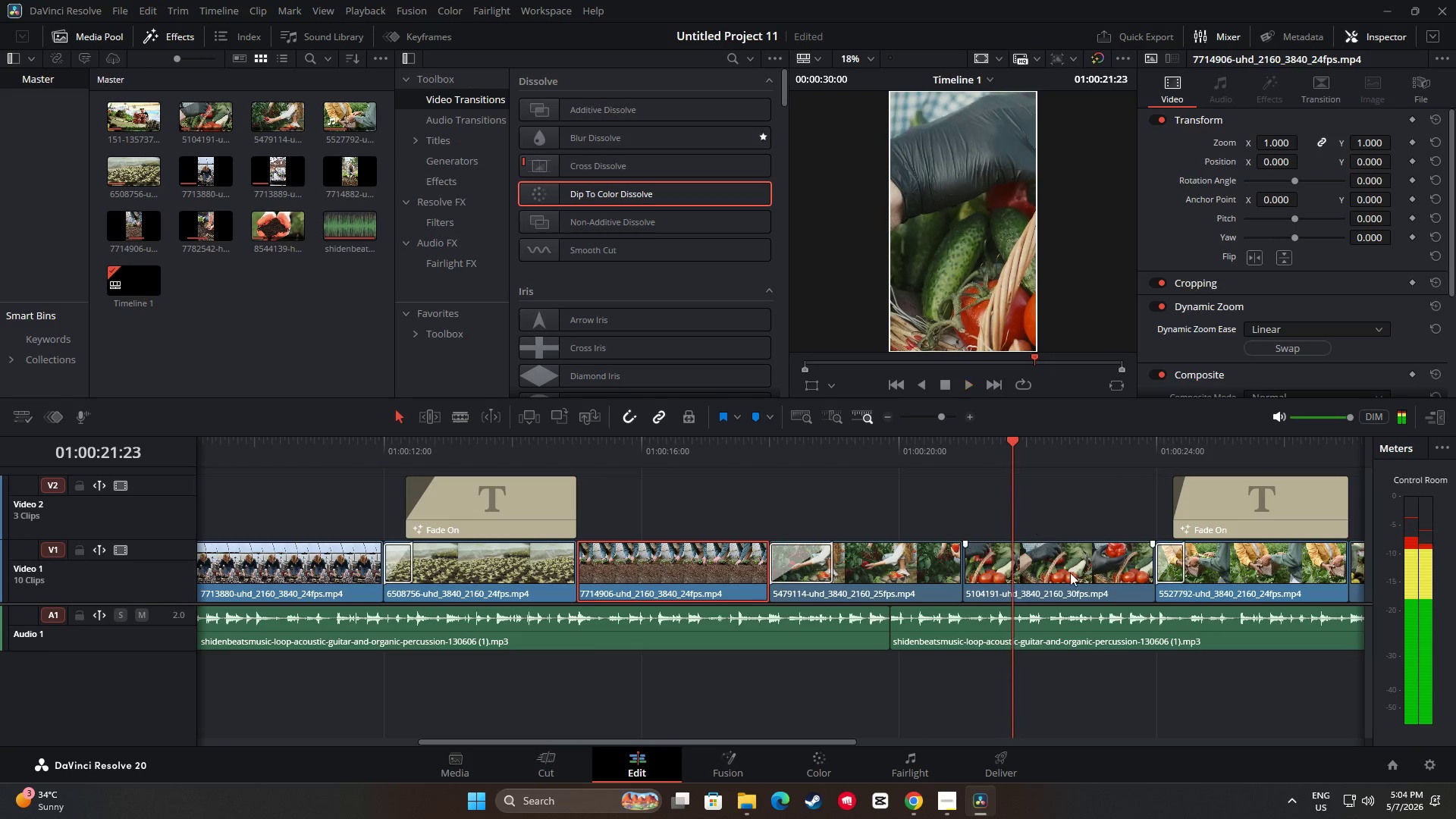 
left_click([1078, 574])
 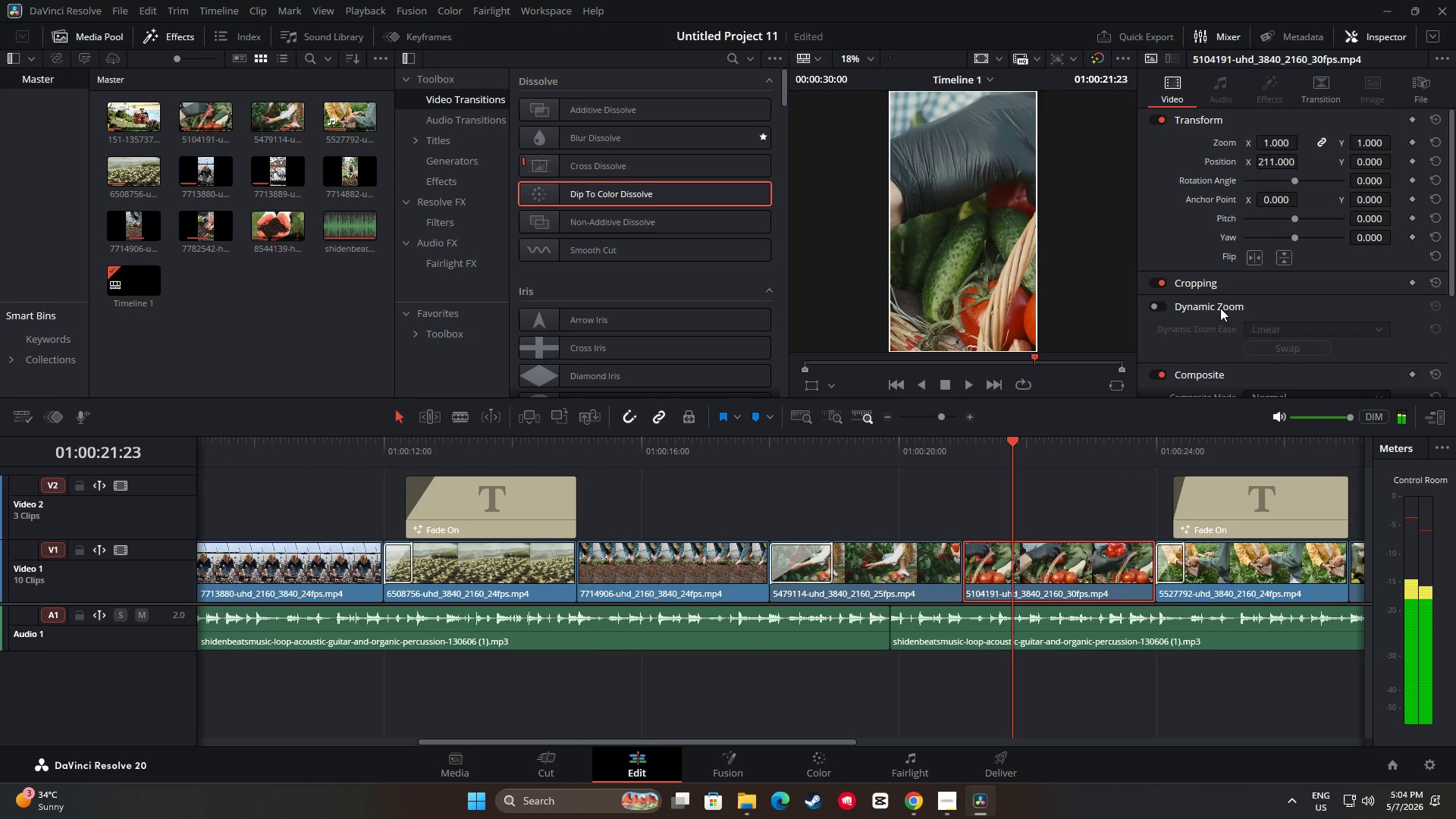 
left_click([1211, 303])
 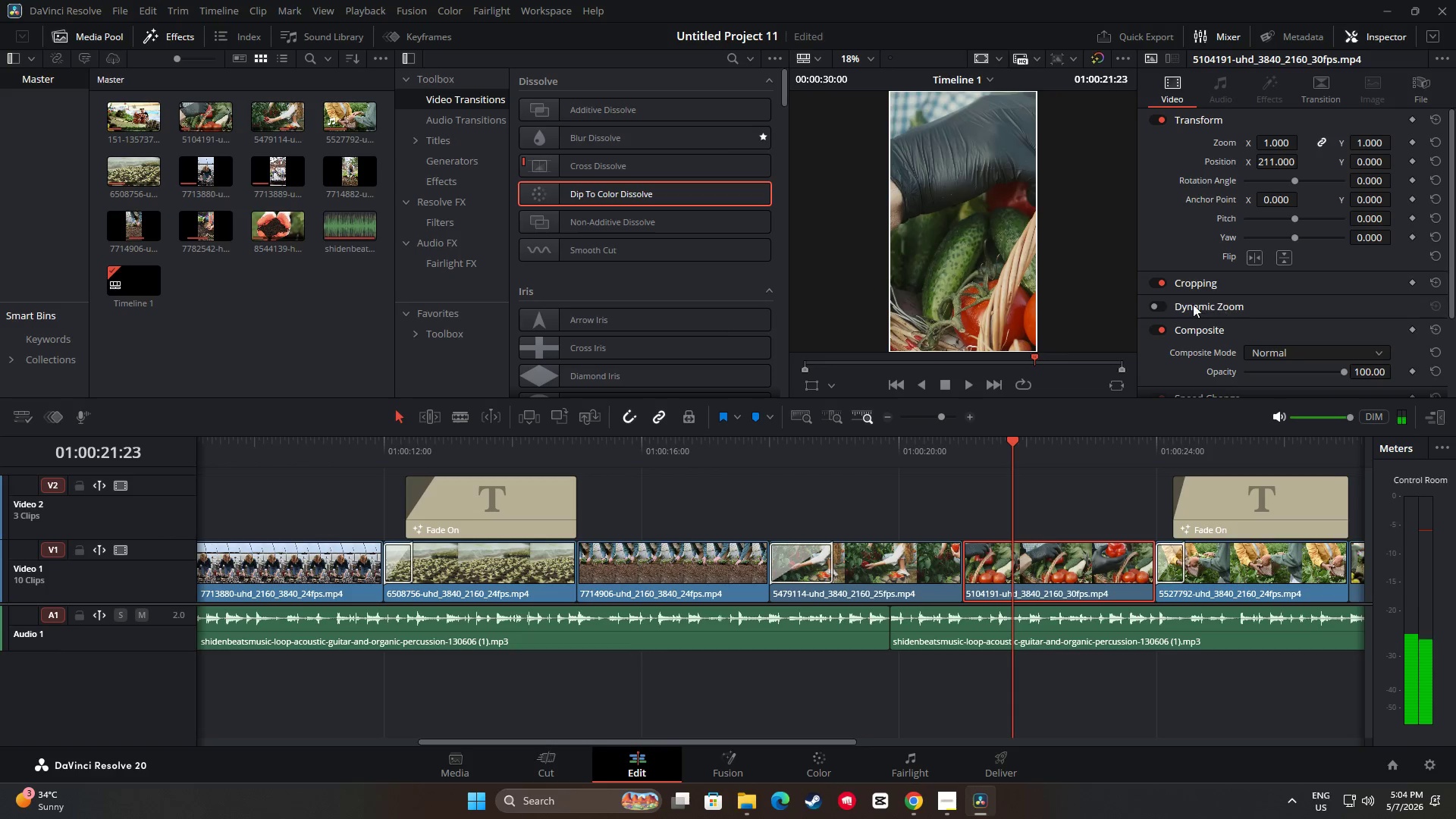 
left_click([1193, 303])
 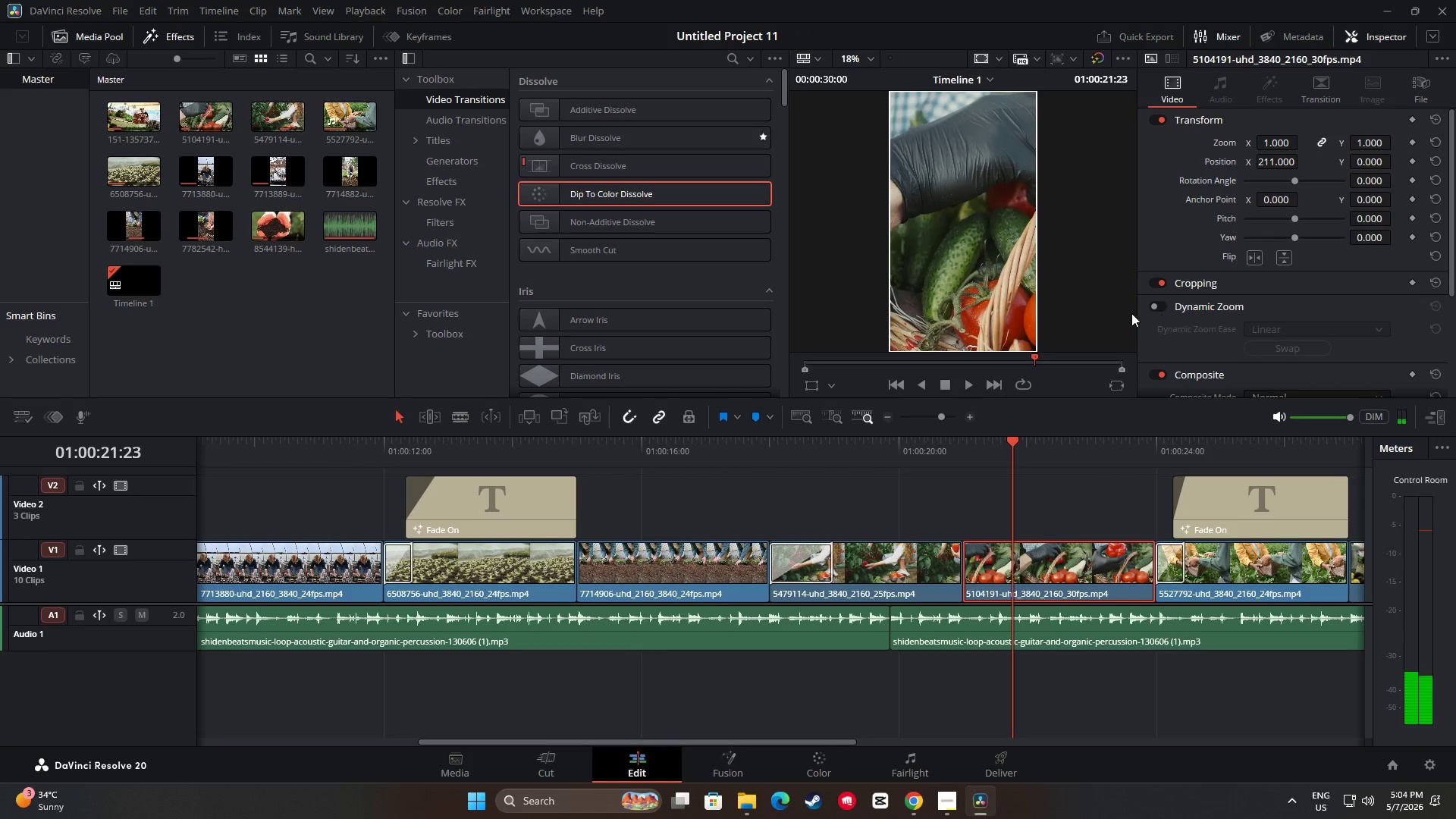 
left_click([1160, 302])
 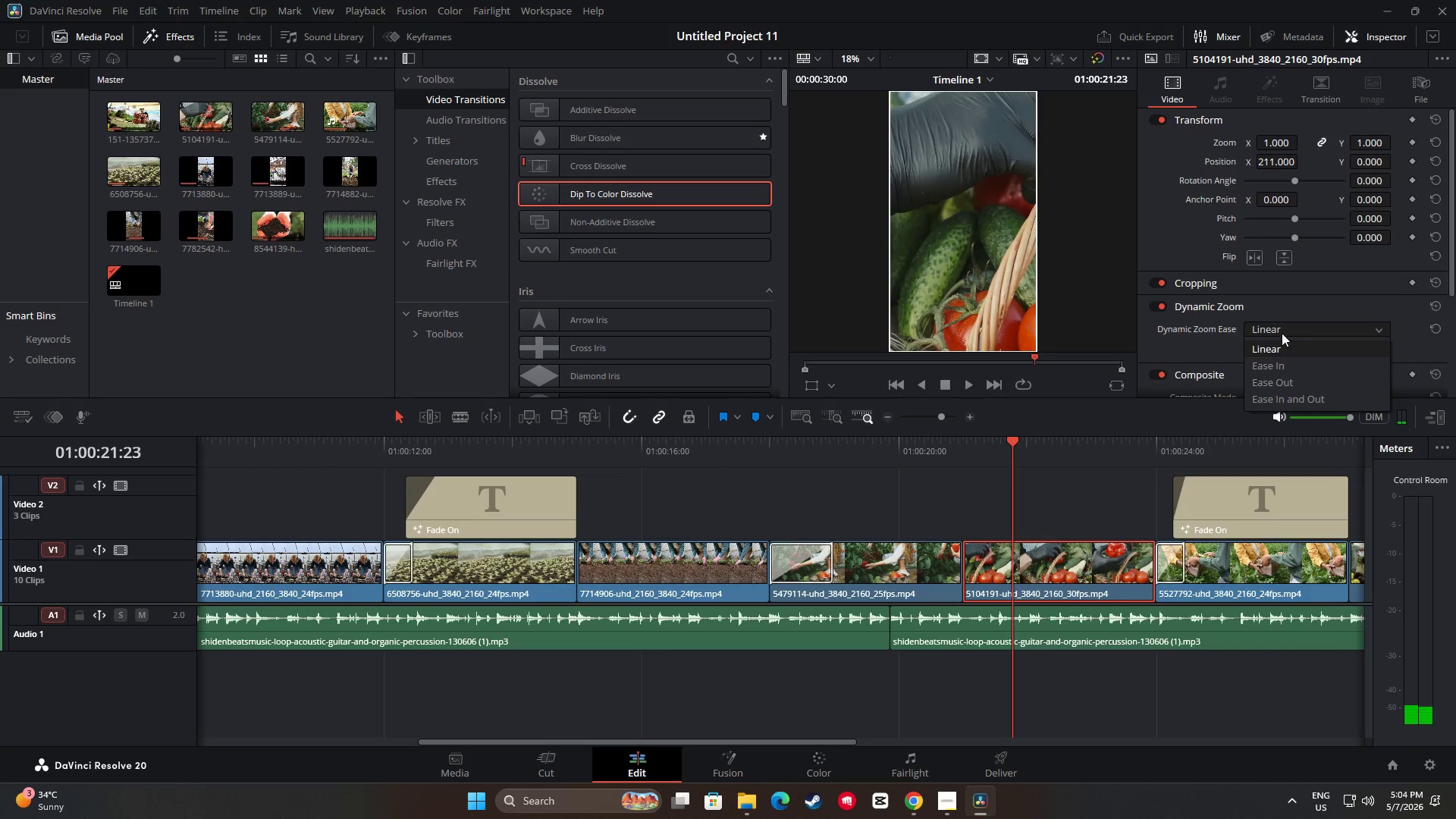 
left_click([1282, 386])
 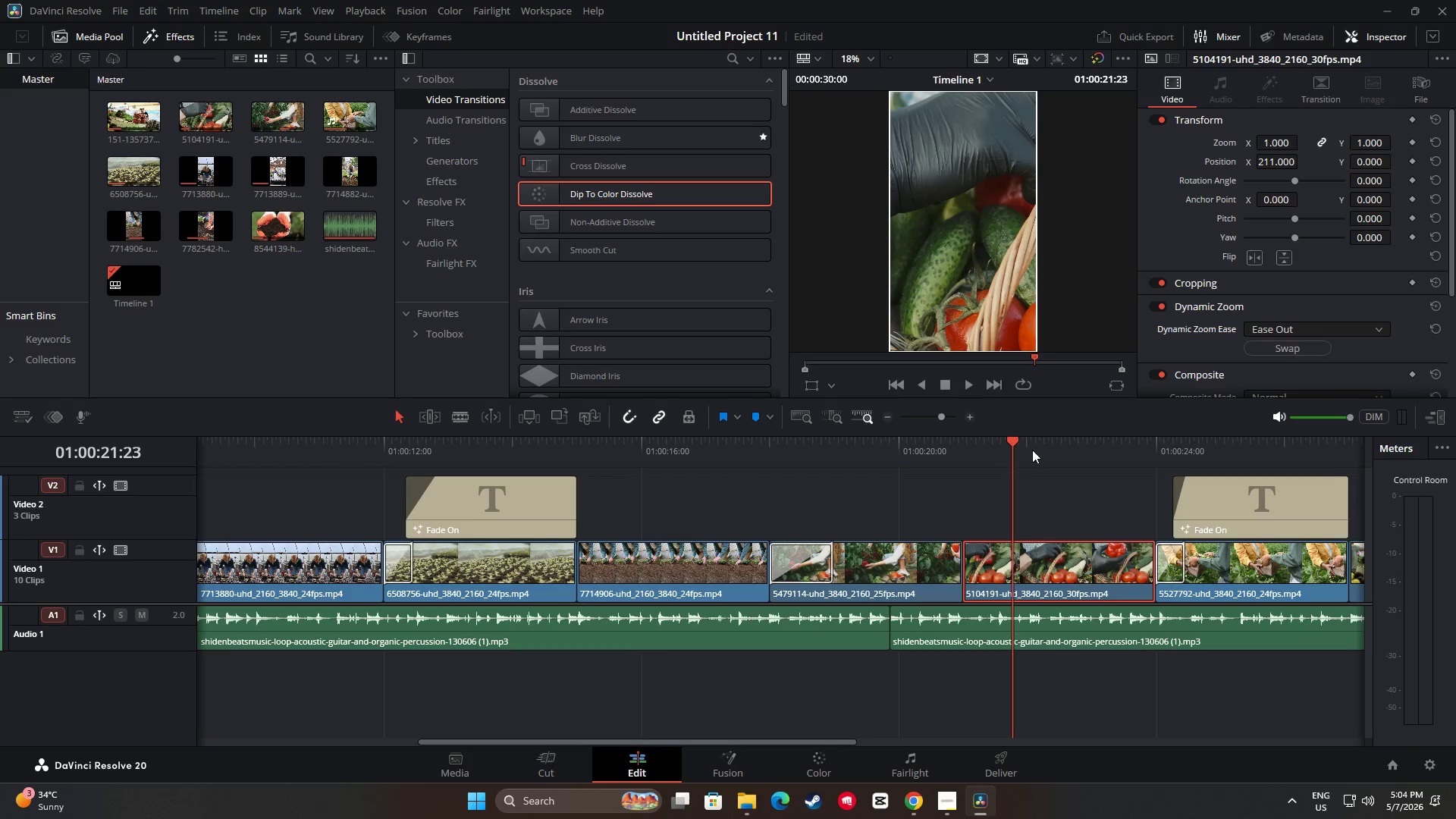 
left_click_drag(start_coordinate=[1015, 441], to_coordinate=[963, 444])
 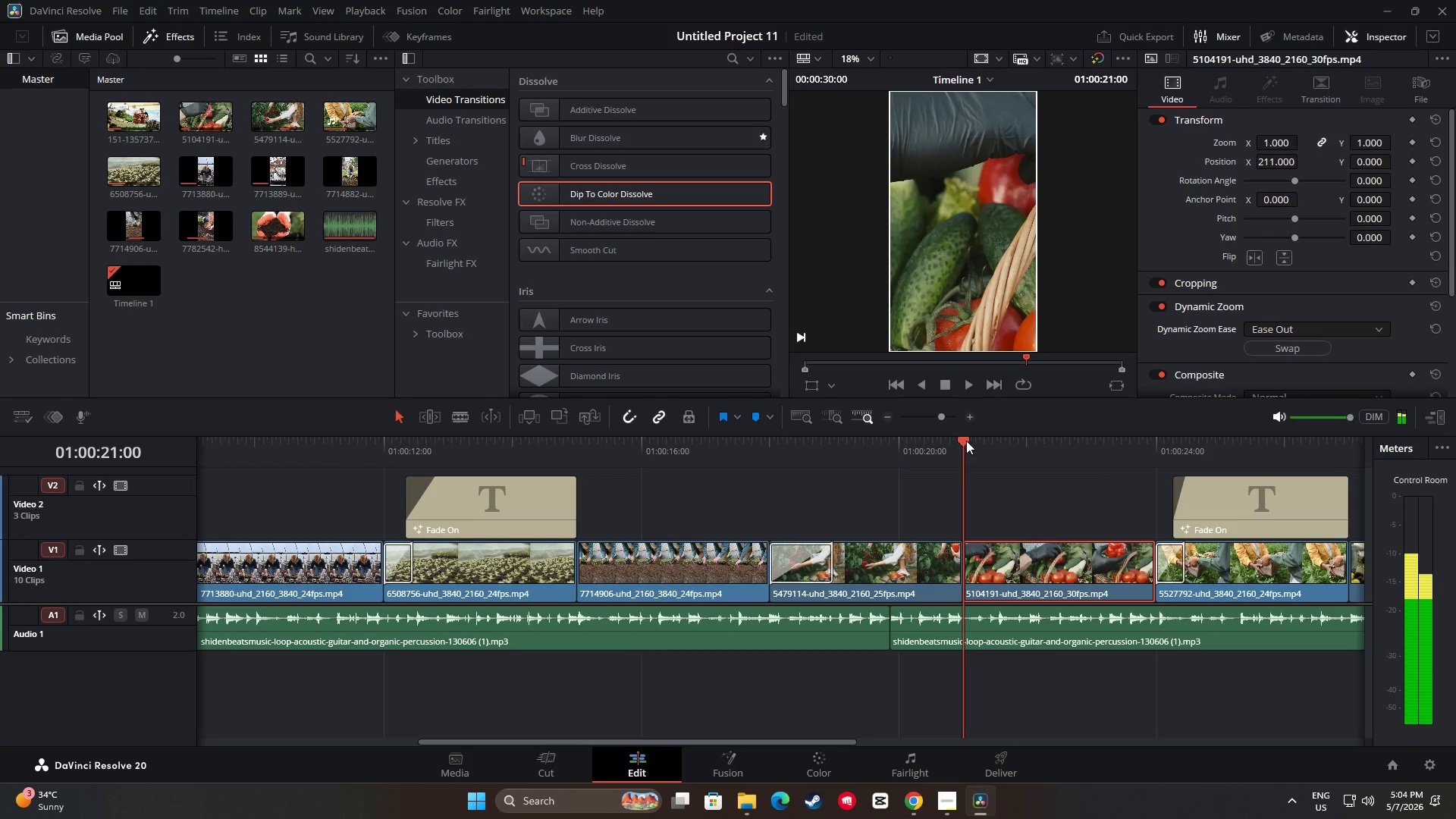 
left_click_drag(start_coordinate=[968, 440], to_coordinate=[952, 439])
 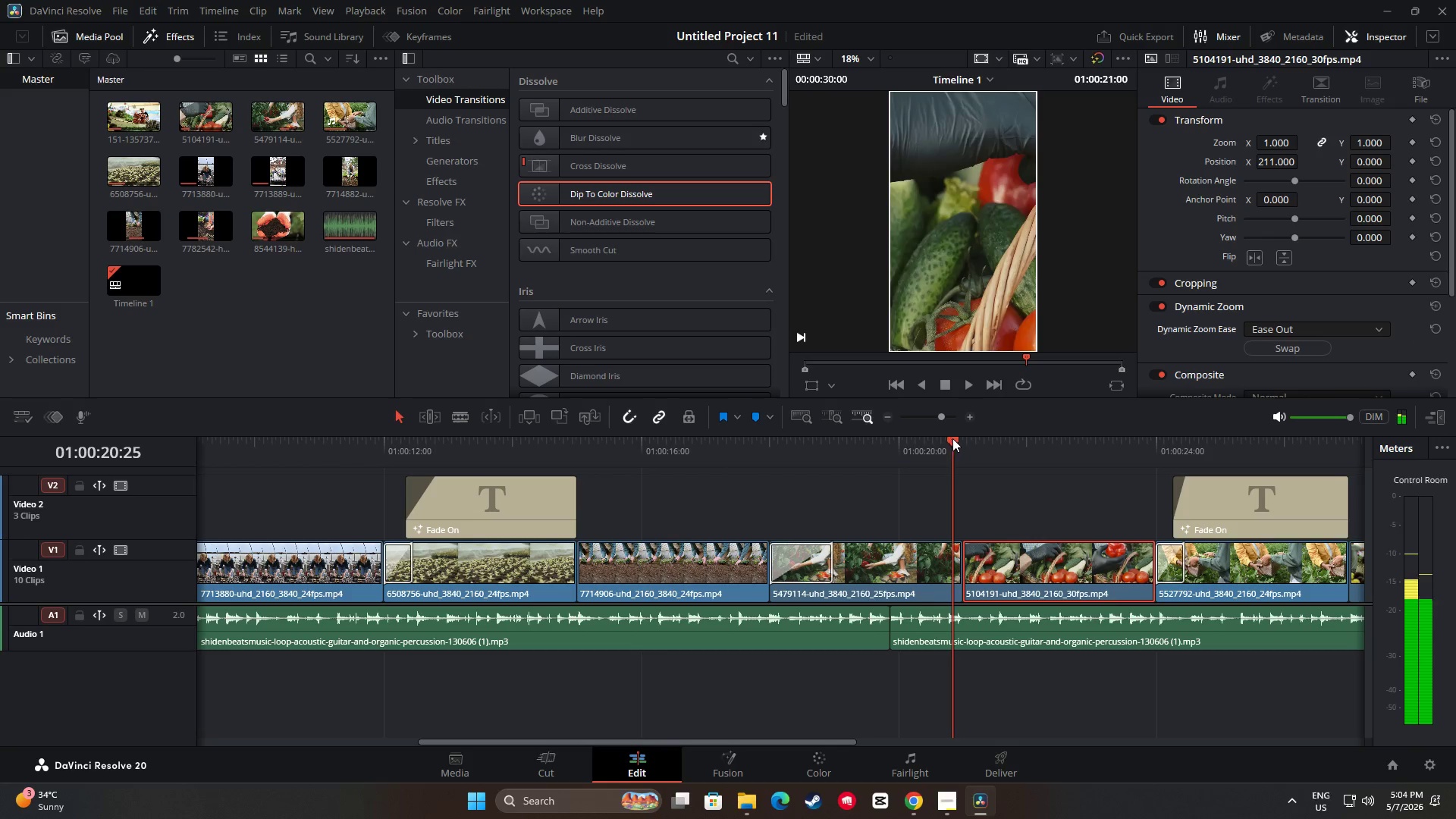 
key(Space)
 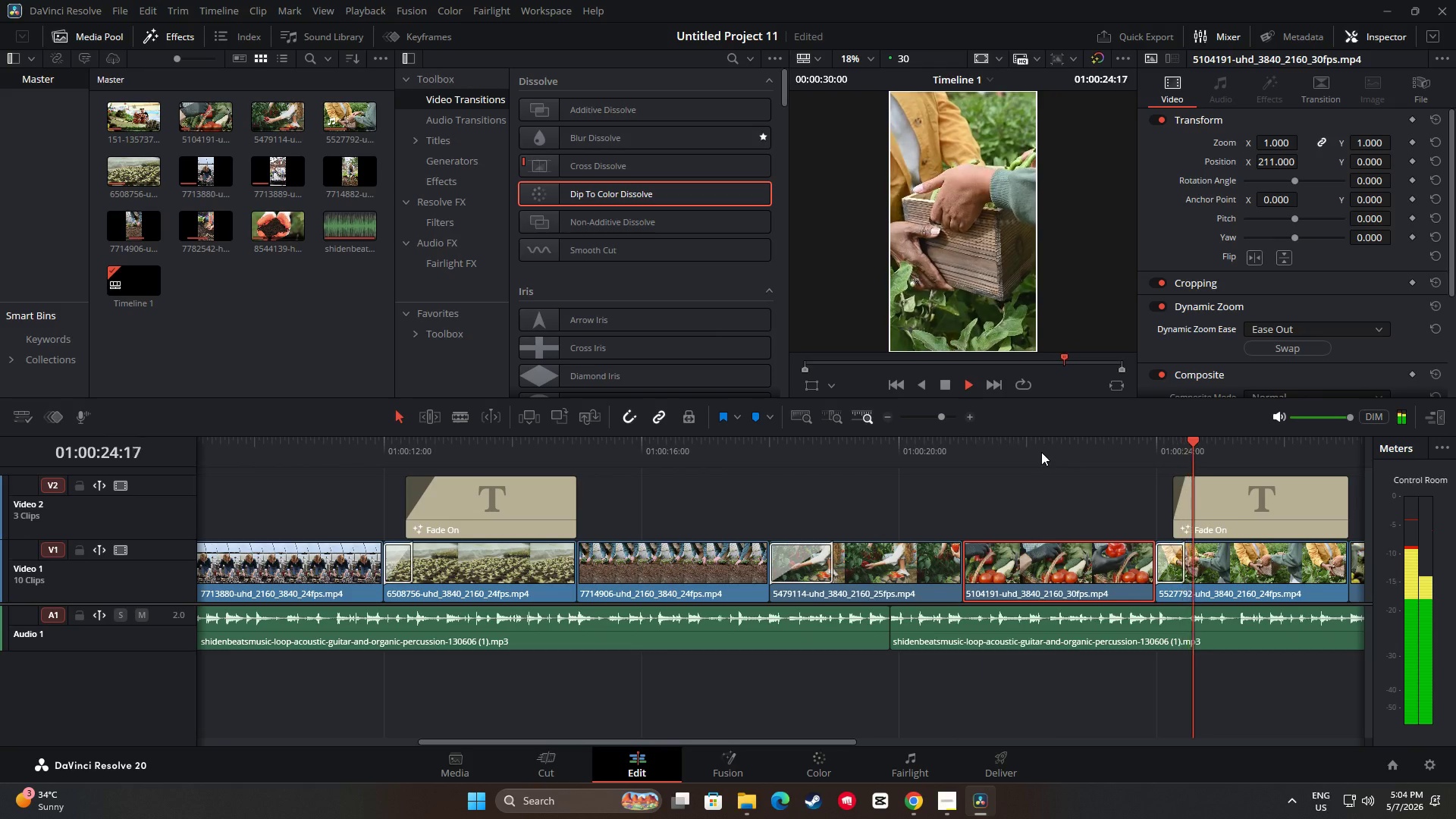 
wait(5.11)
 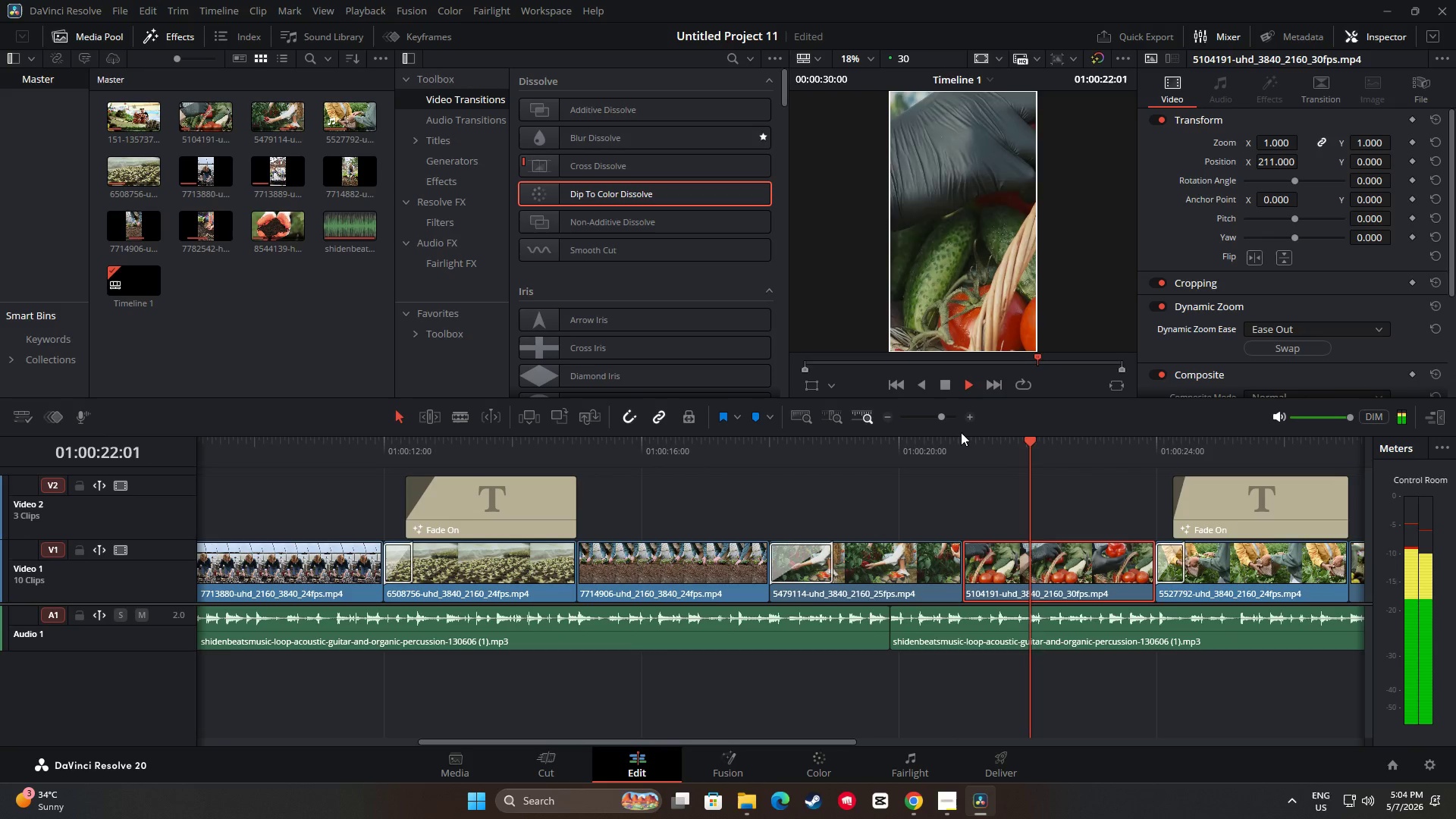 
key(Space)
 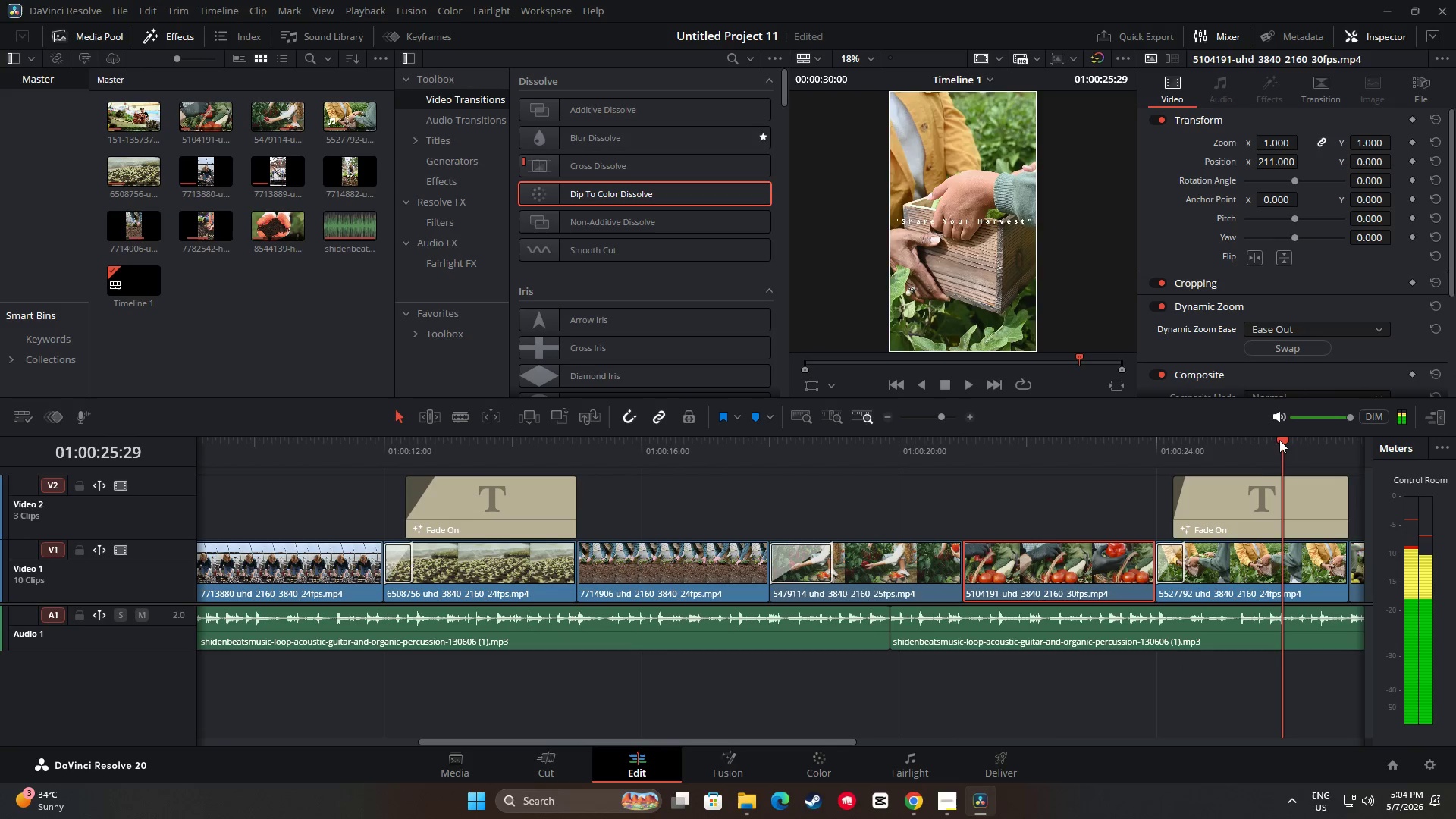 
left_click_drag(start_coordinate=[1280, 440], to_coordinate=[199, 504])
 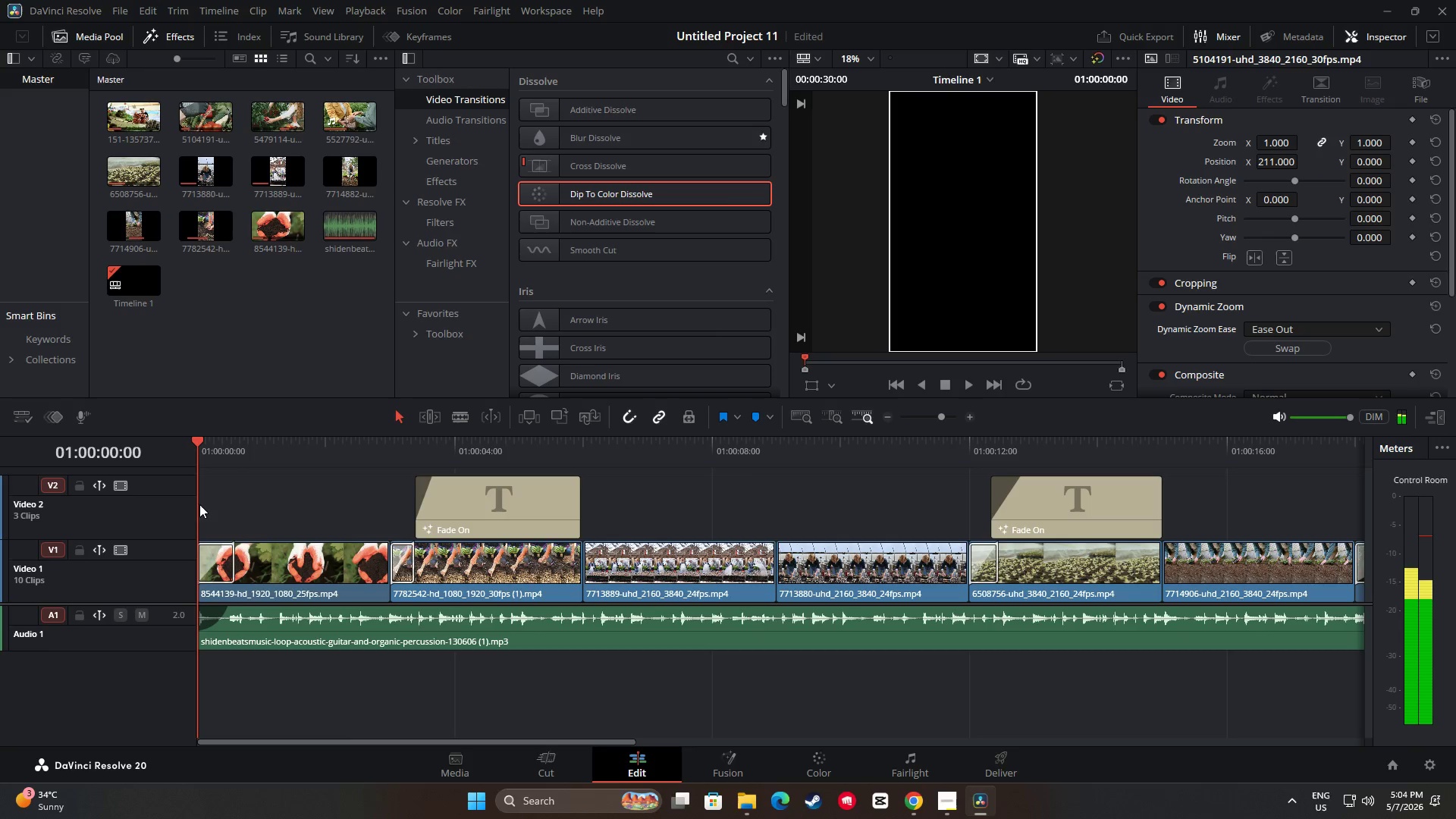 
key(Space)
 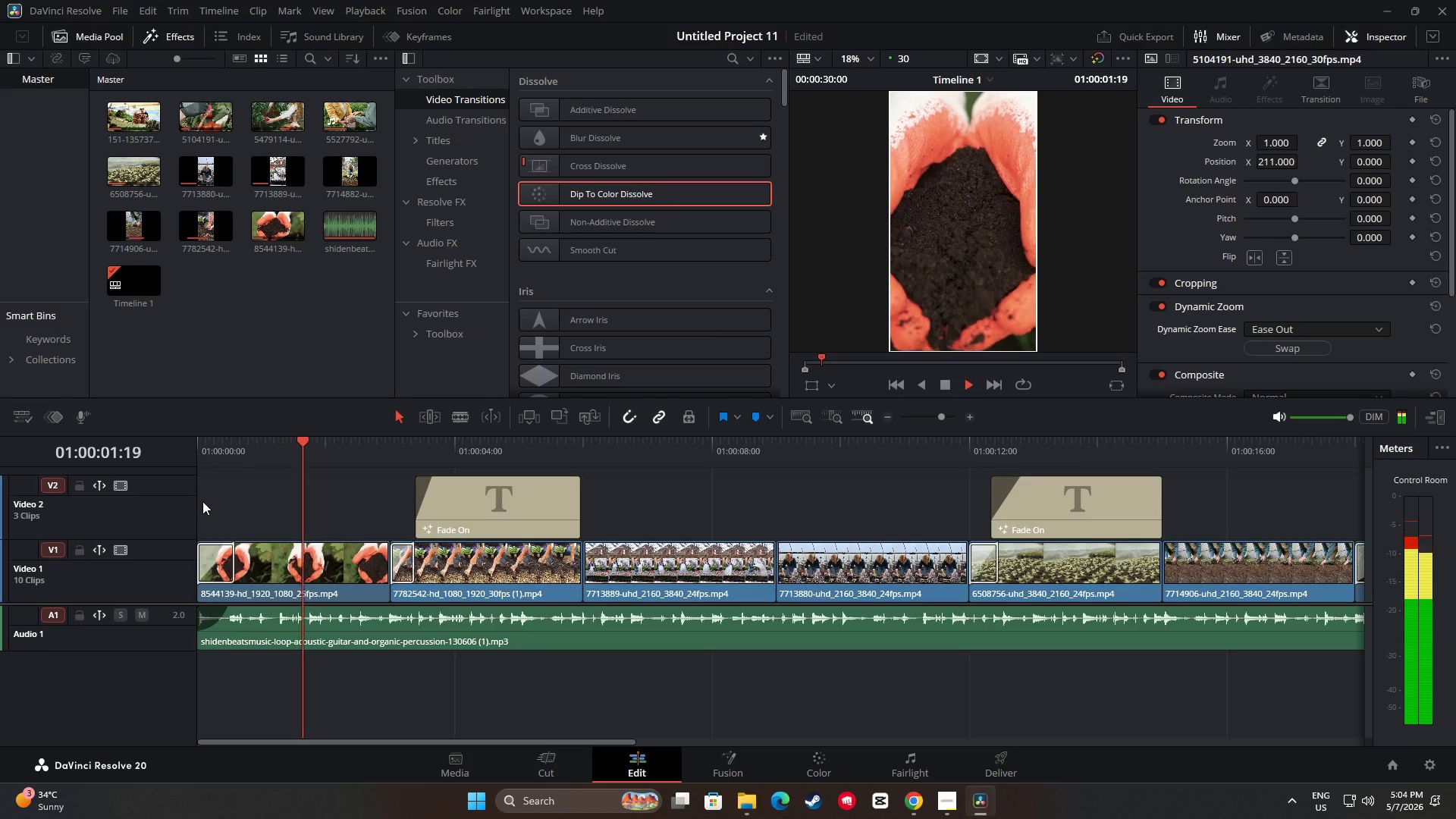 
key(Space)
 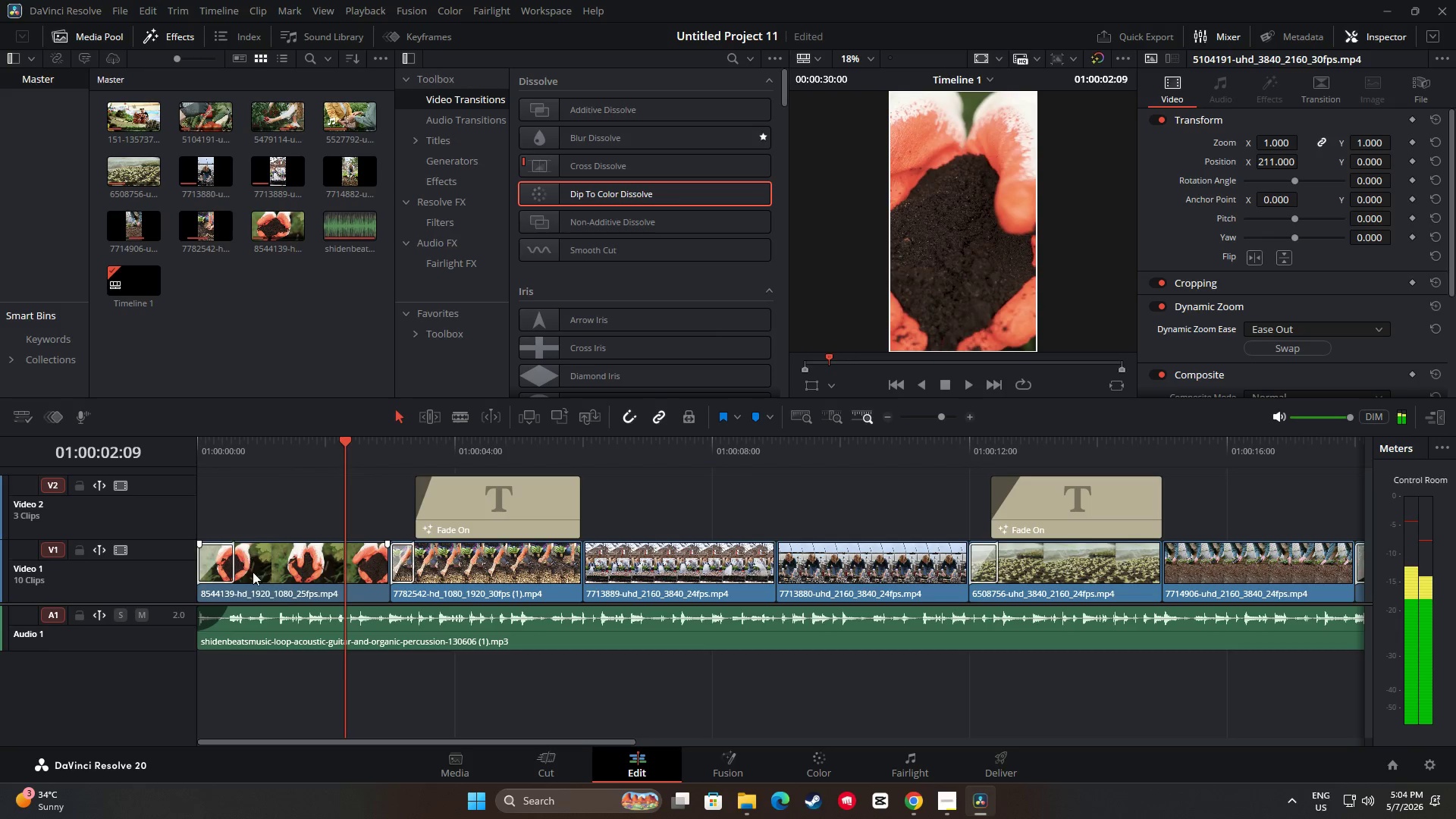 
left_click([314, 570])
 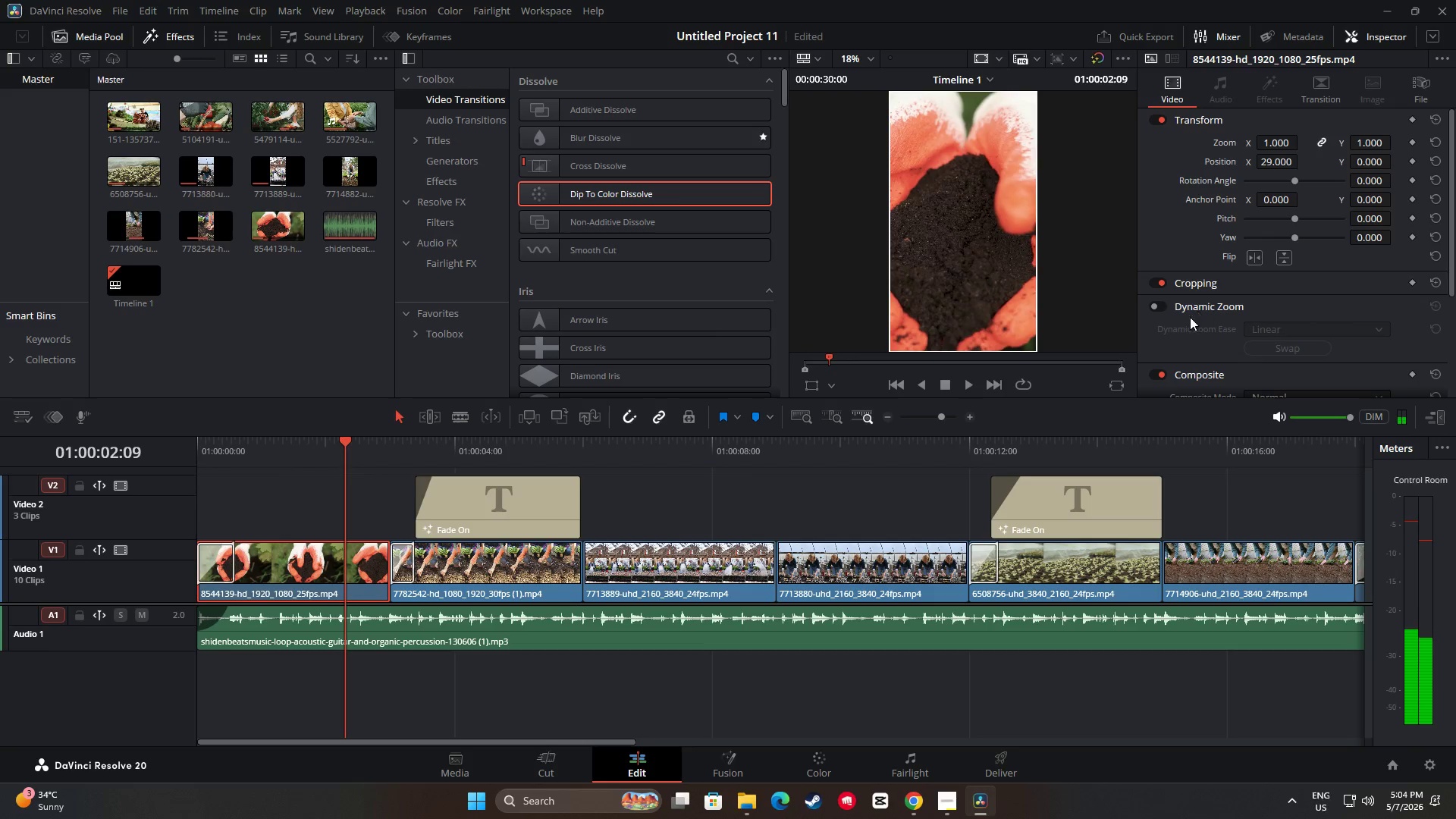 
left_click([1161, 306])
 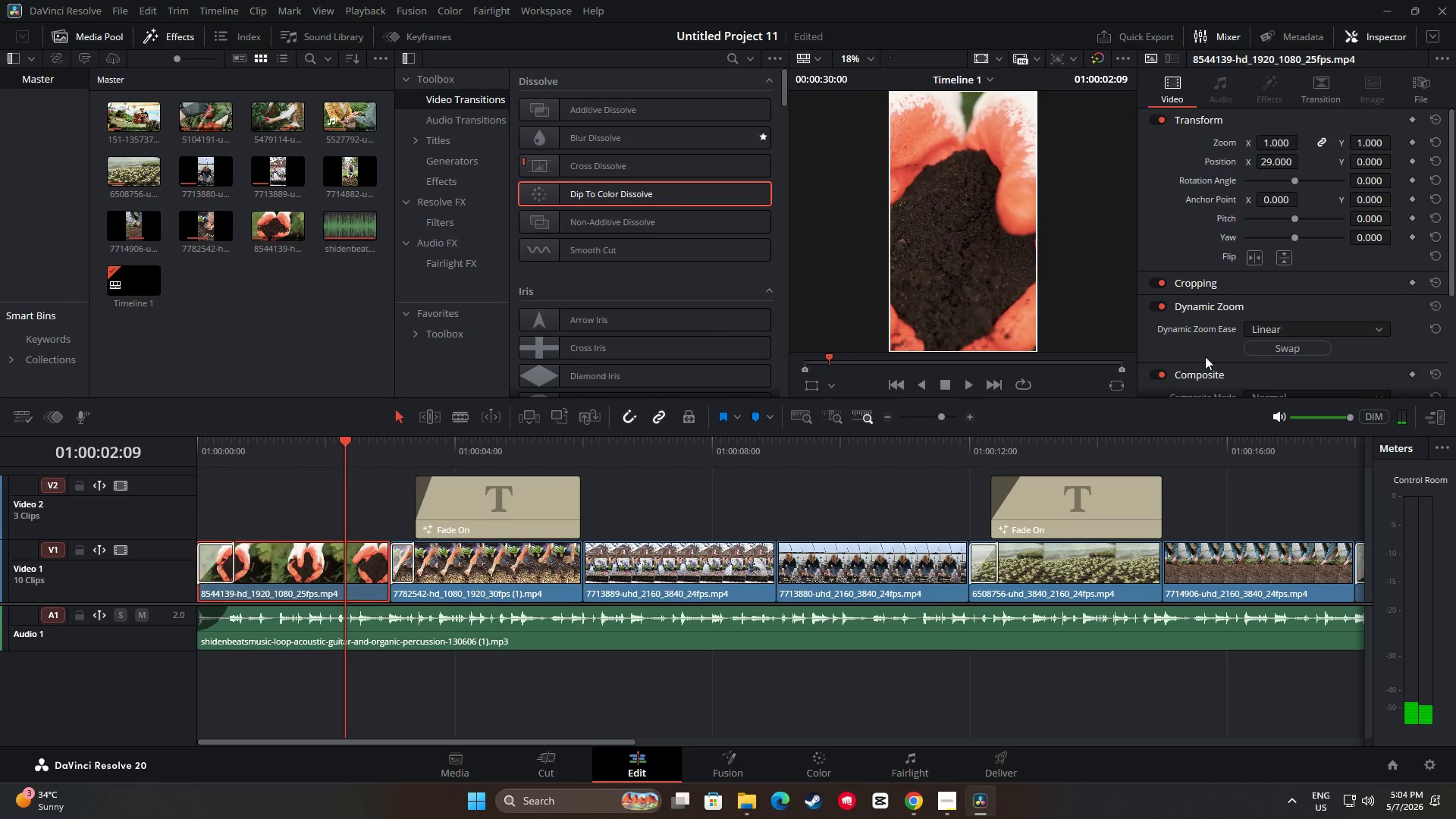 
double_click([1278, 389])
 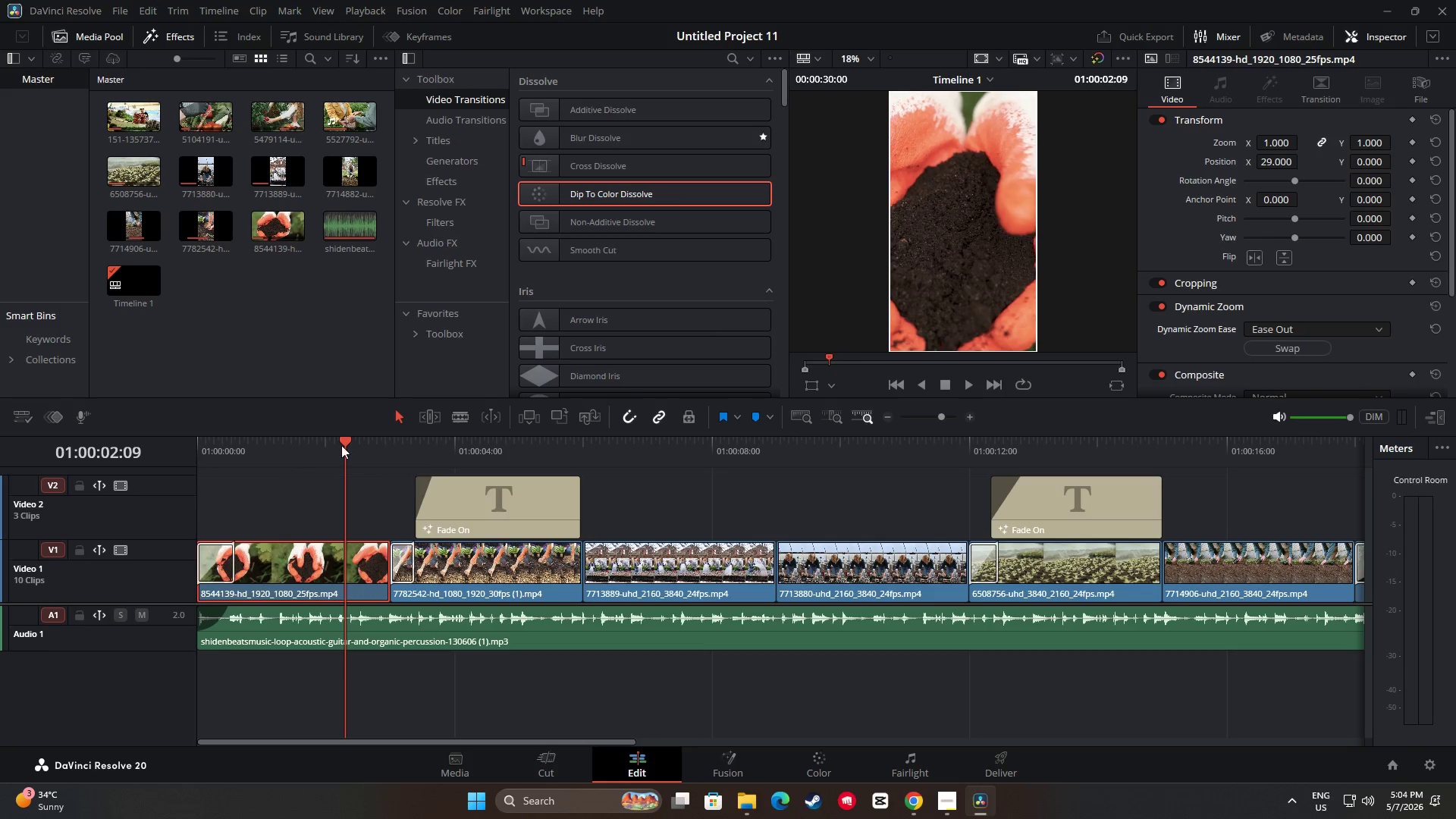 
left_click_drag(start_coordinate=[343, 440], to_coordinate=[198, 447])
 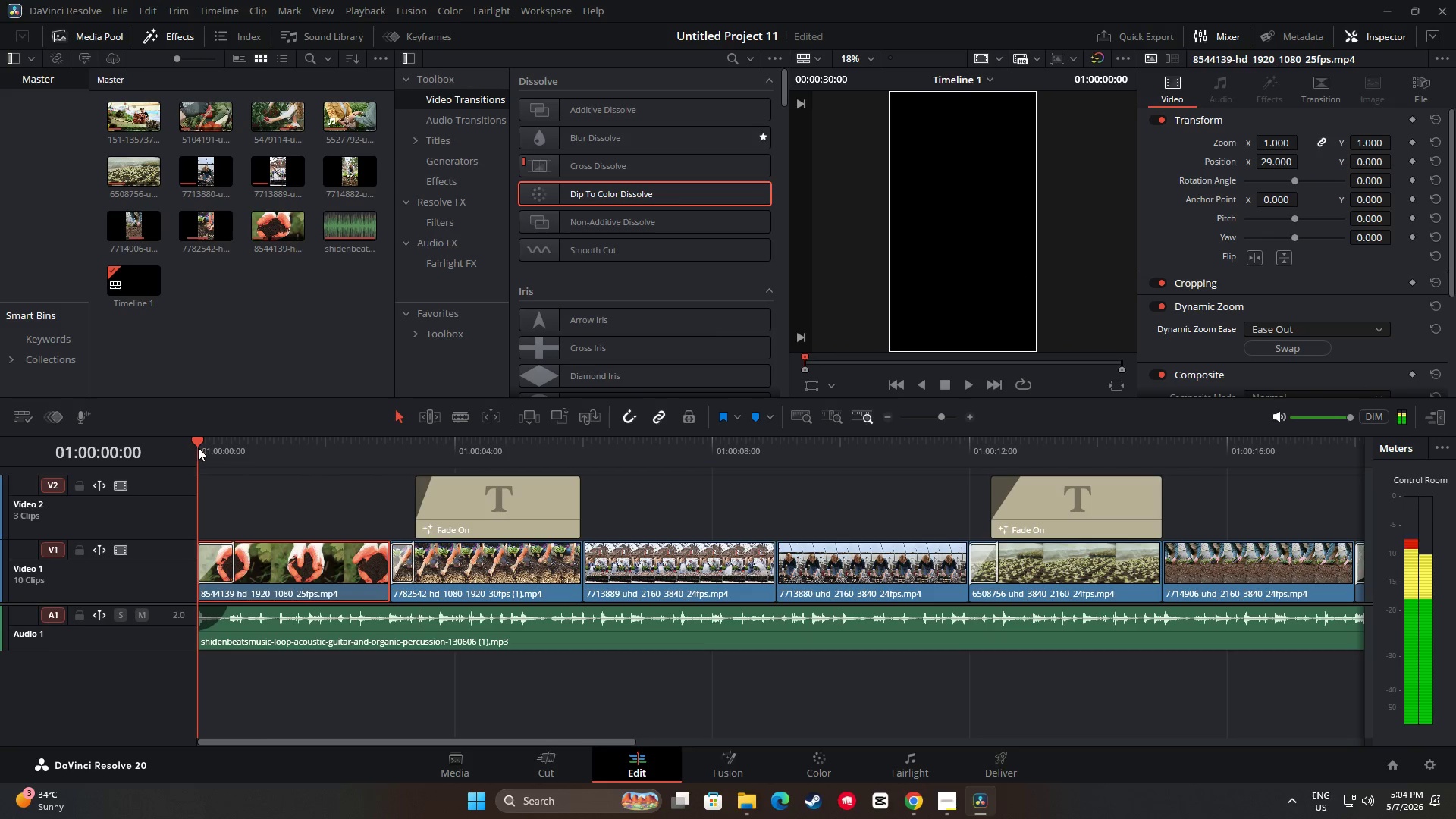 
key(Space)
 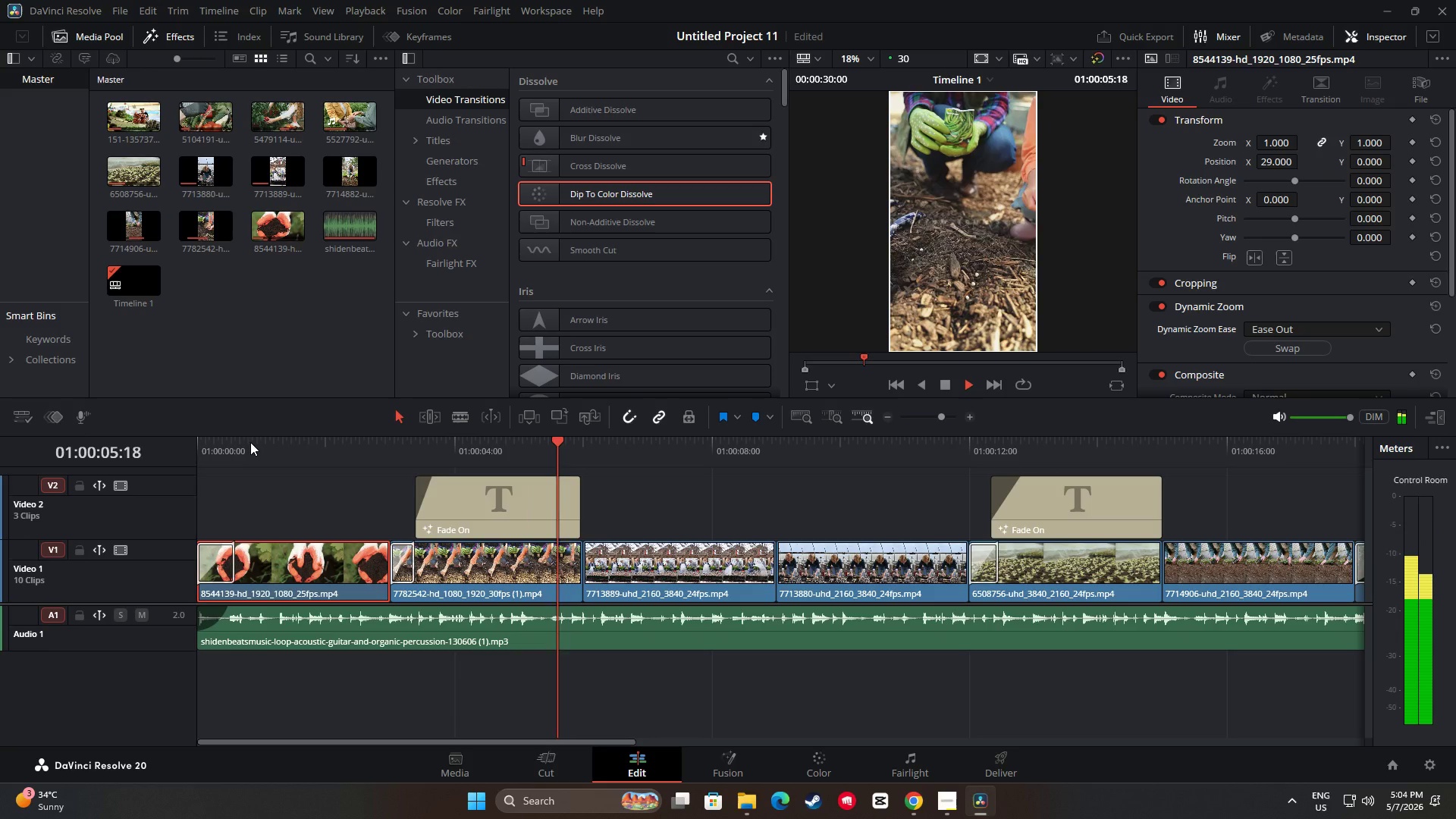 
wait(10.72)
 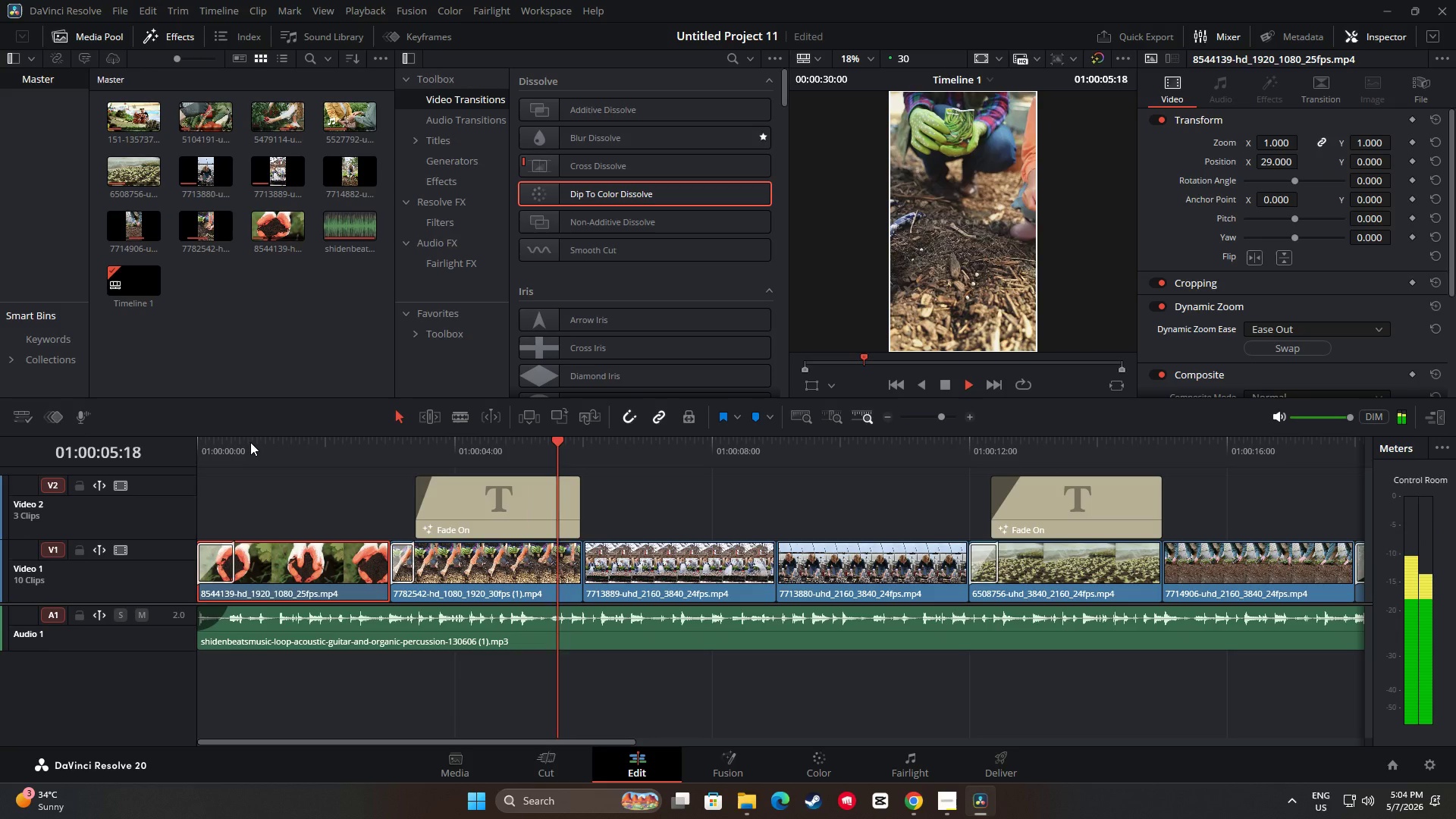 
key(Space)
 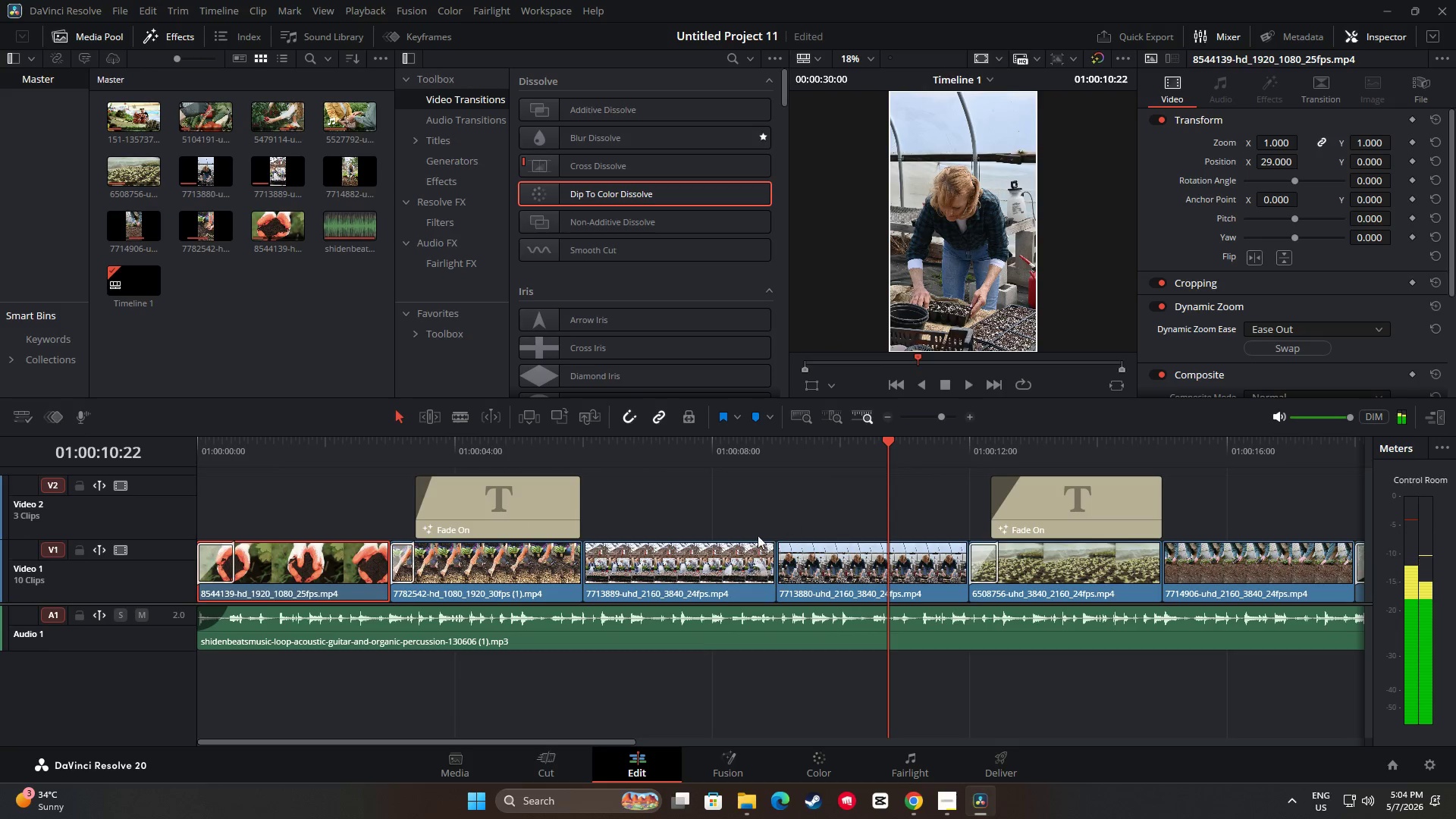 
left_click([726, 551])
 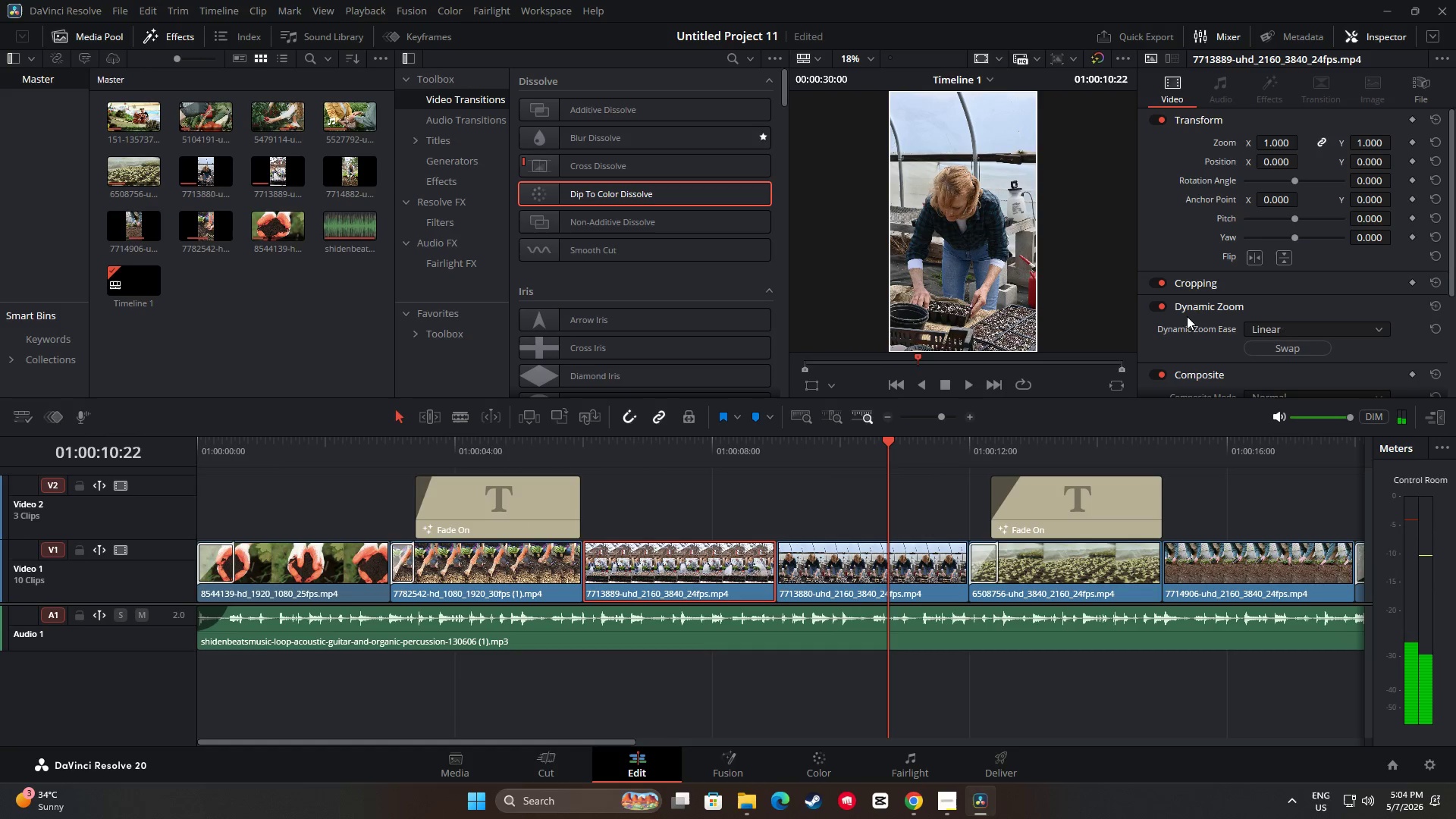 
left_click([1284, 330])
 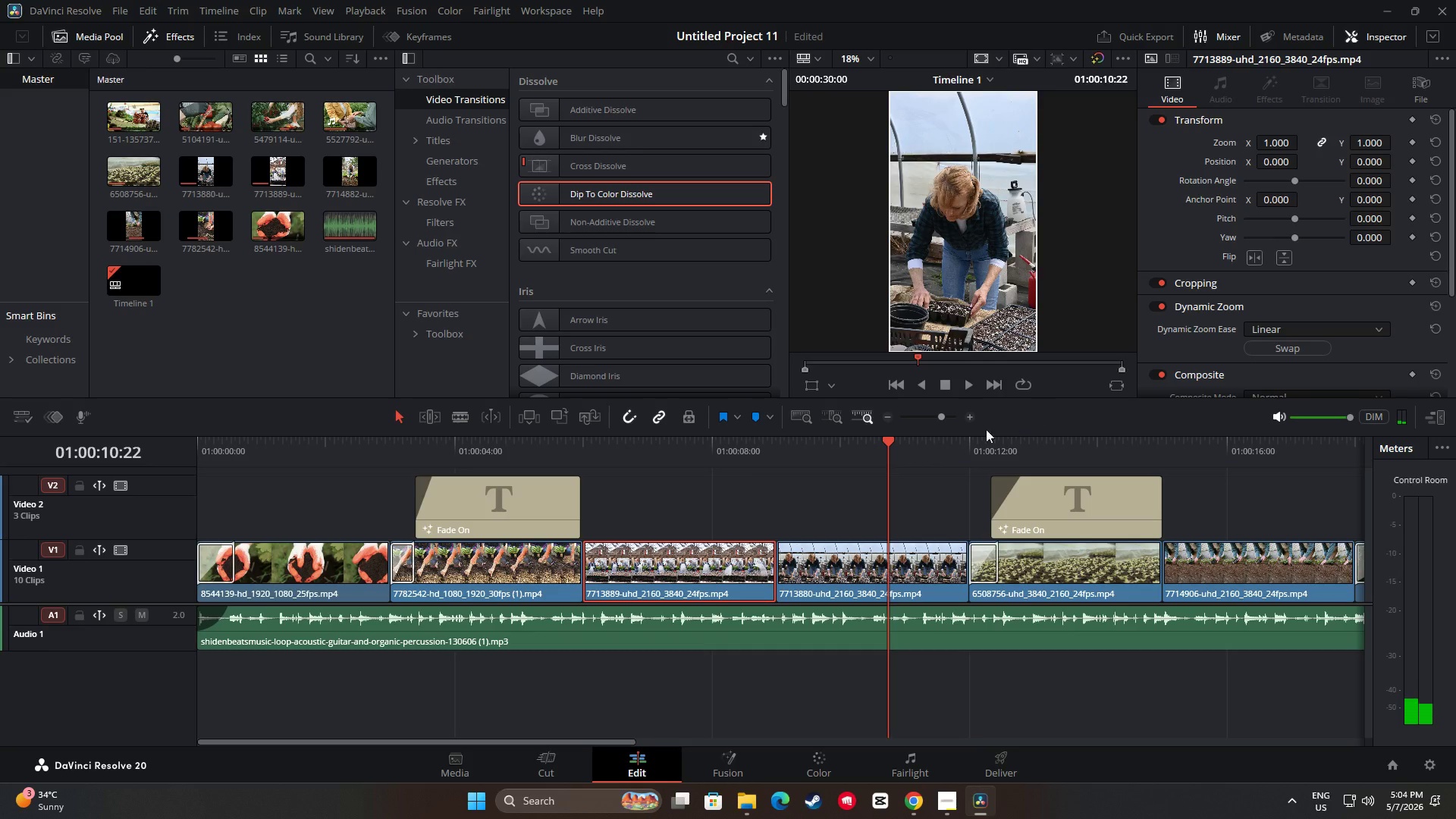 
left_click_drag(start_coordinate=[886, 441], to_coordinate=[566, 460])
 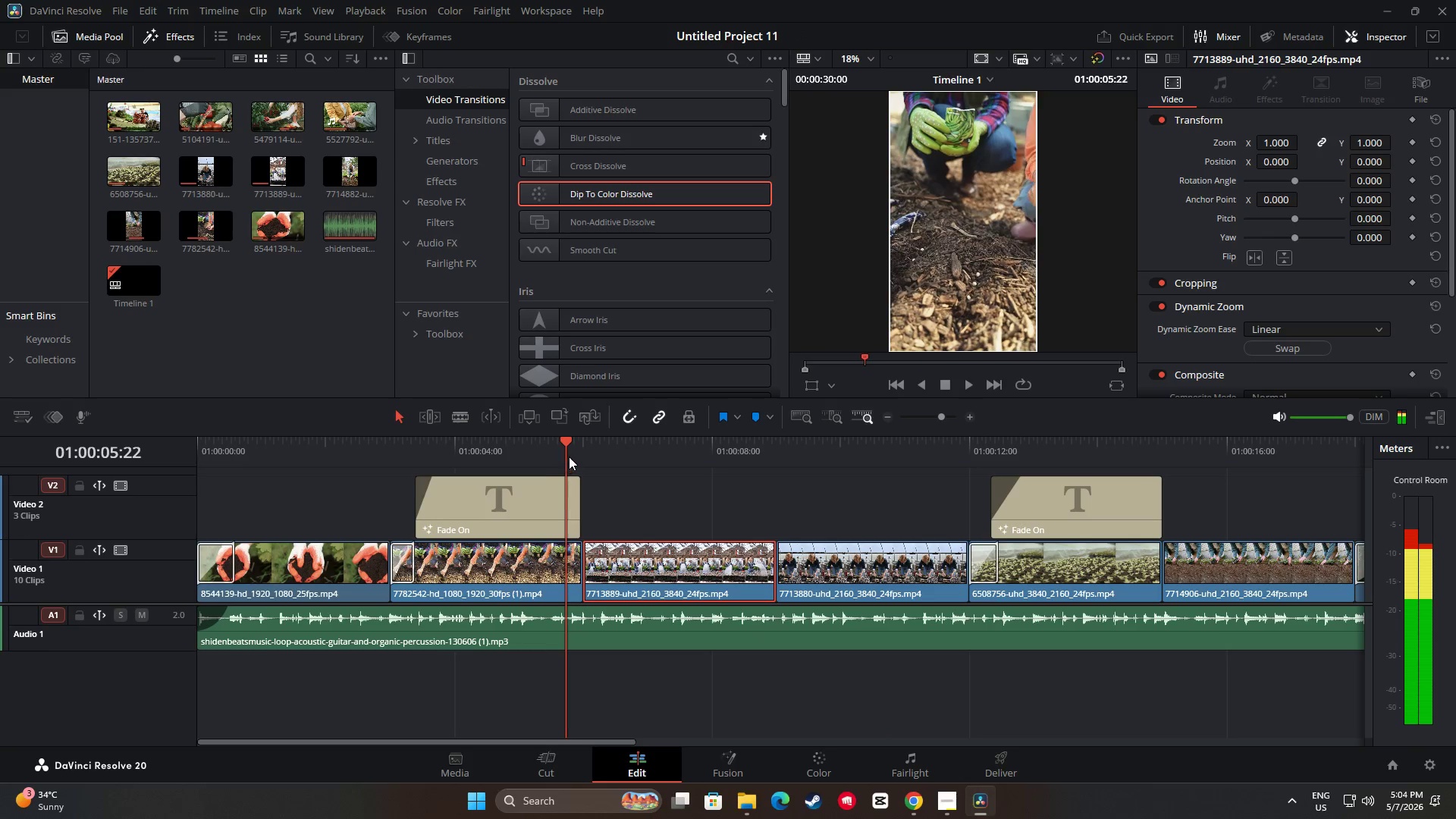 
key(Space)
 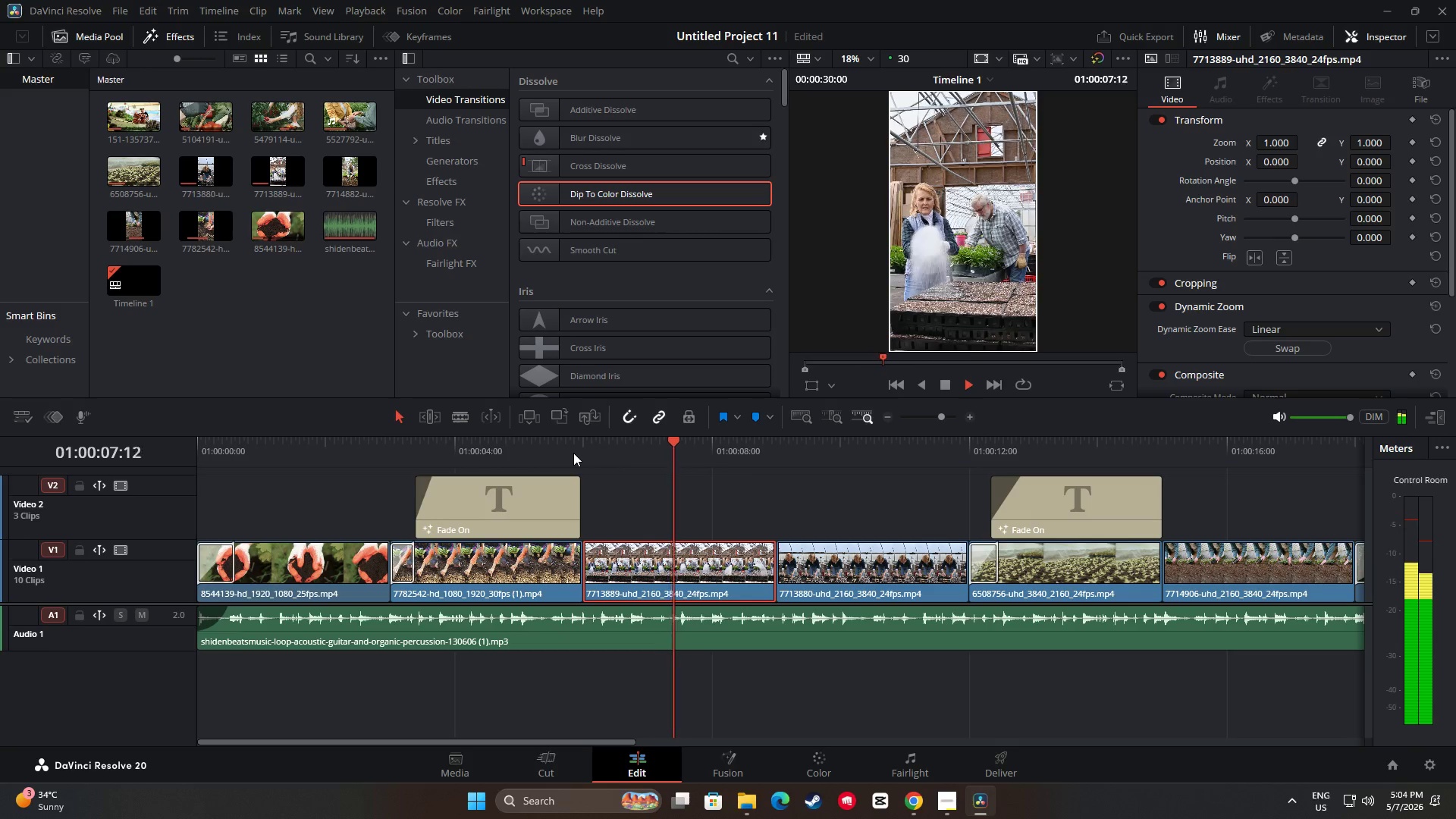 
key(Space)
 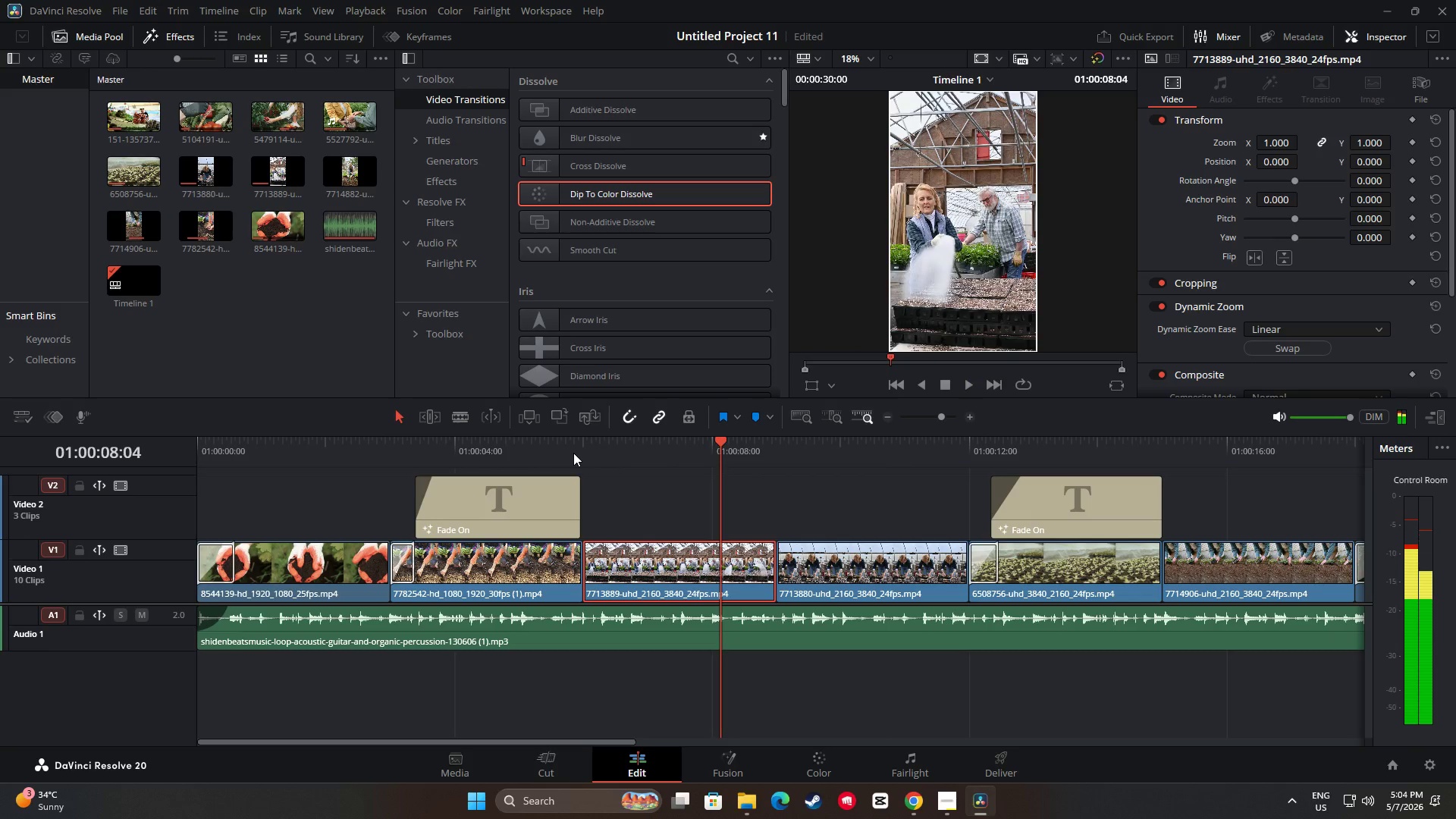 
key(Space)
 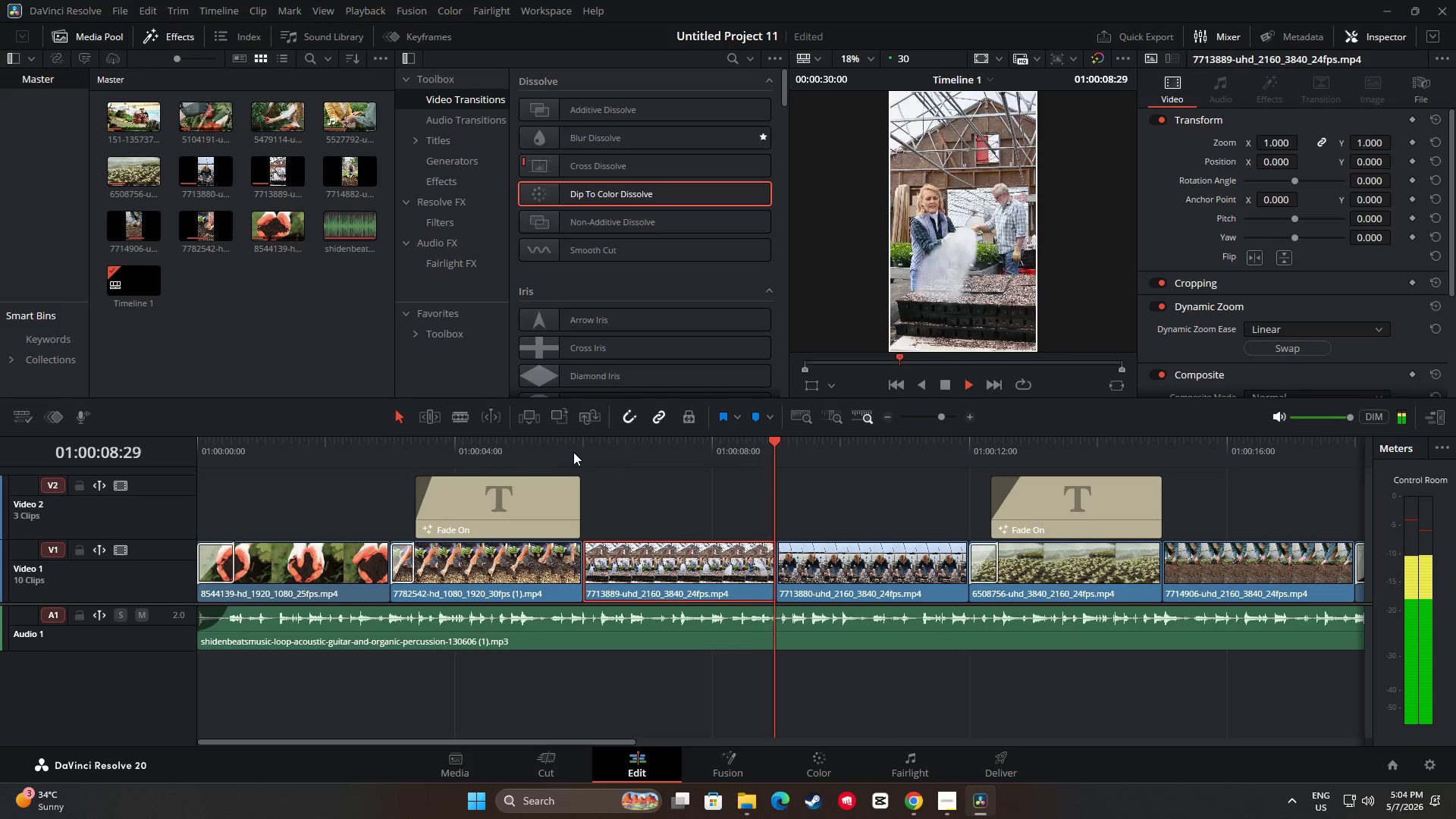 
key(Space)
 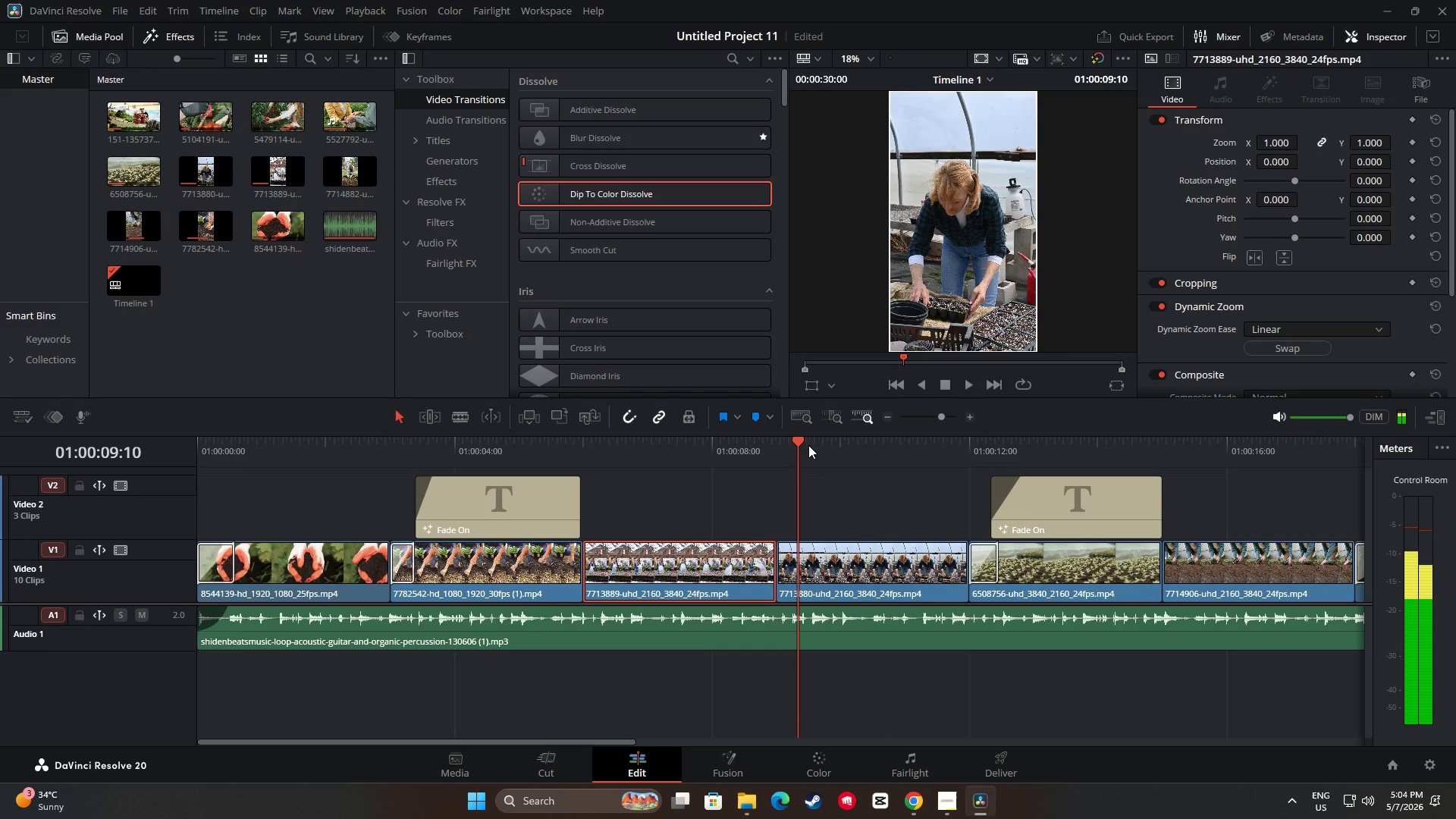 
left_click_drag(start_coordinate=[799, 441], to_coordinate=[570, 466])
 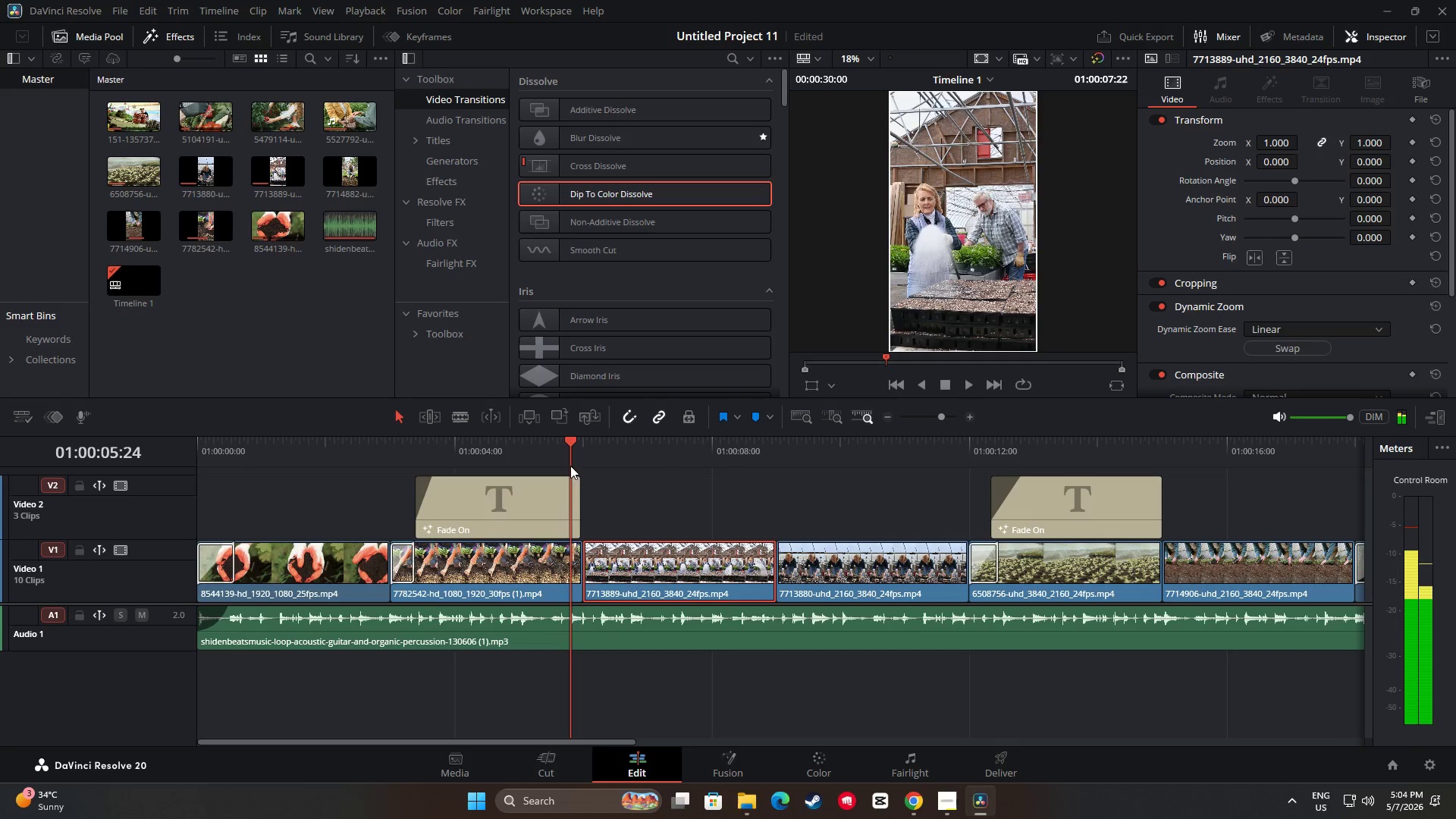 
key(Space)
 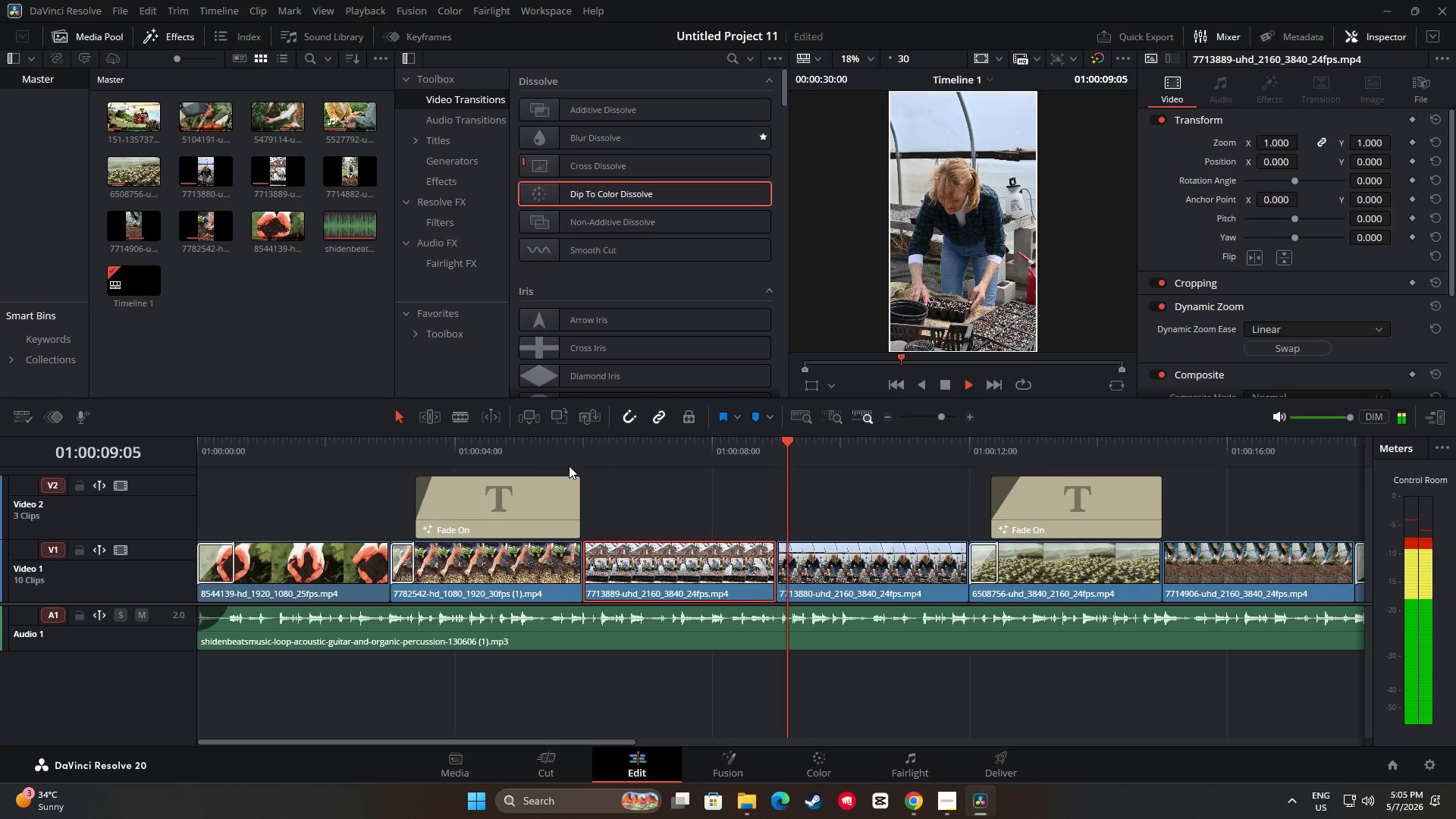 
wait(8.66)
 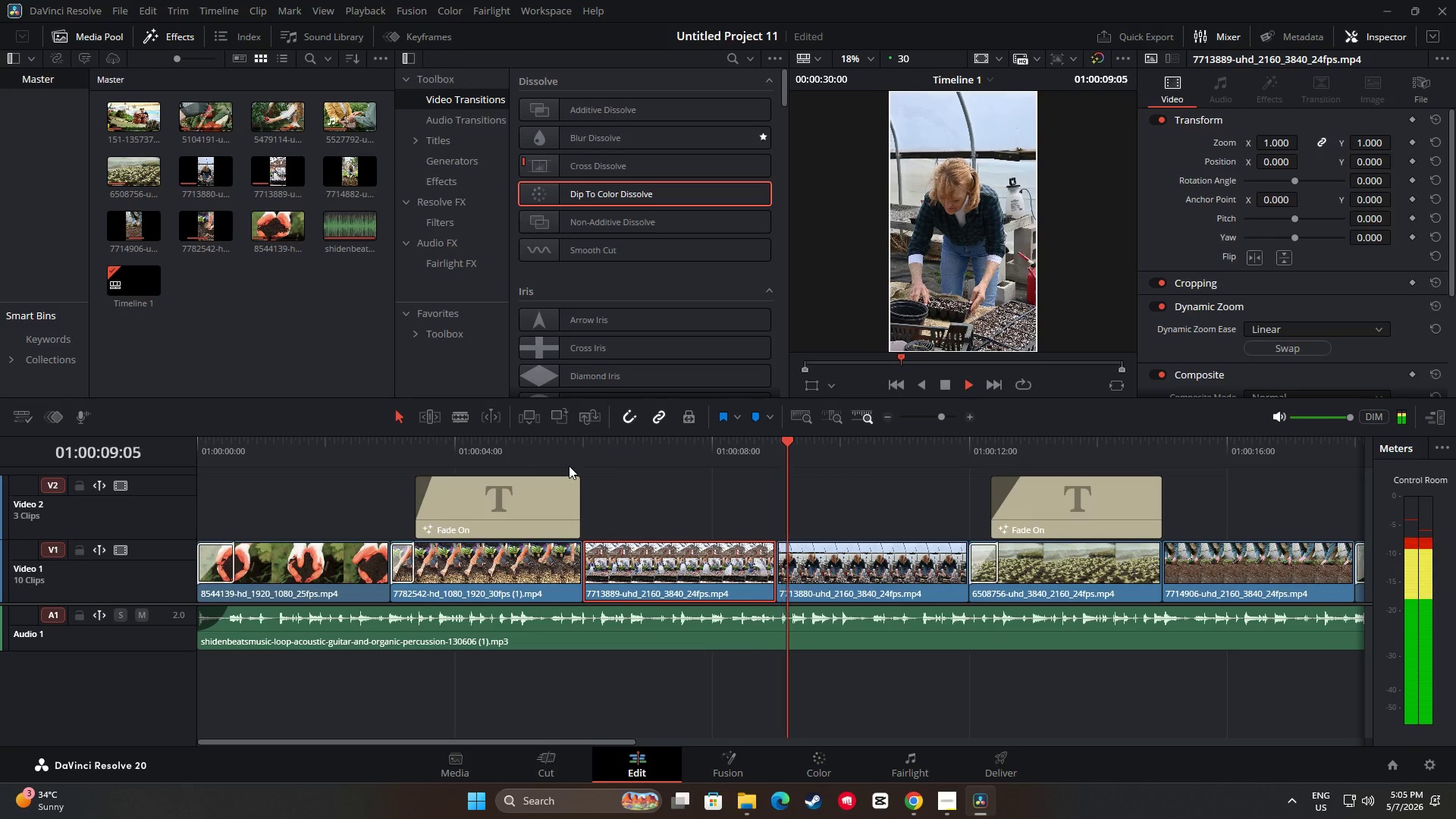 
key(Space)
 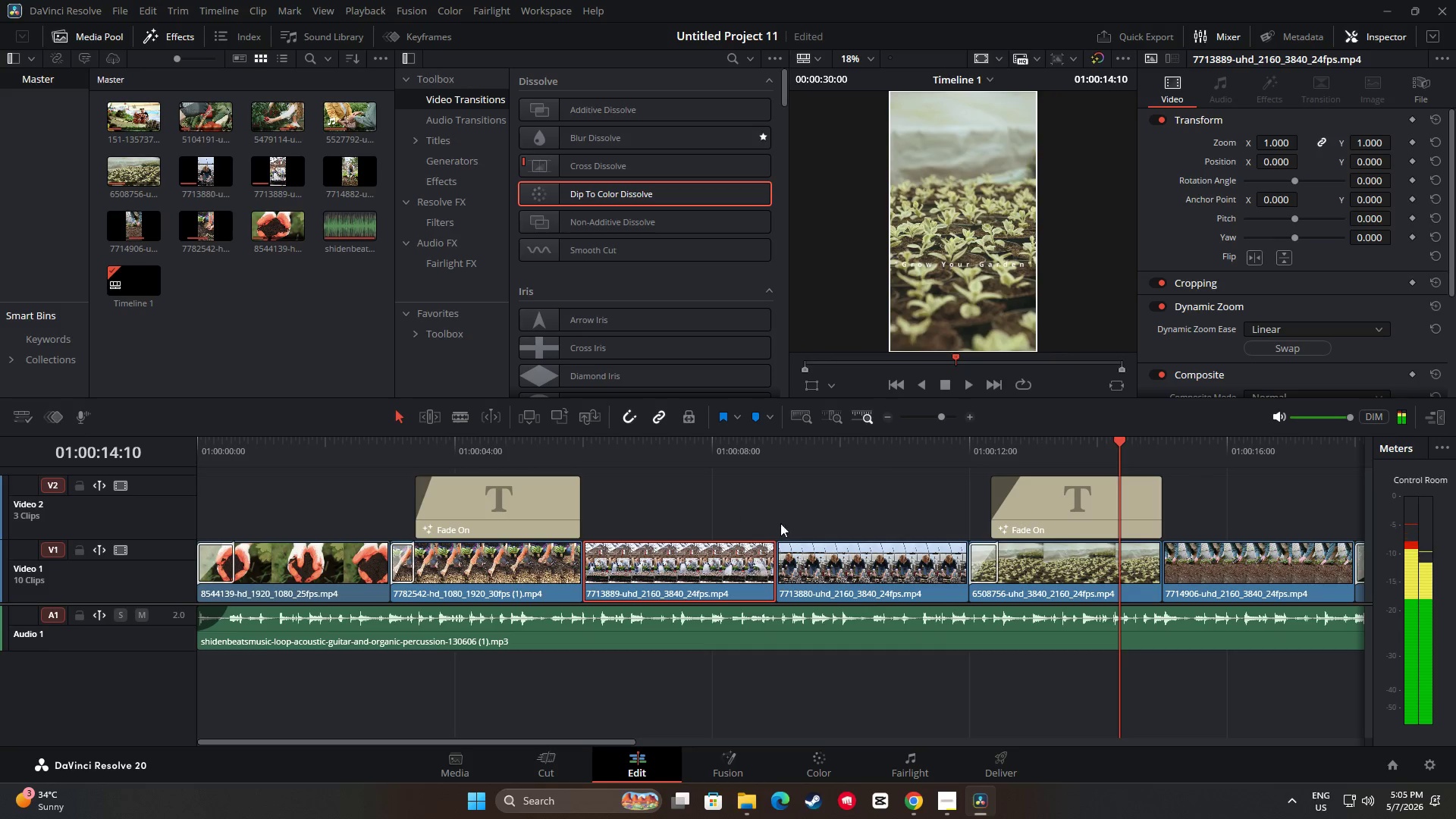 
left_click([880, 571])
 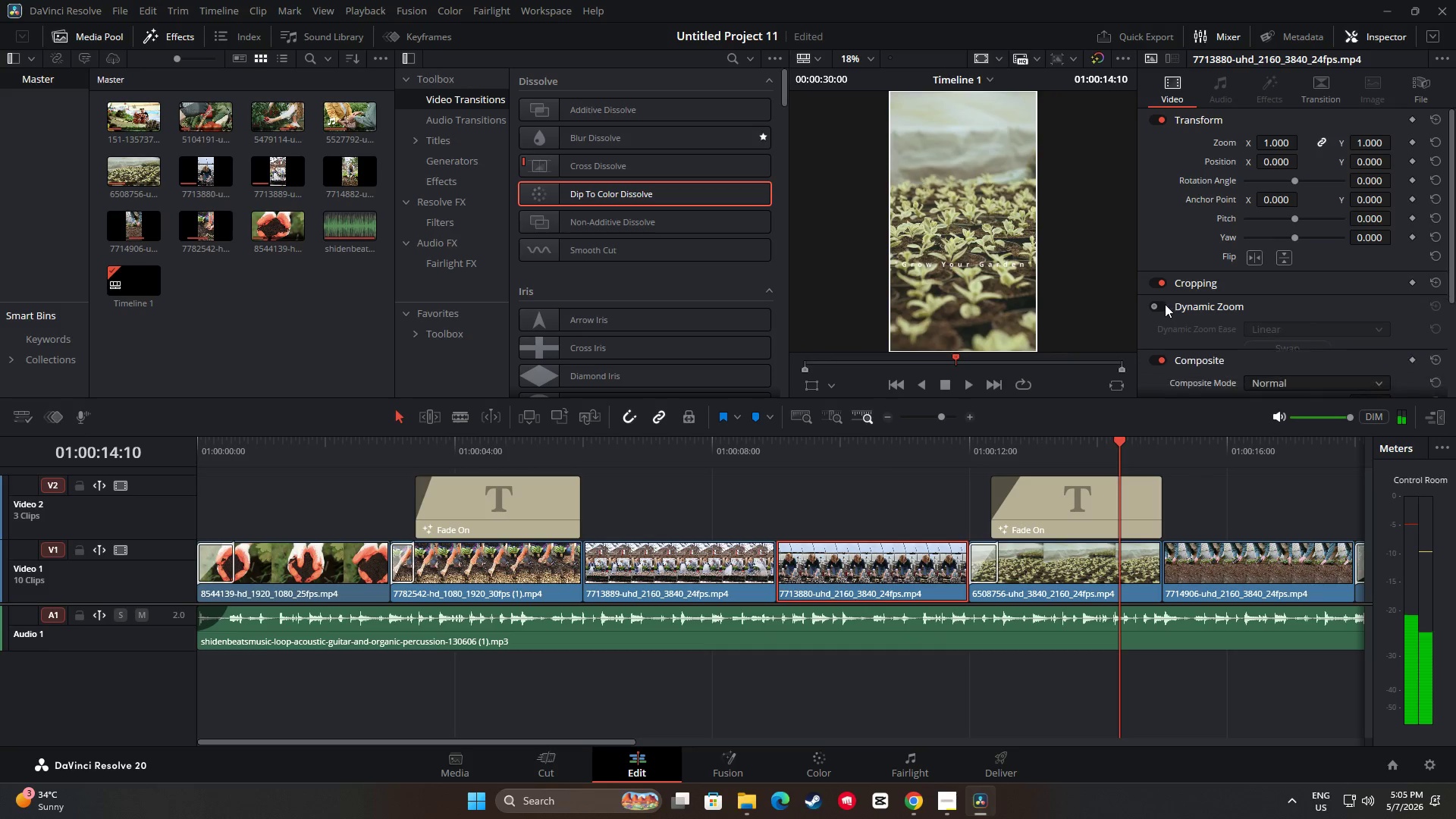 
double_click([1160, 304])
 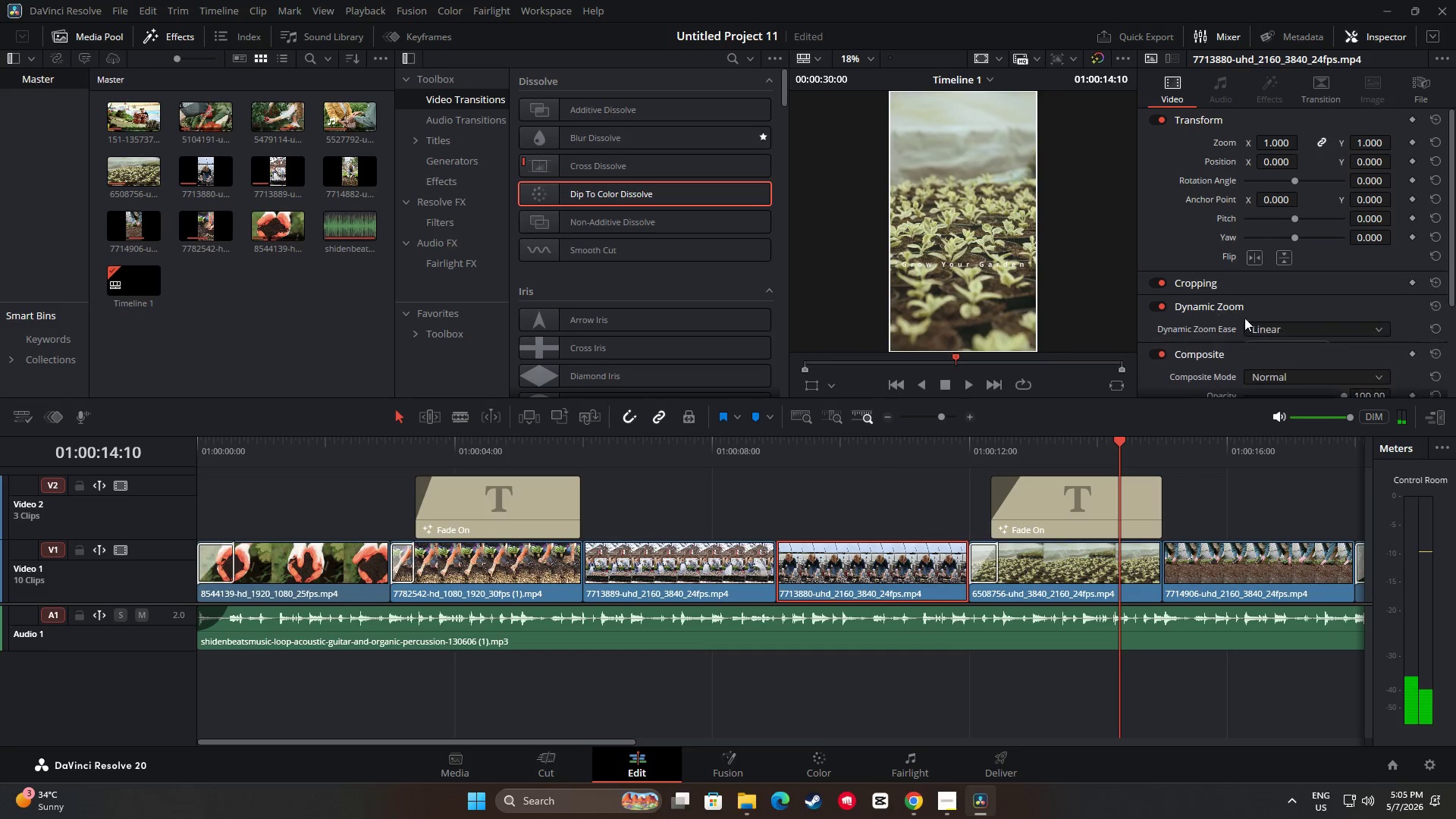 
double_click([1279, 329])
 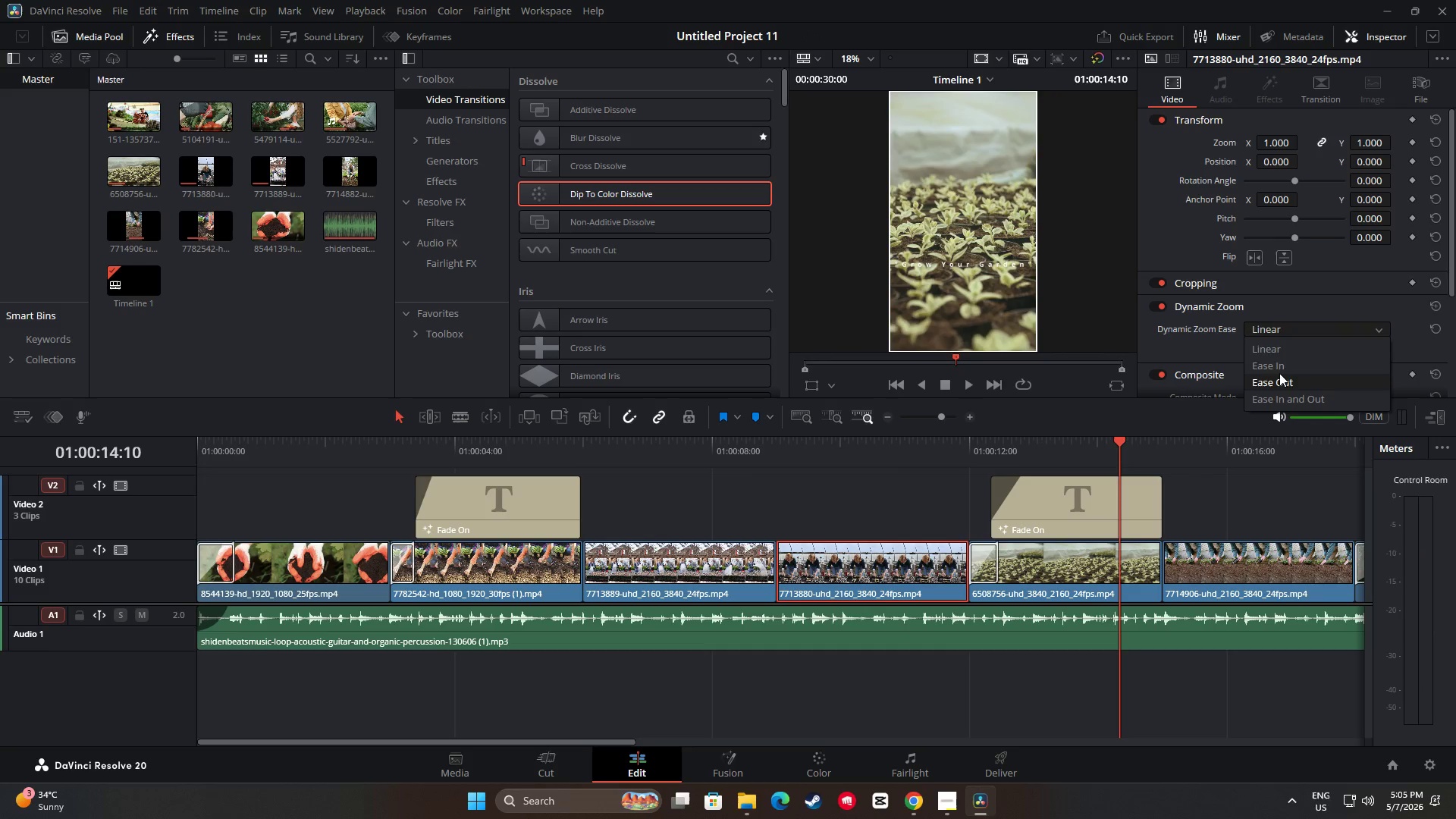 
left_click_drag(start_coordinate=[1119, 440], to_coordinate=[745, 460])
 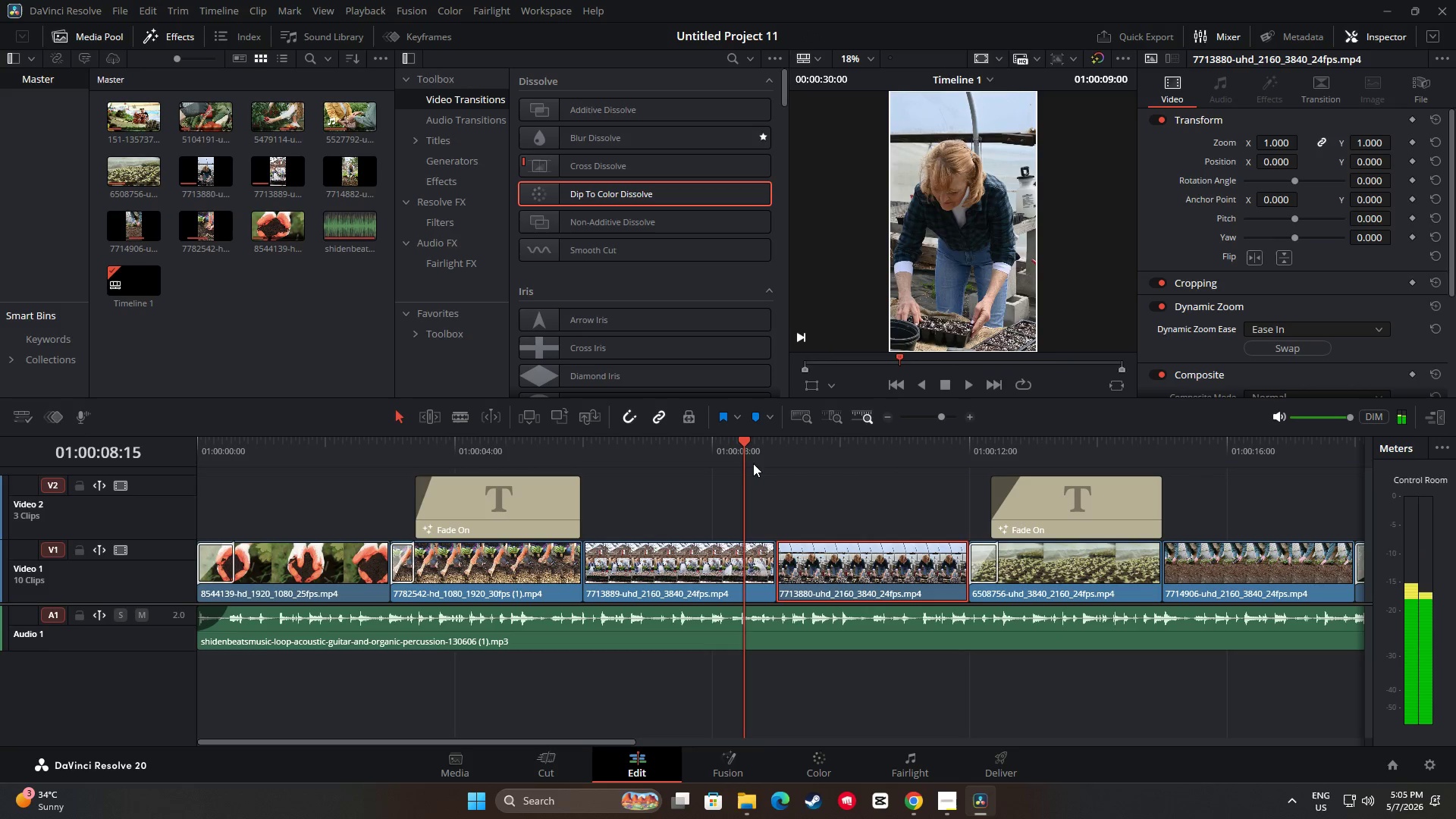 
key(Space)
 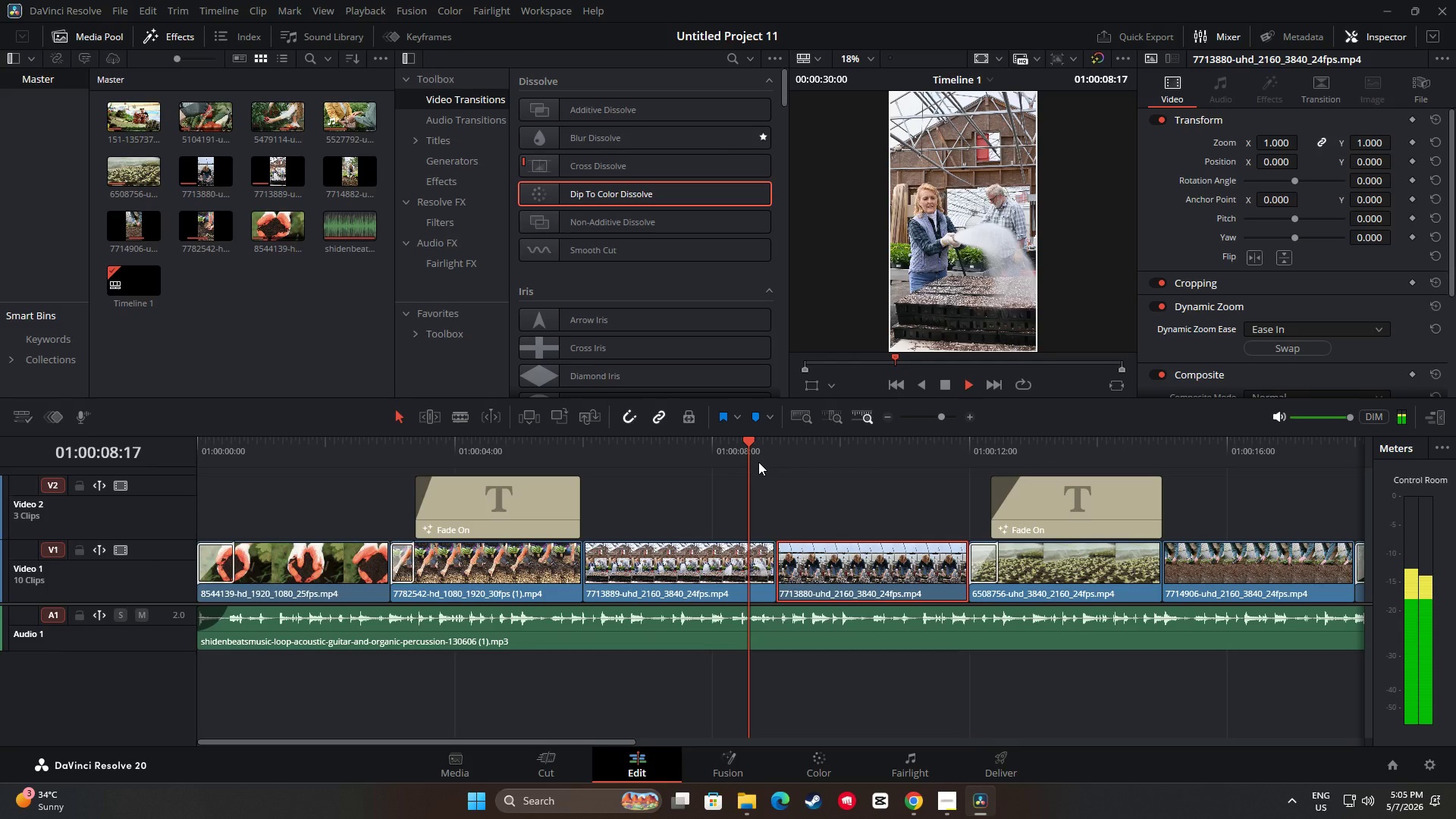 
key(Space)
 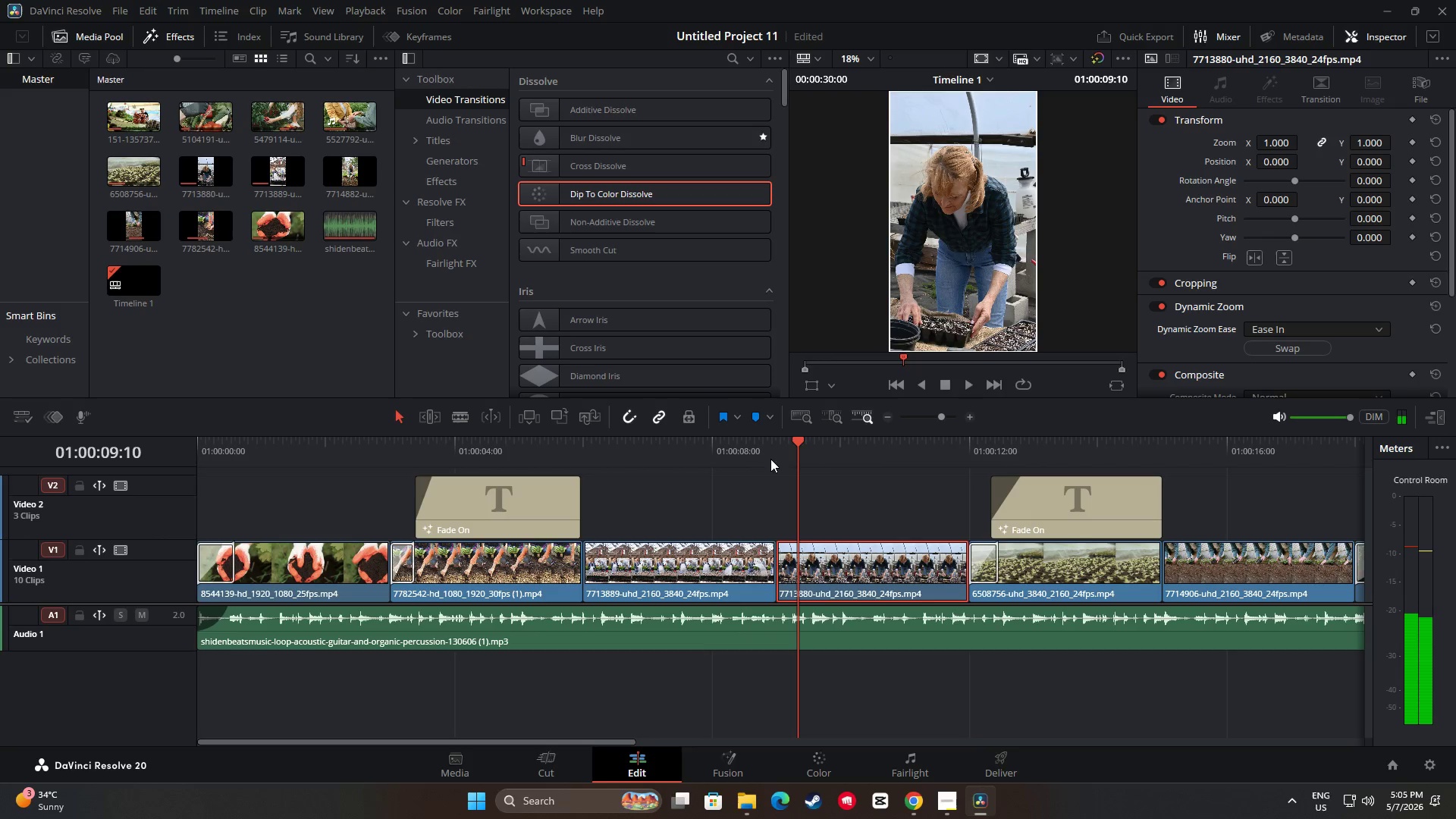 
left_click_drag(start_coordinate=[802, 441], to_coordinate=[670, 460])
 